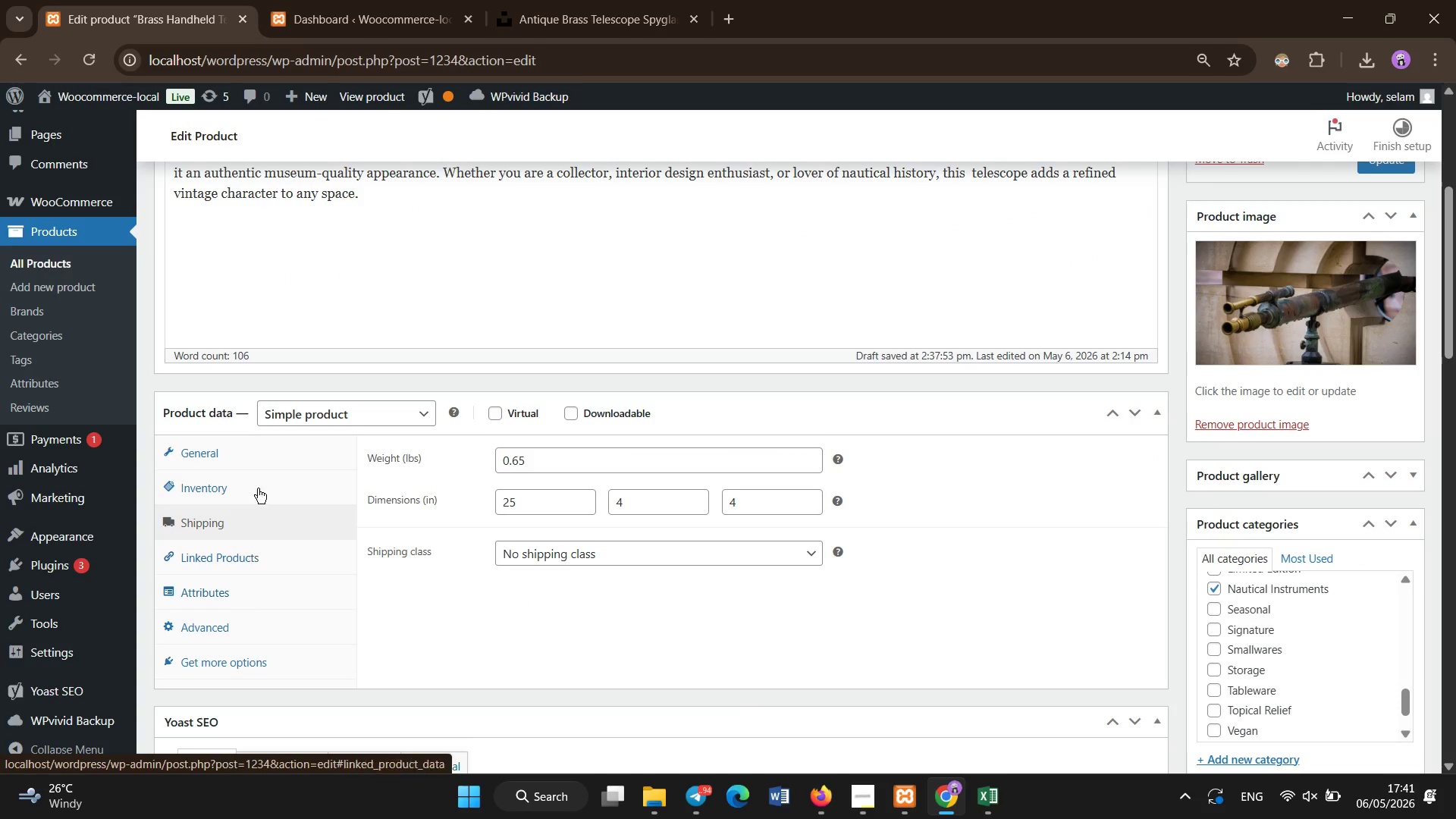 
left_click([287, 407])
 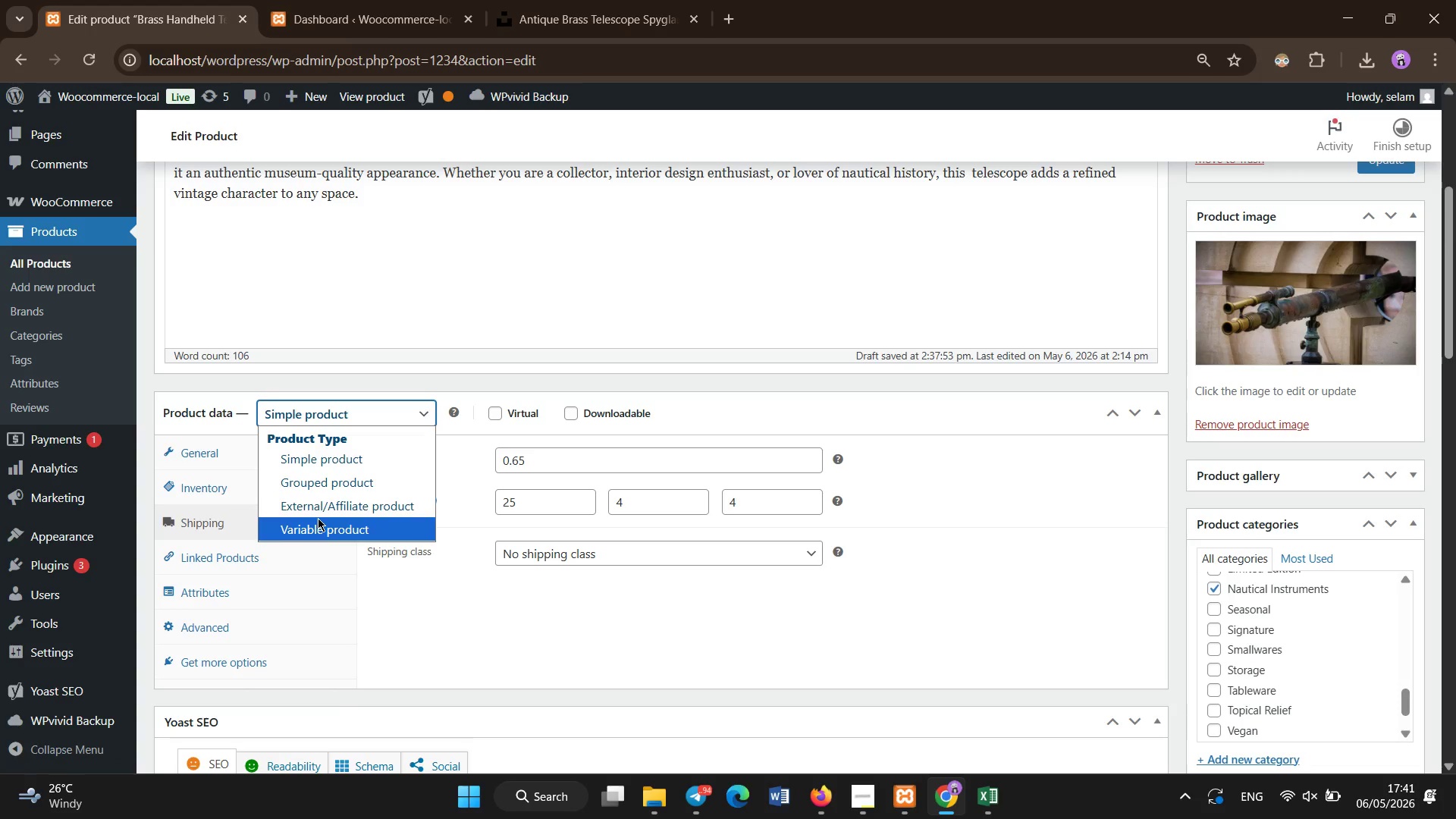 
left_click([319, 522])
 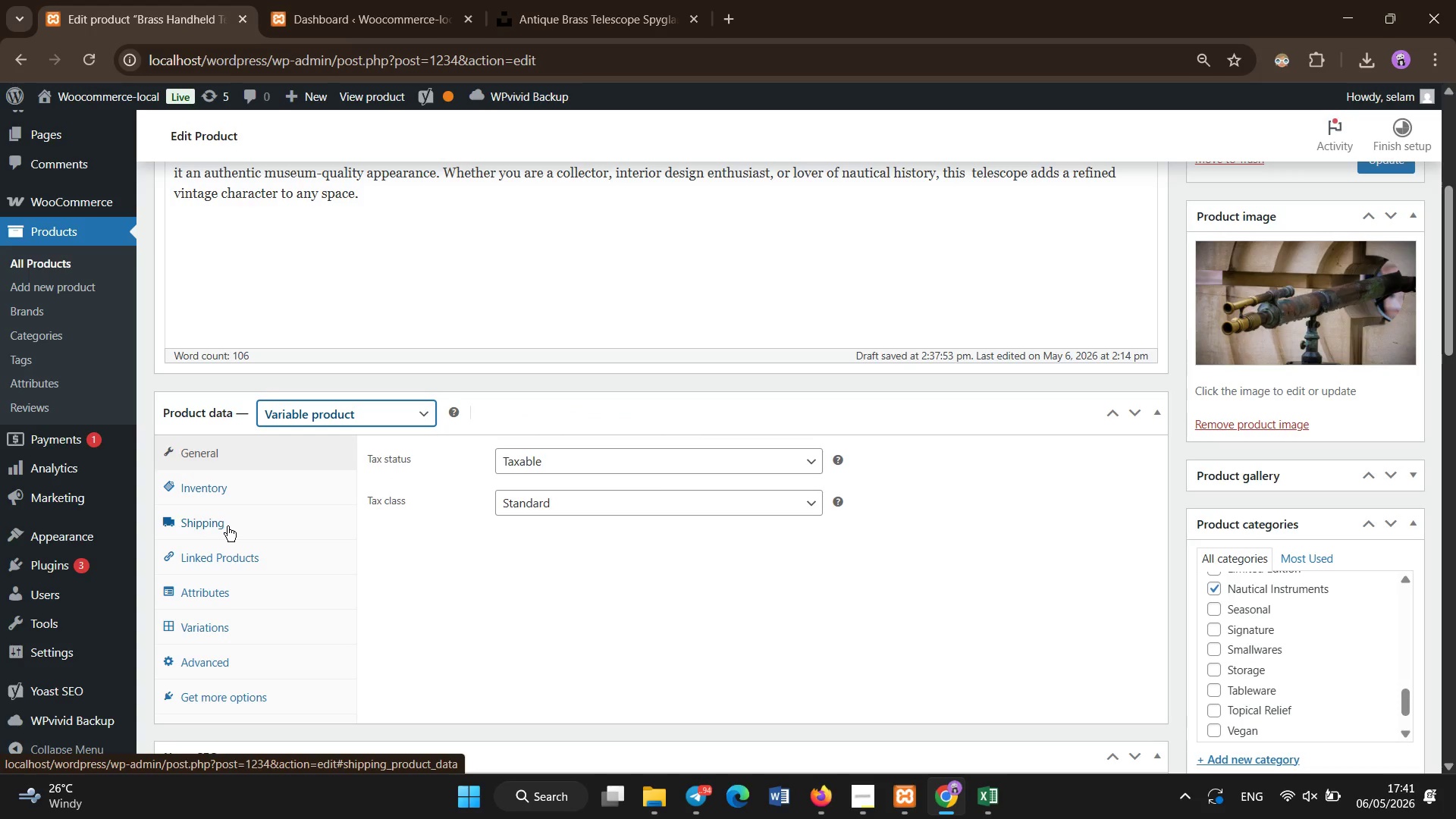 
left_click([228, 526])
 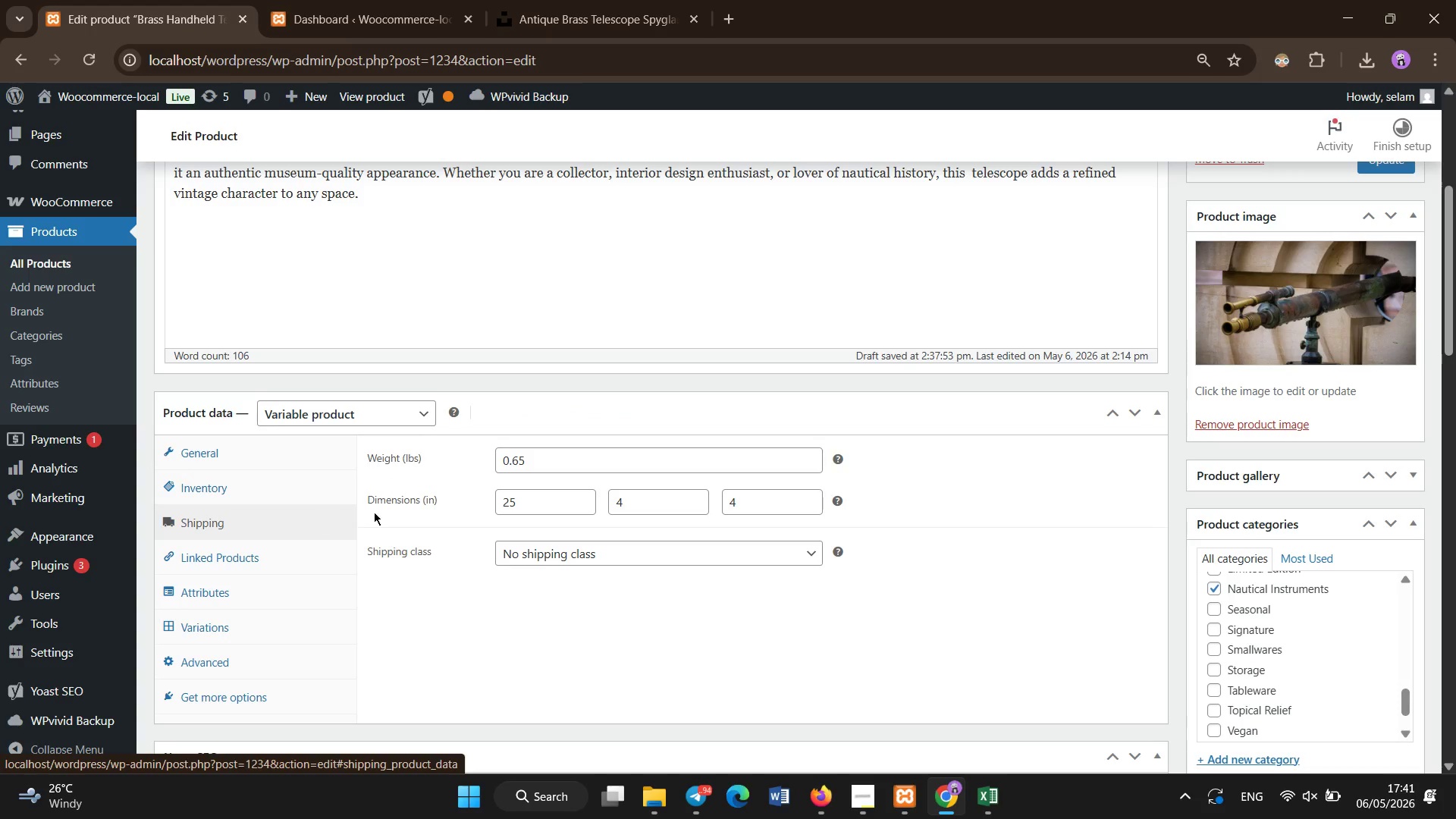 
left_click([210, 602])
 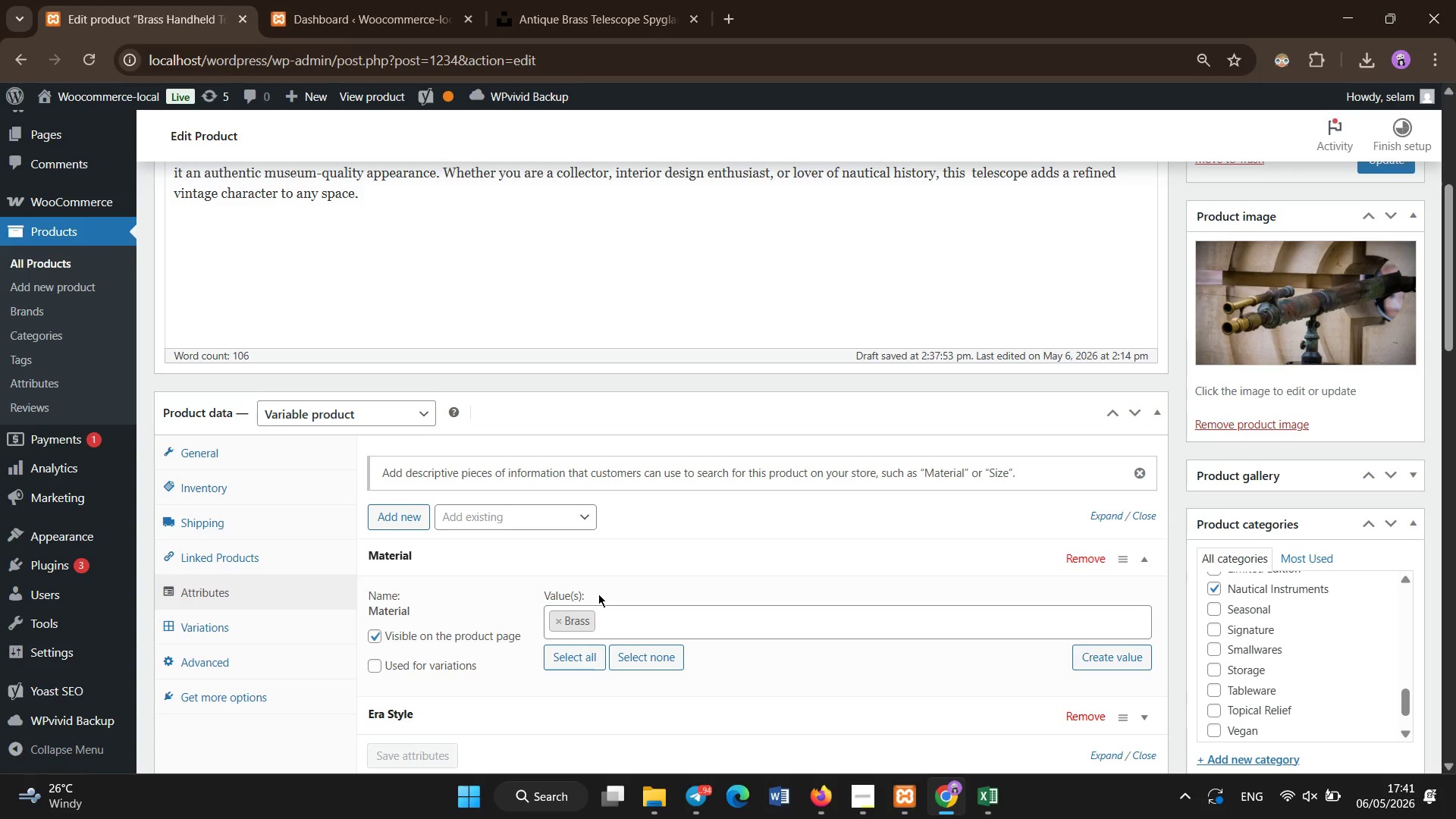 
scroll: coordinate [598, 594], scroll_direction: down, amount: 1.0
 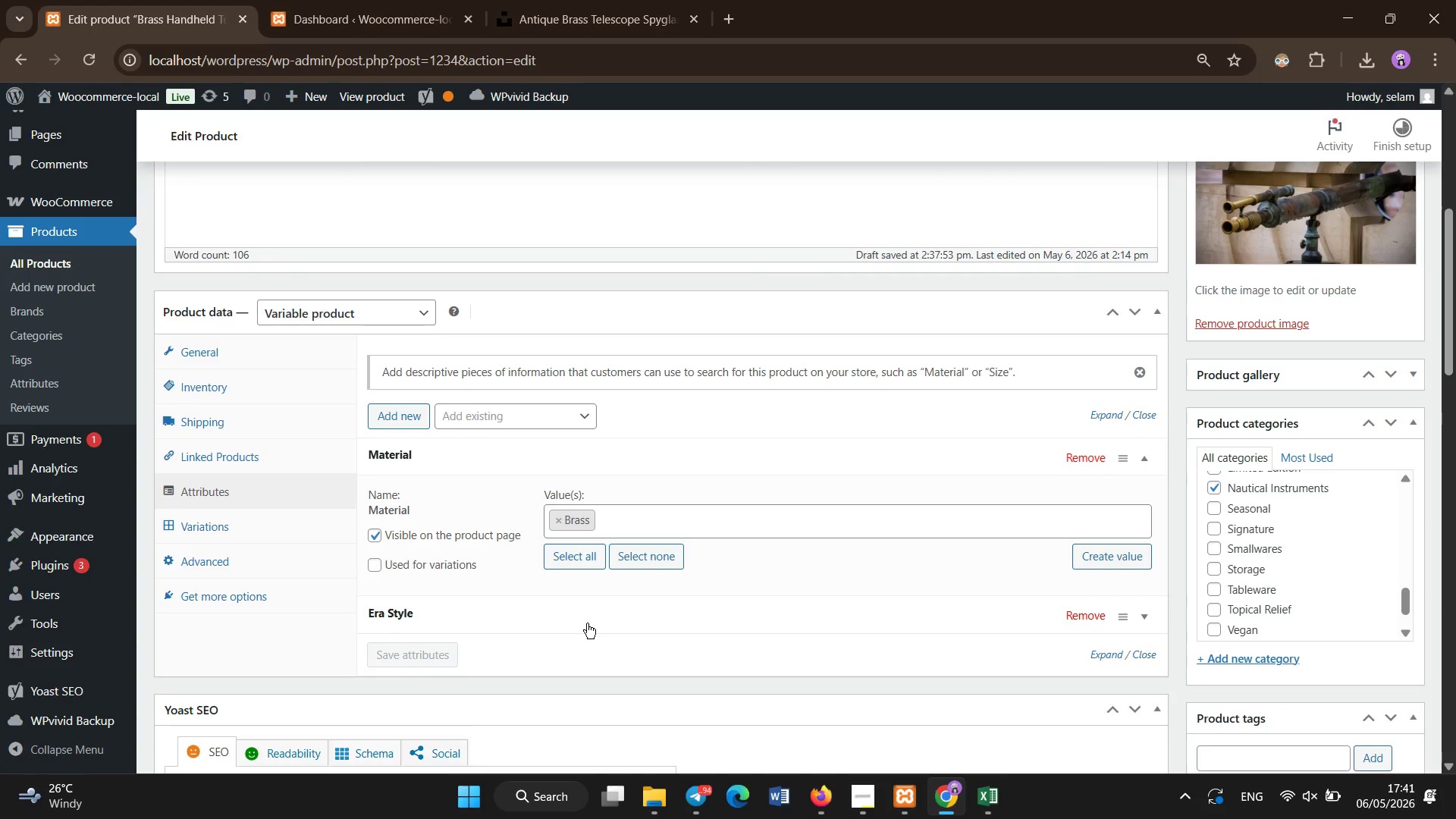 
scroll: coordinate [591, 626], scroll_direction: up, amount: 5.0
 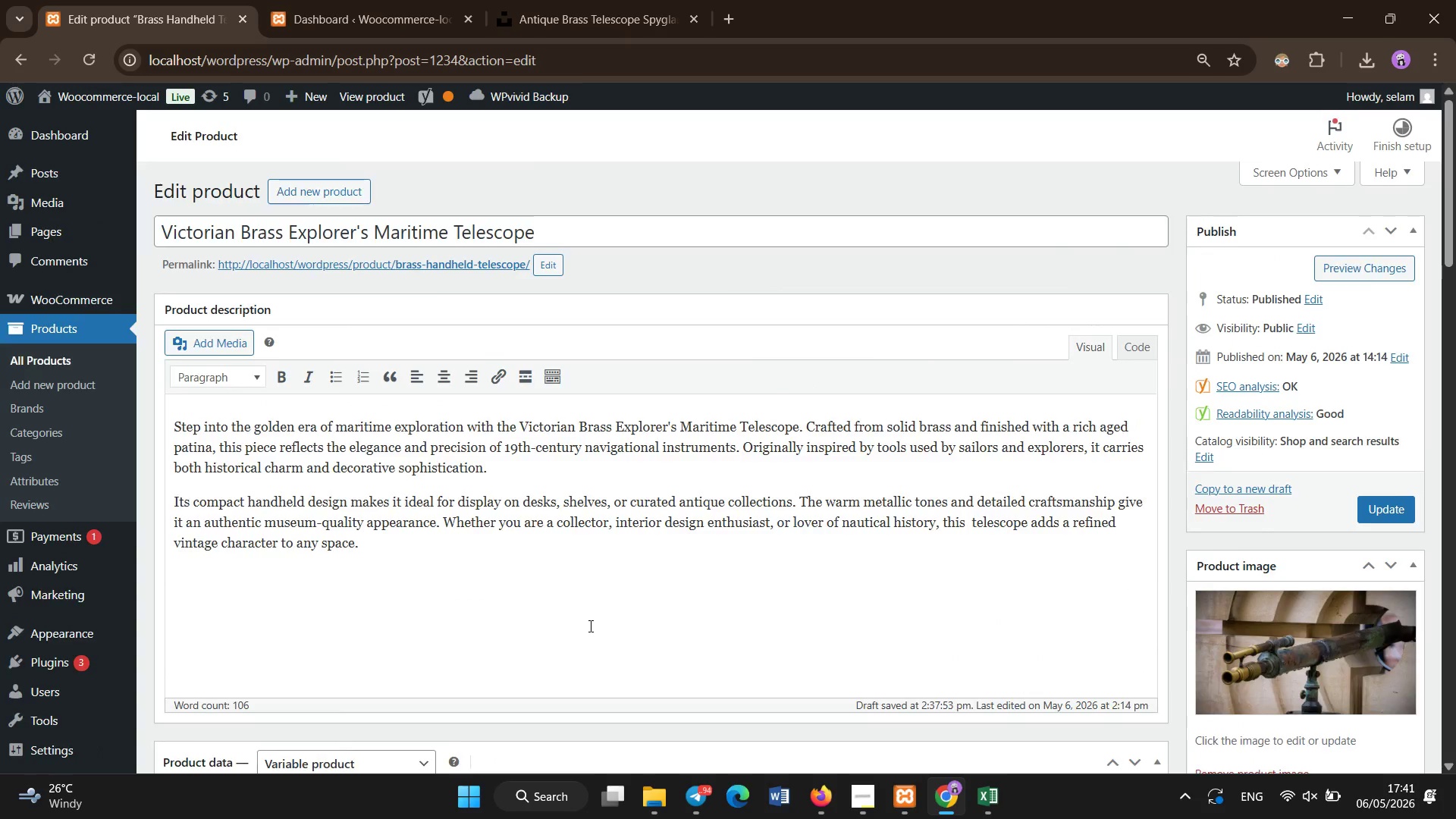 
scroll: coordinate [591, 626], scroll_direction: down, amount: 2.0
 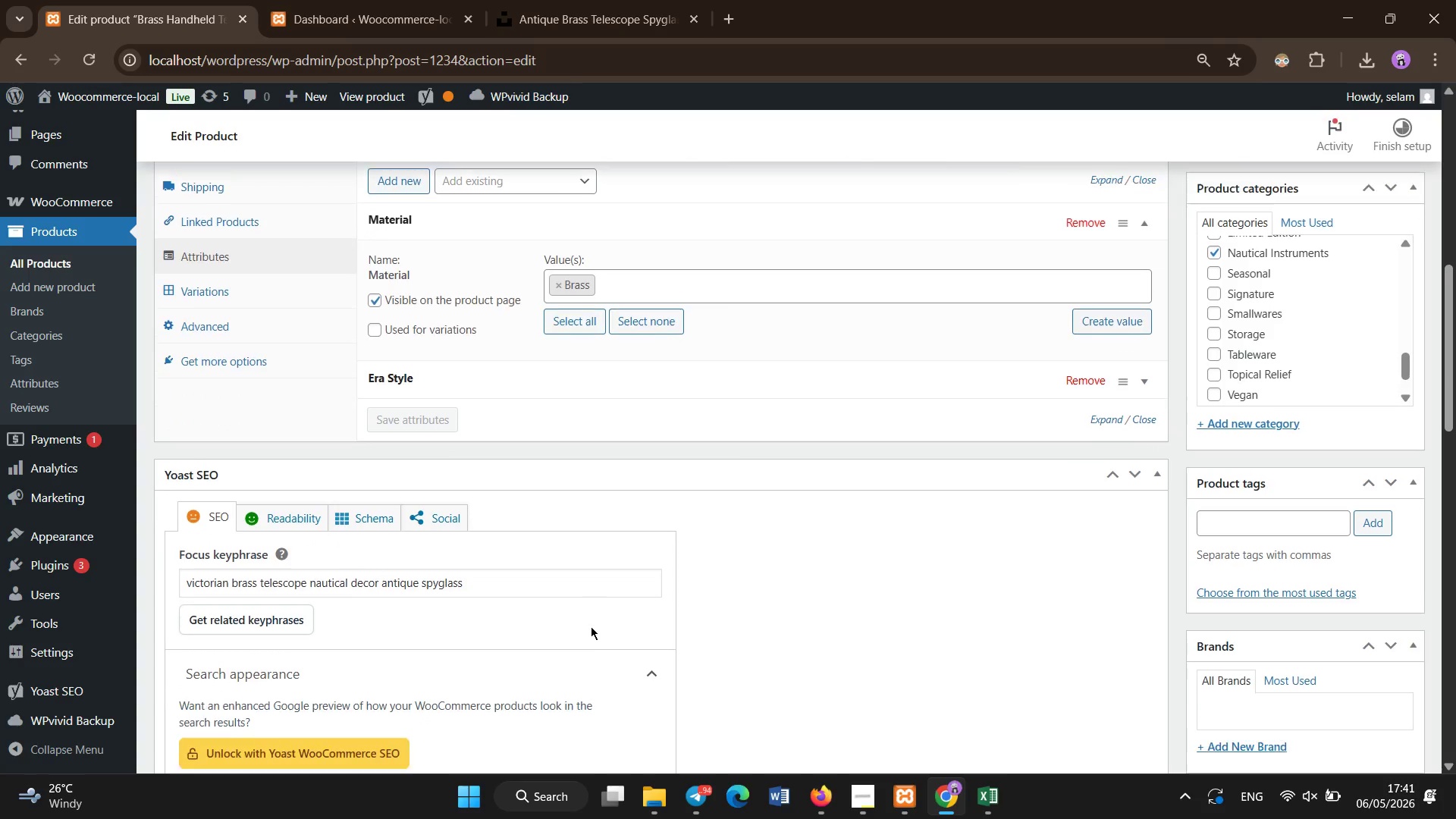 
scroll: coordinate [591, 626], scroll_direction: up, amount: 1.0
 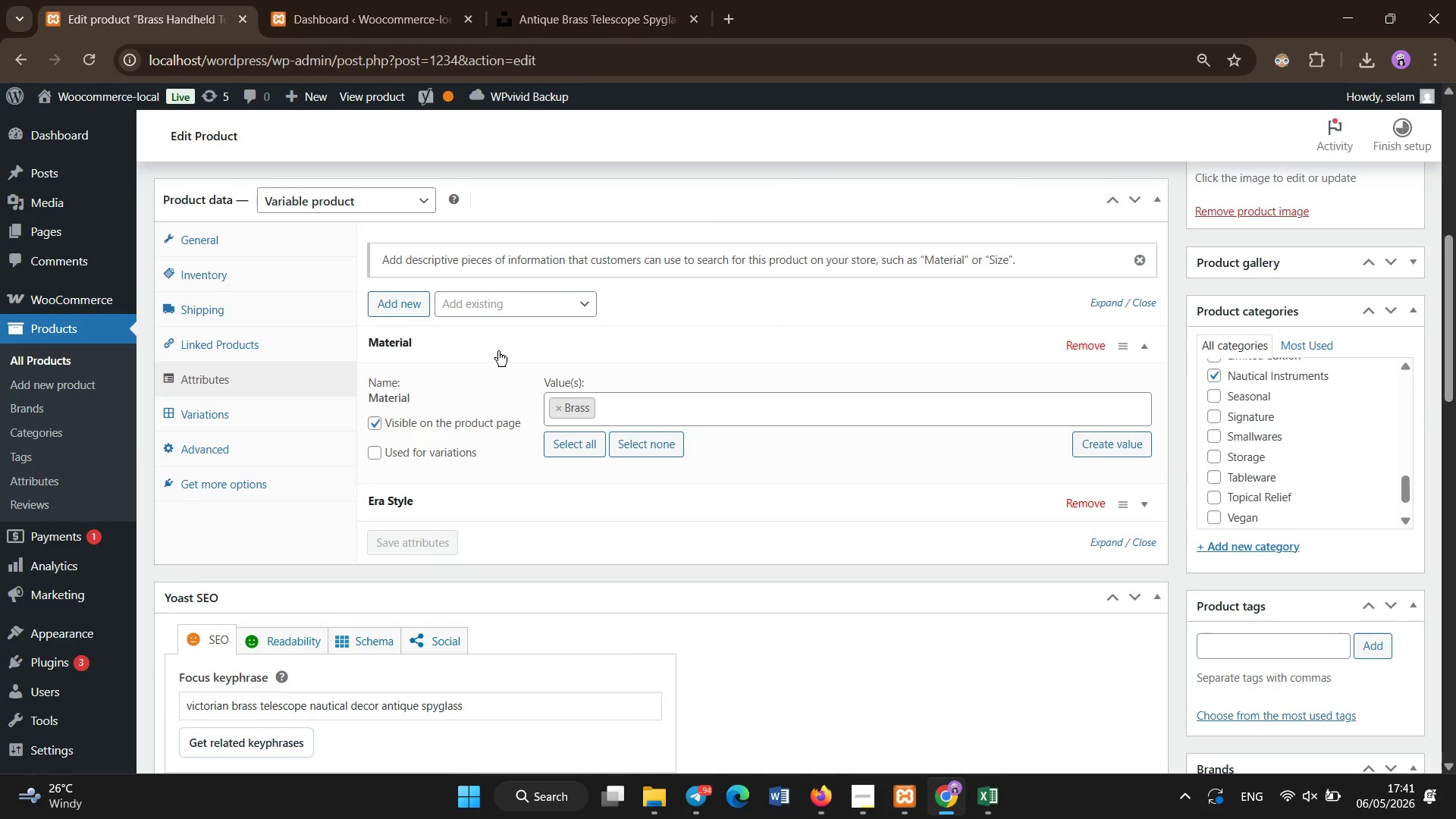 
left_click([498, 351])
 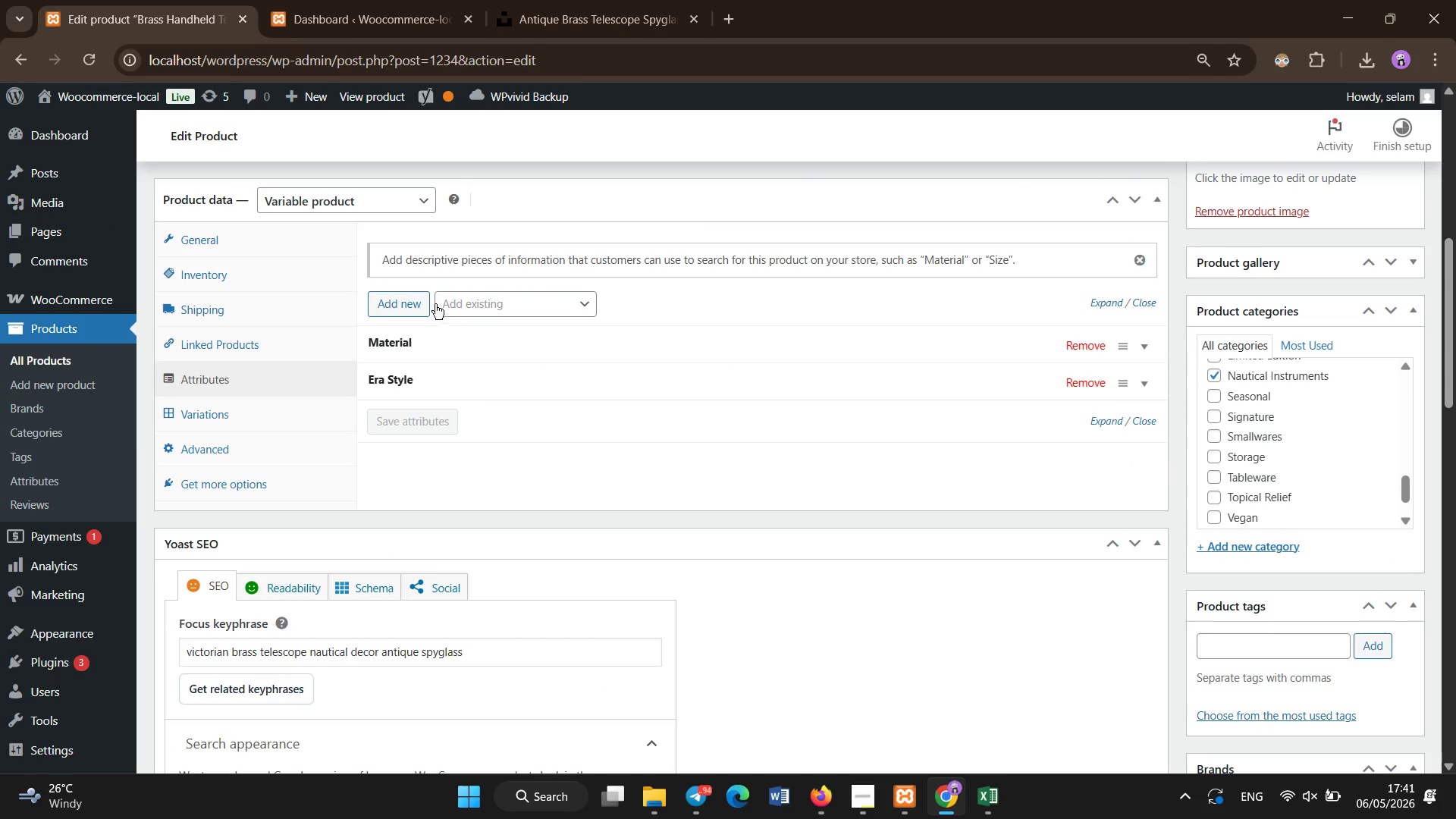 
left_click([416, 300])
 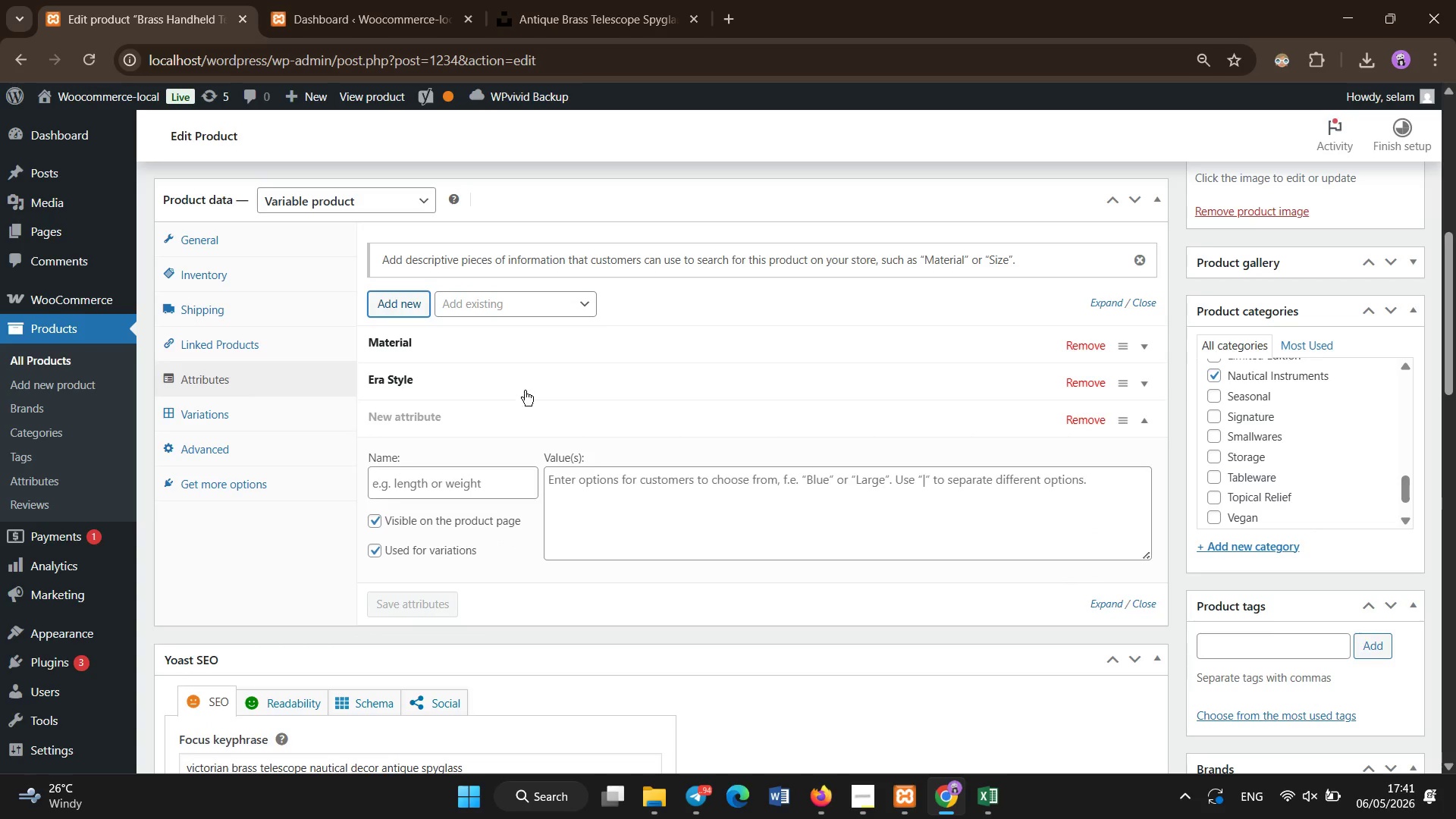 
wait(6.62)
 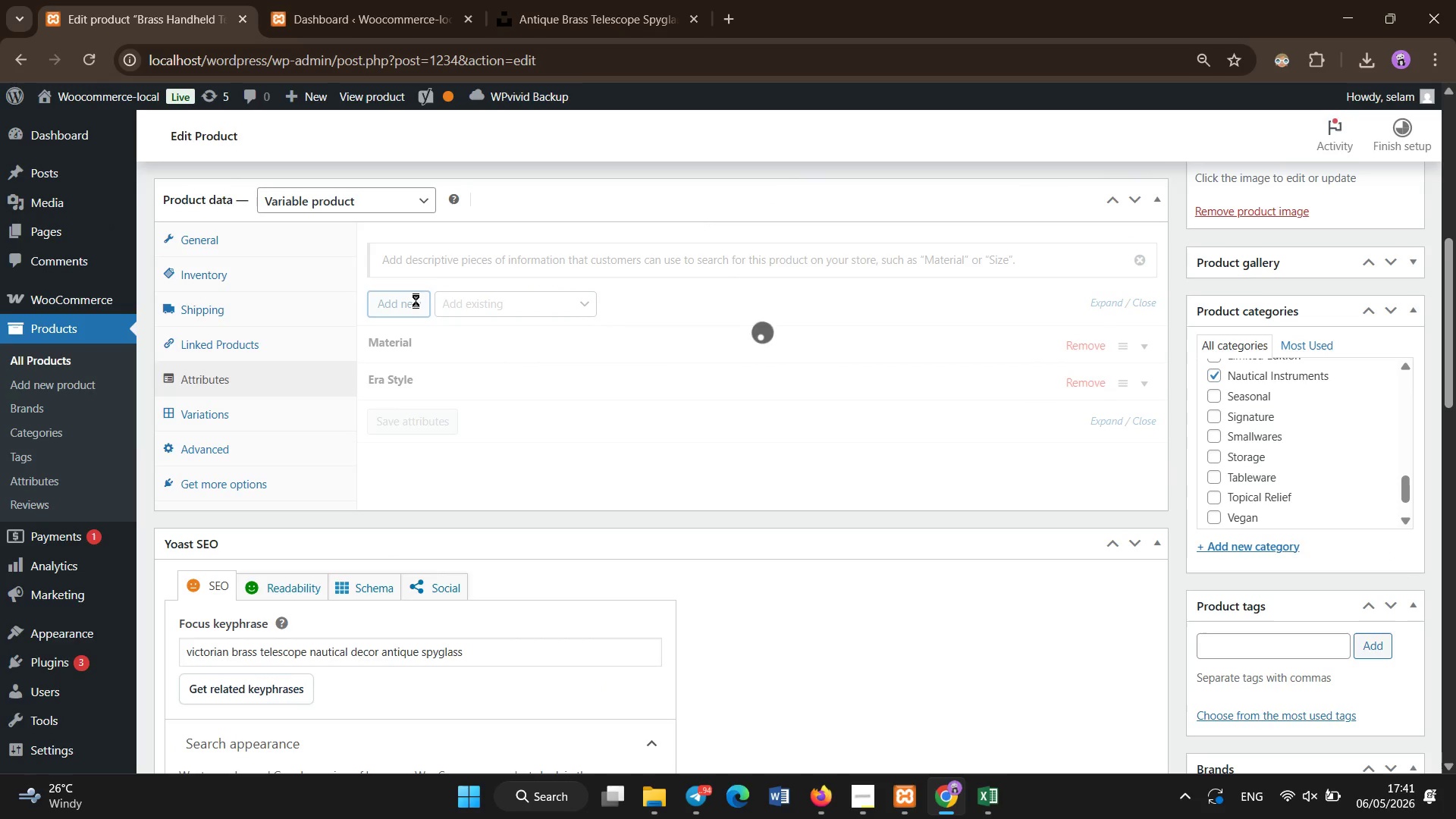 
left_click([432, 388])
 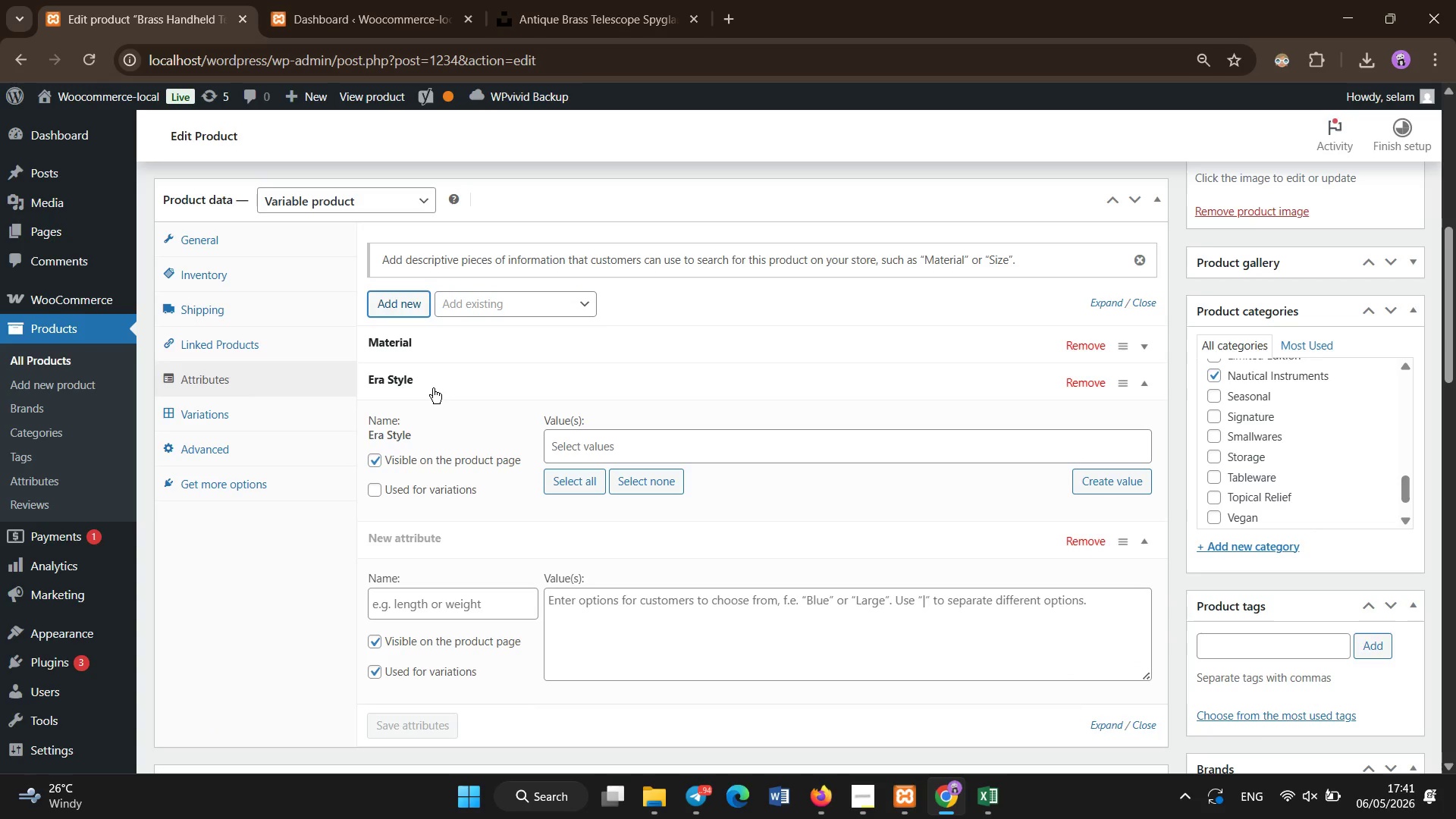 
left_click([433, 388])
 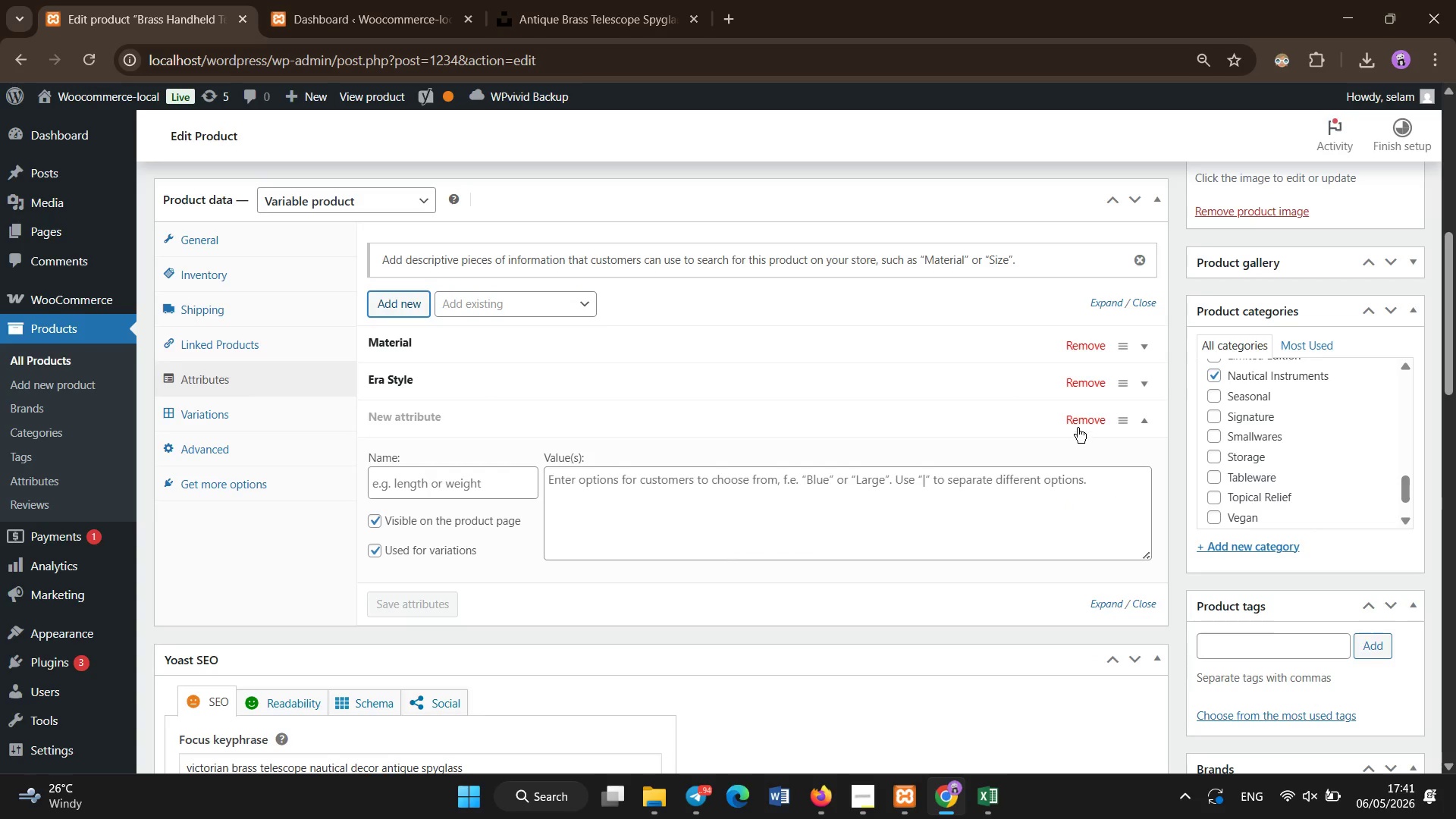 
left_click([1077, 422])
 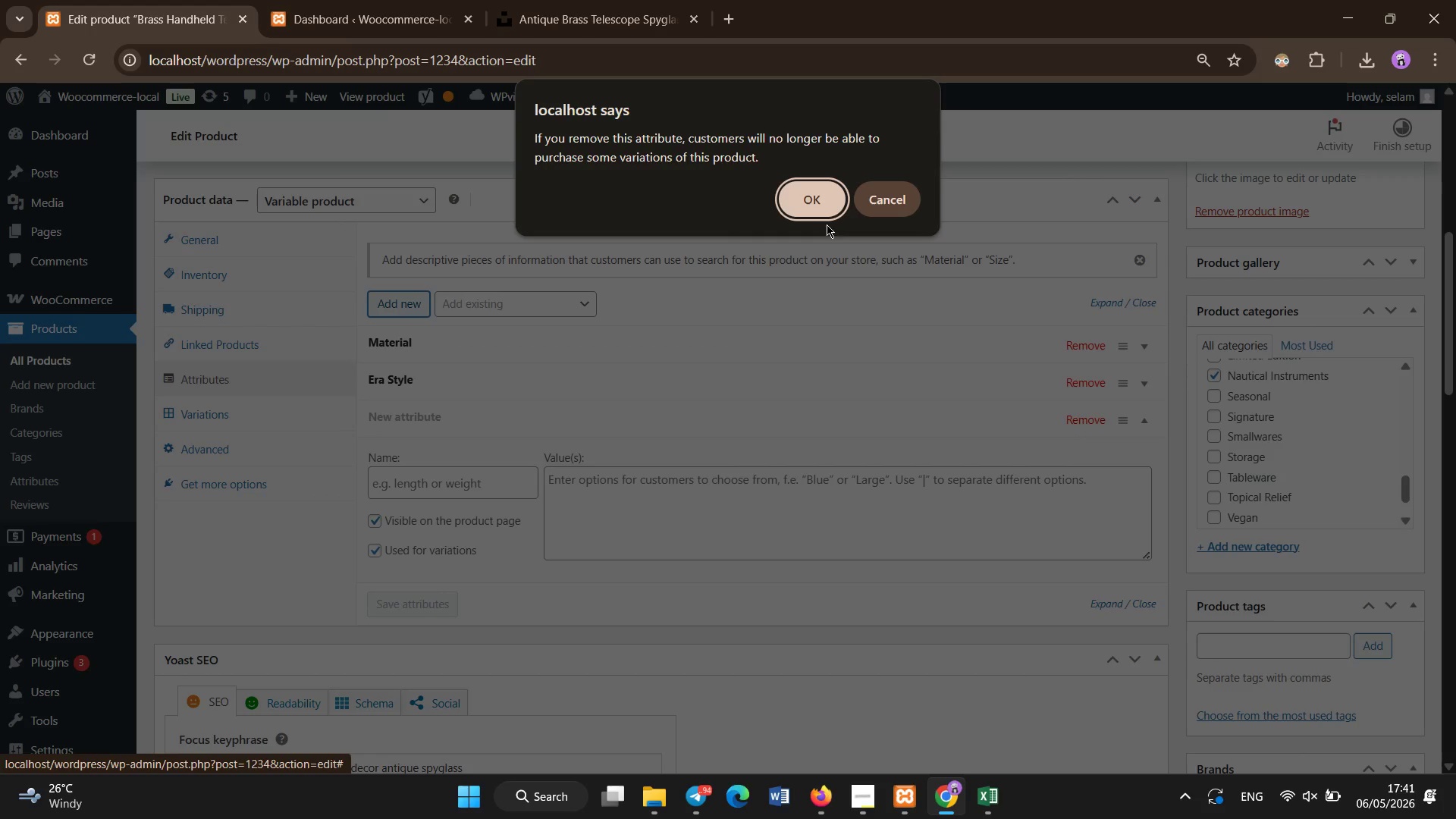 
left_click([819, 209])
 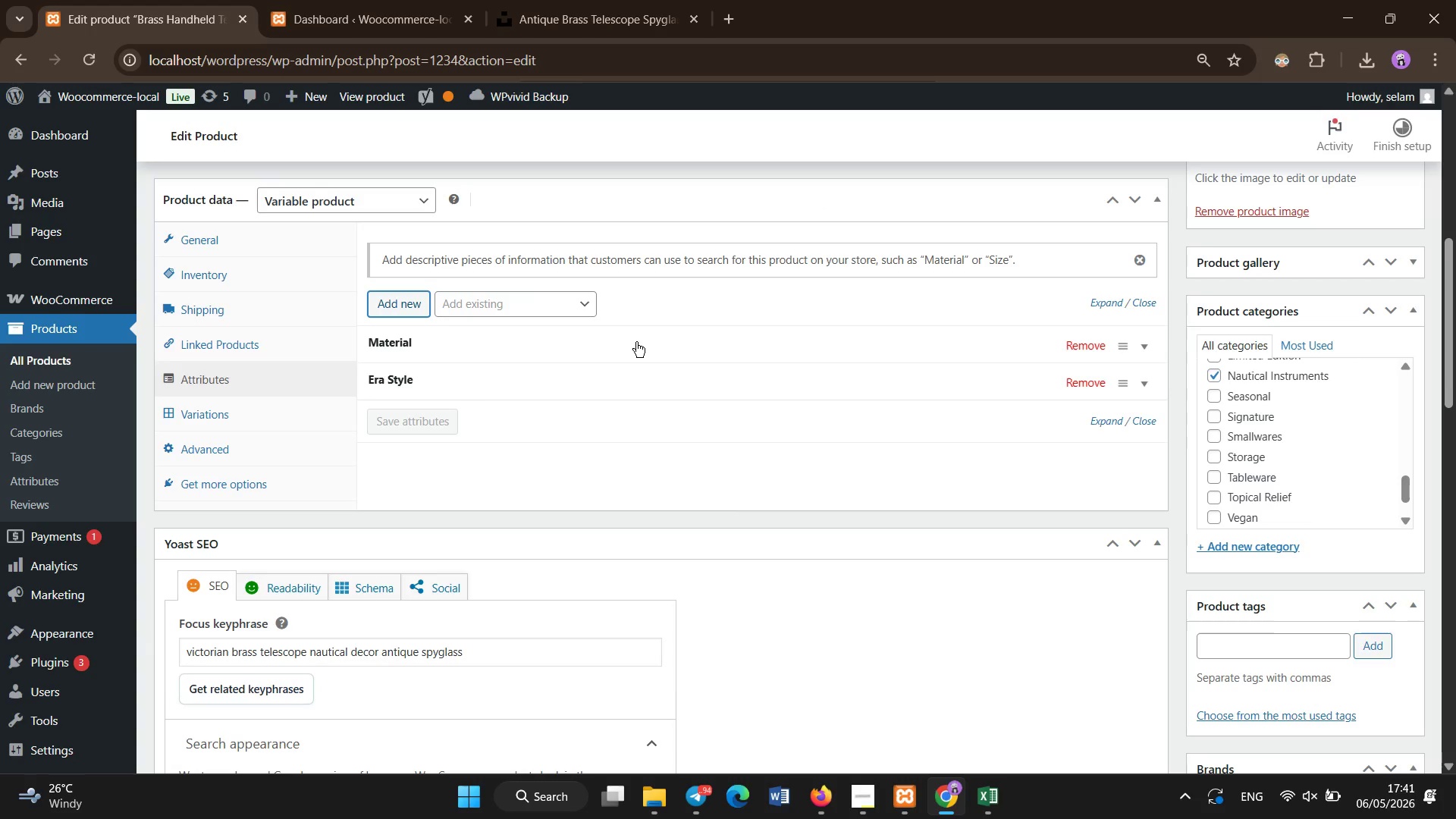 
left_click([636, 342])
 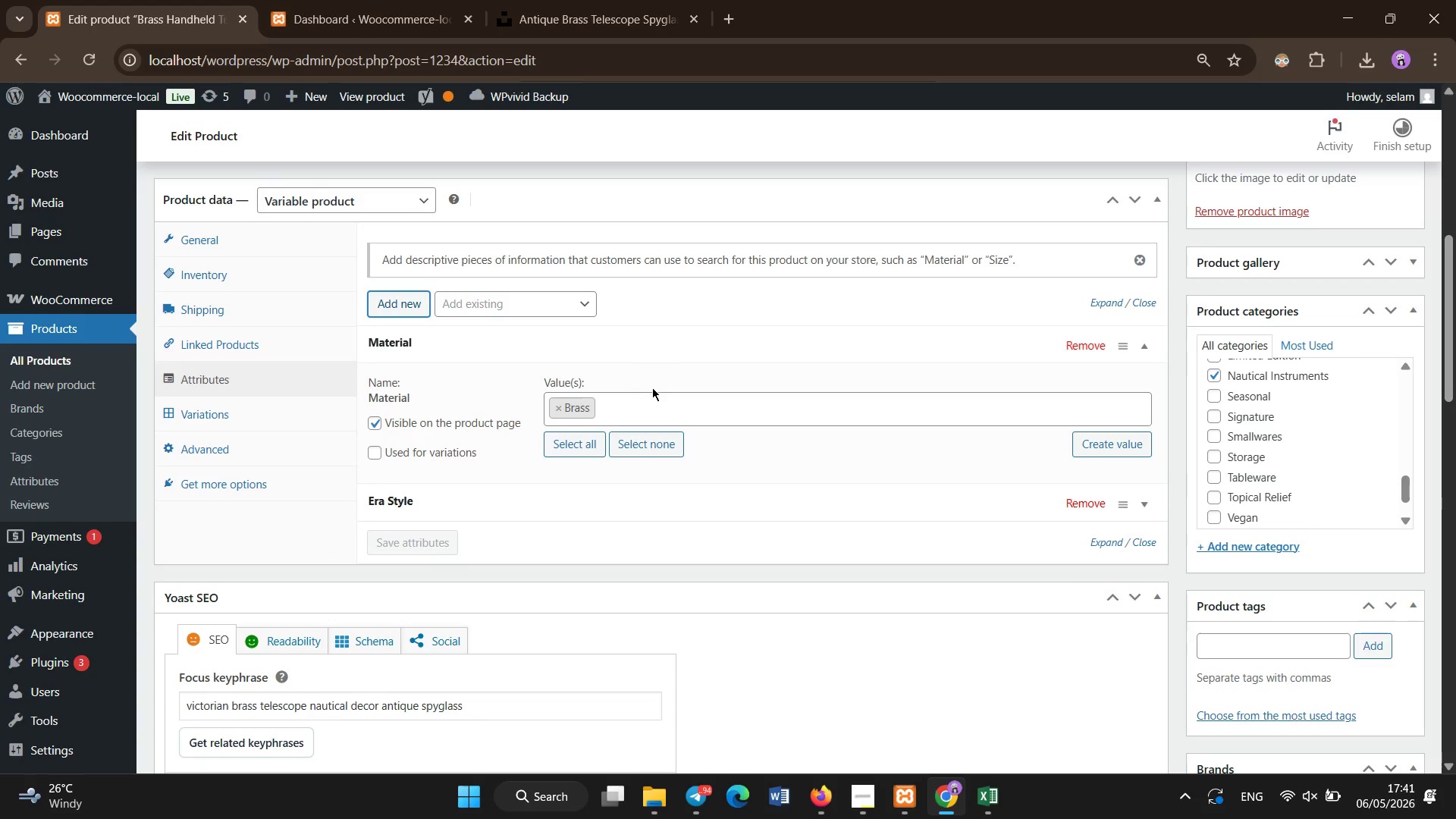 
left_click([619, 420])
 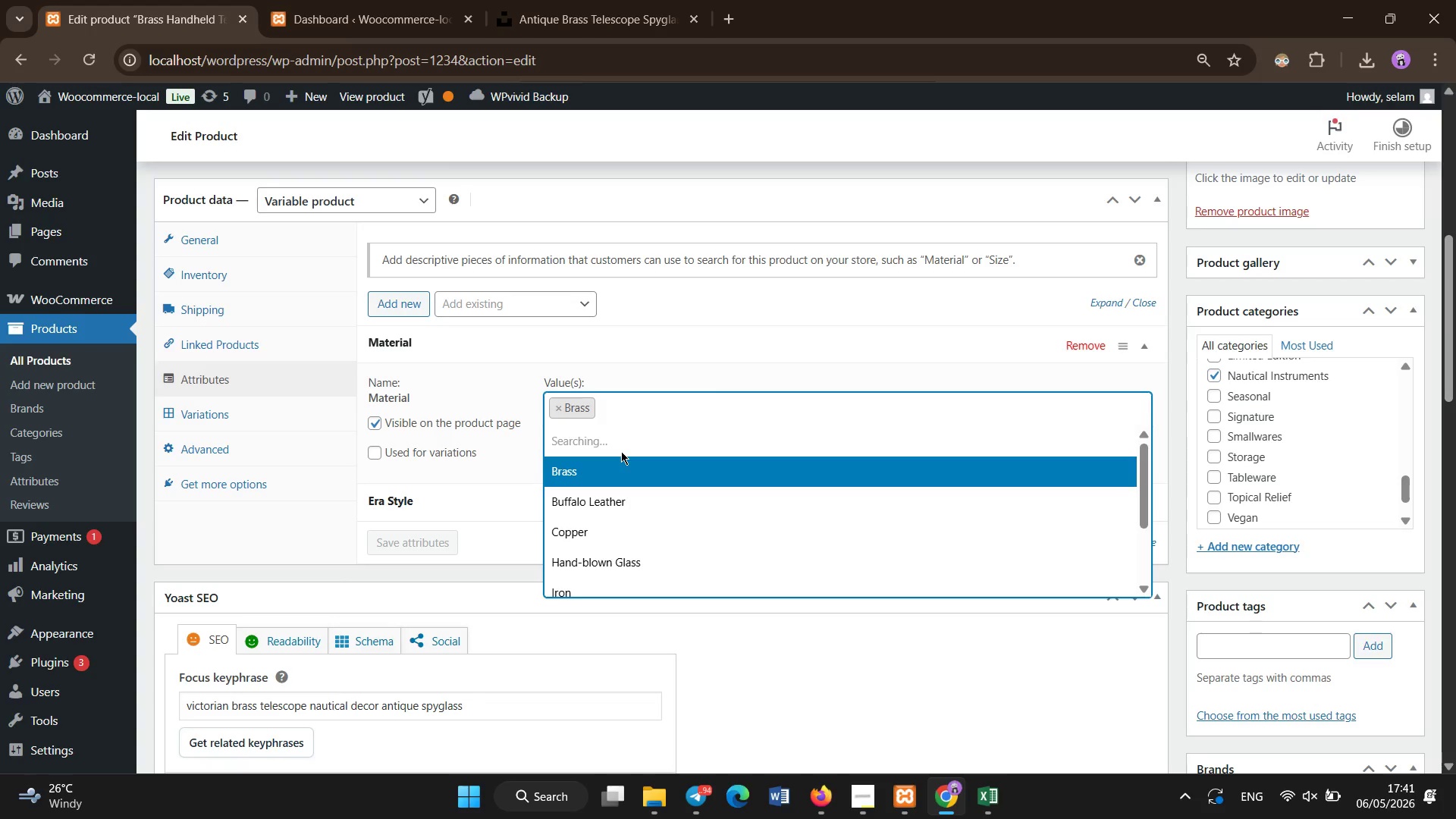 
type(gla)
 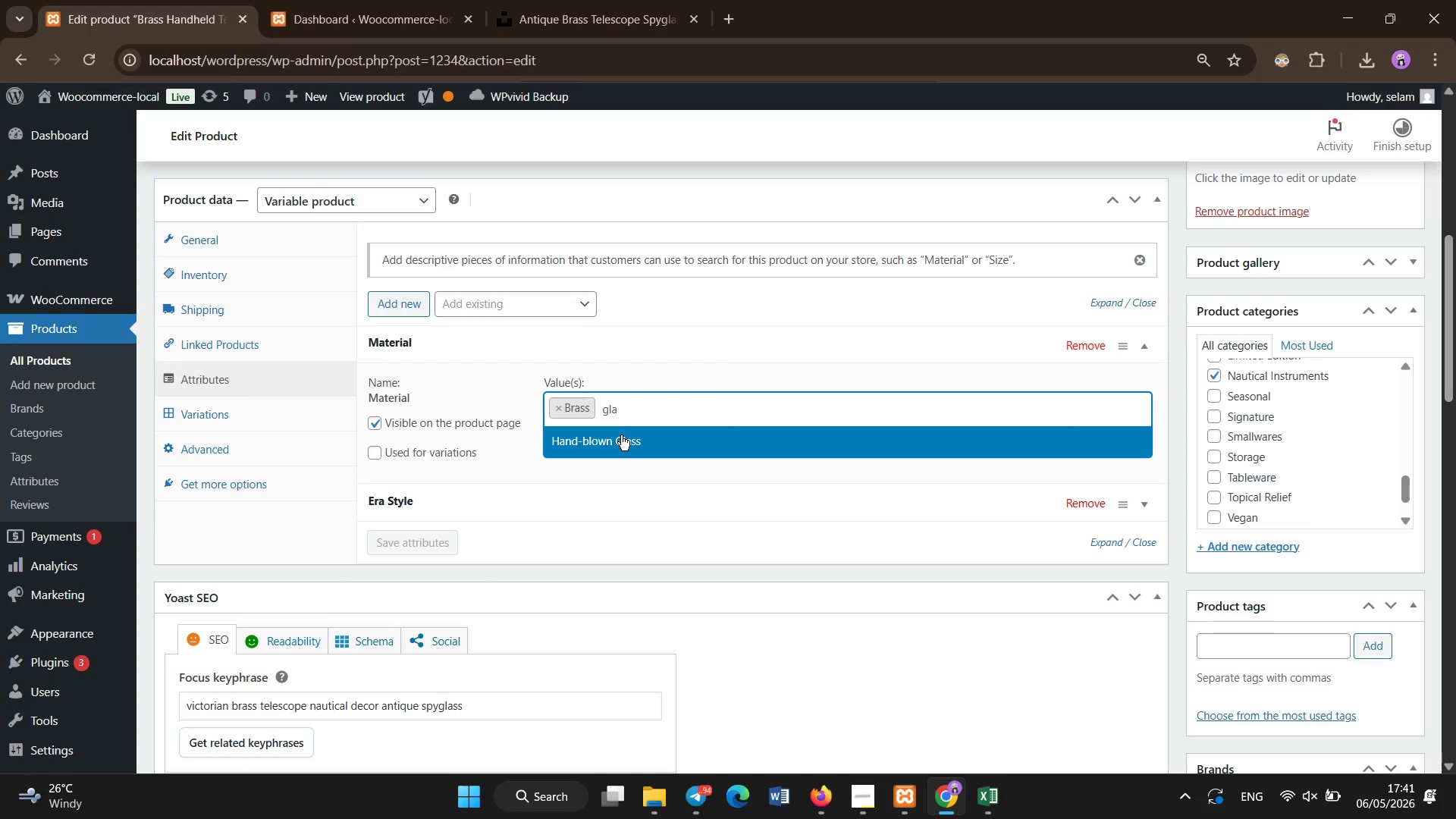 
left_click([621, 435])
 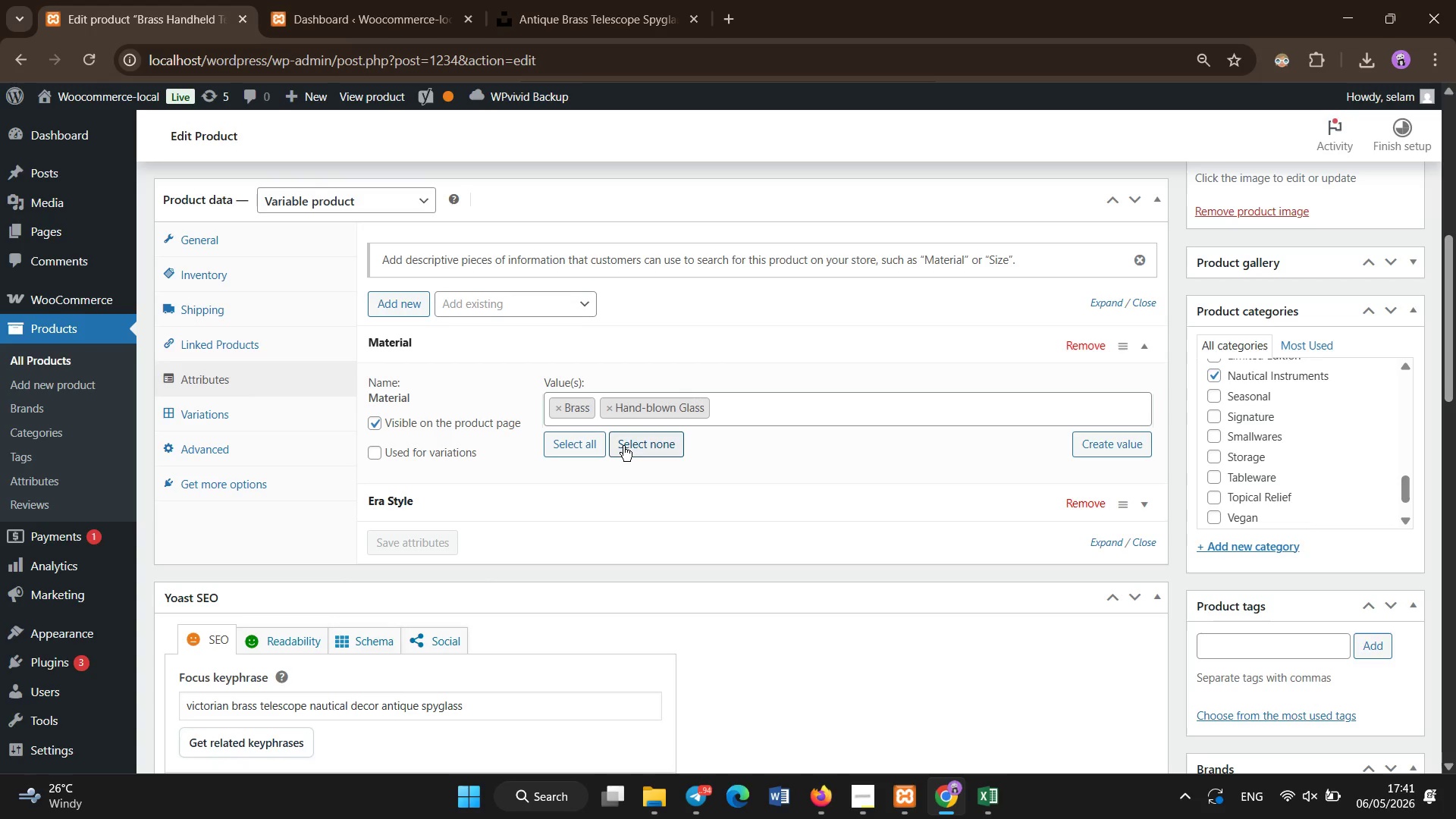 
type(pe)
 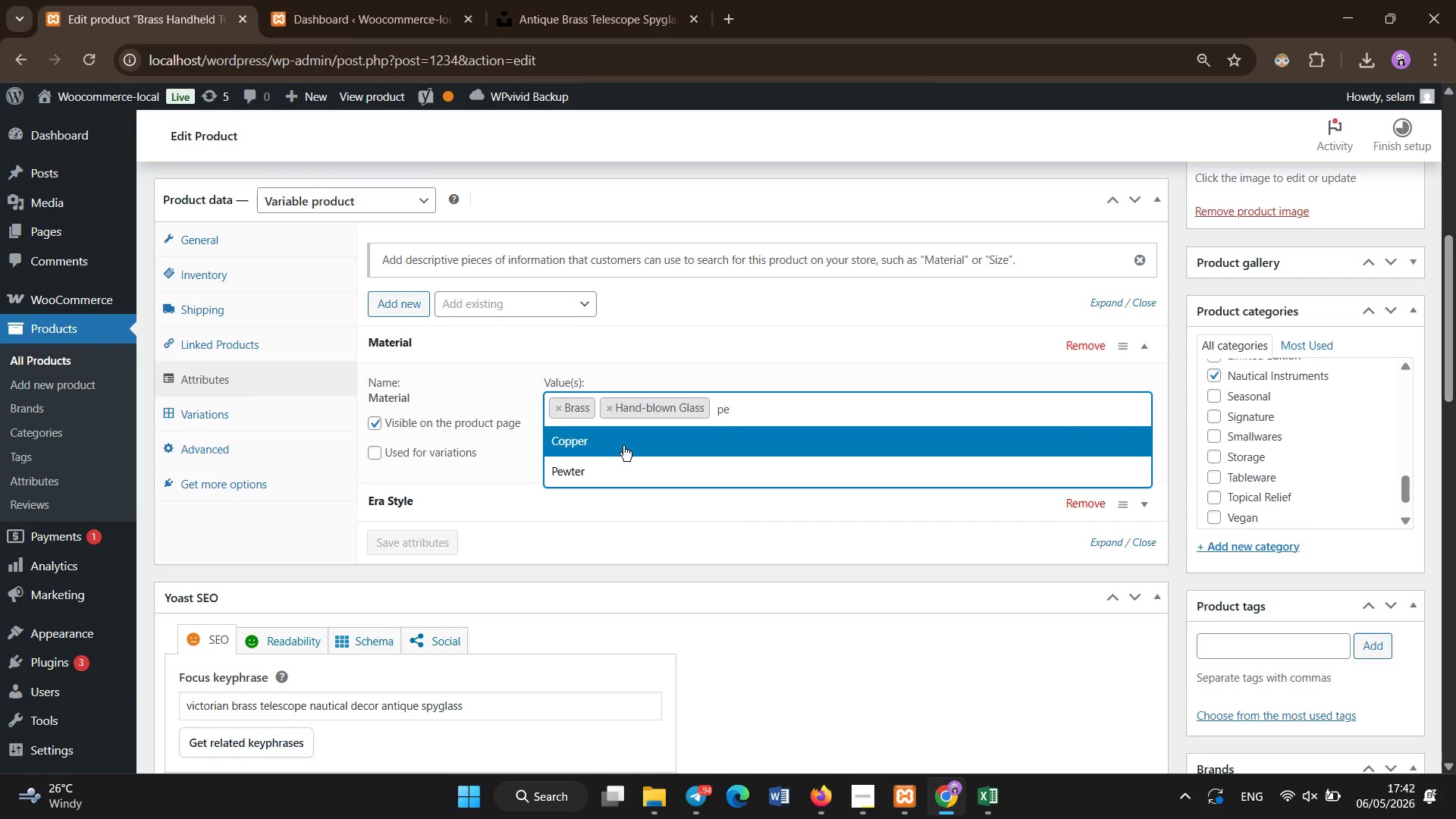 
wait(6.92)
 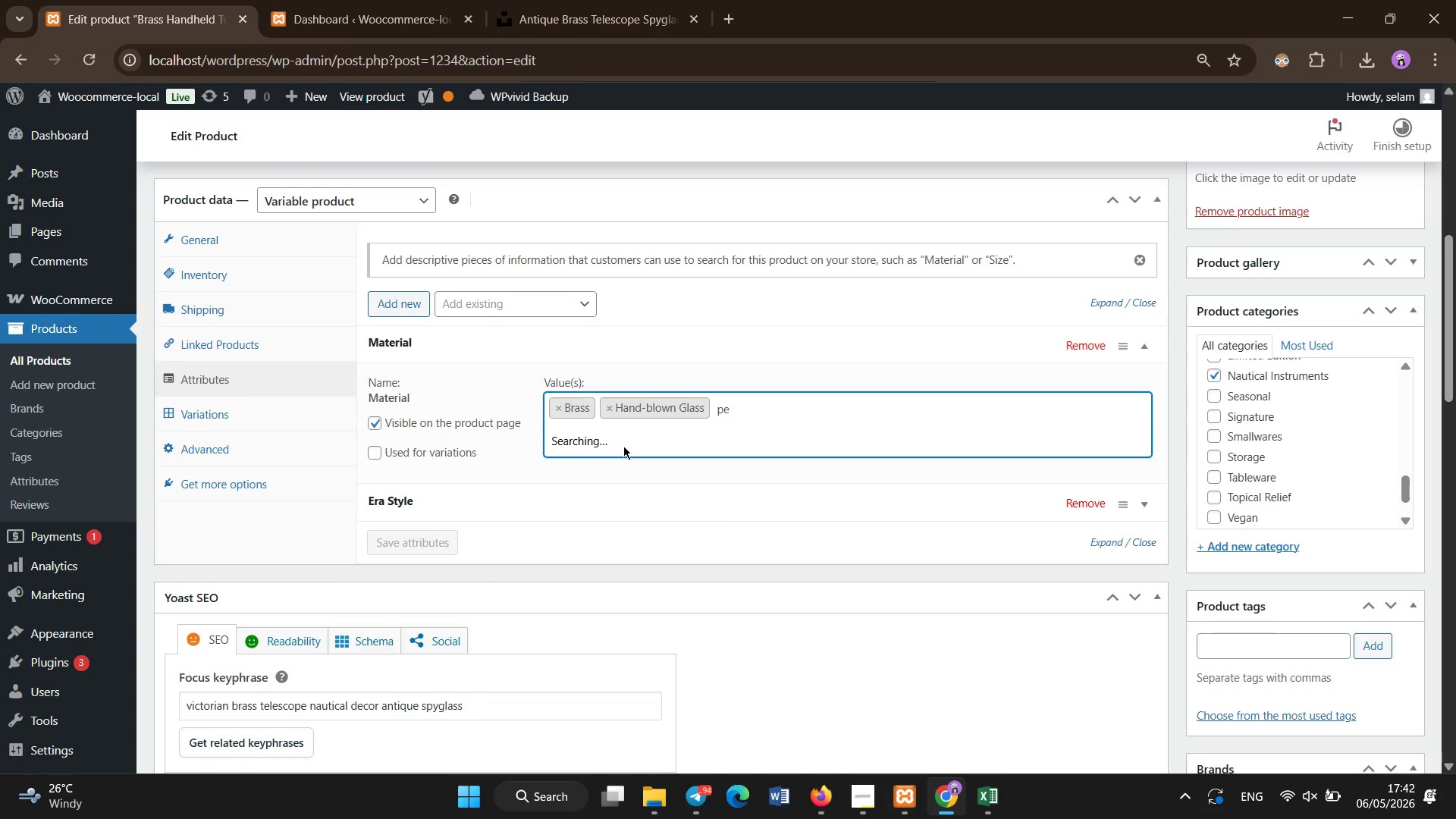 
left_click([619, 469])
 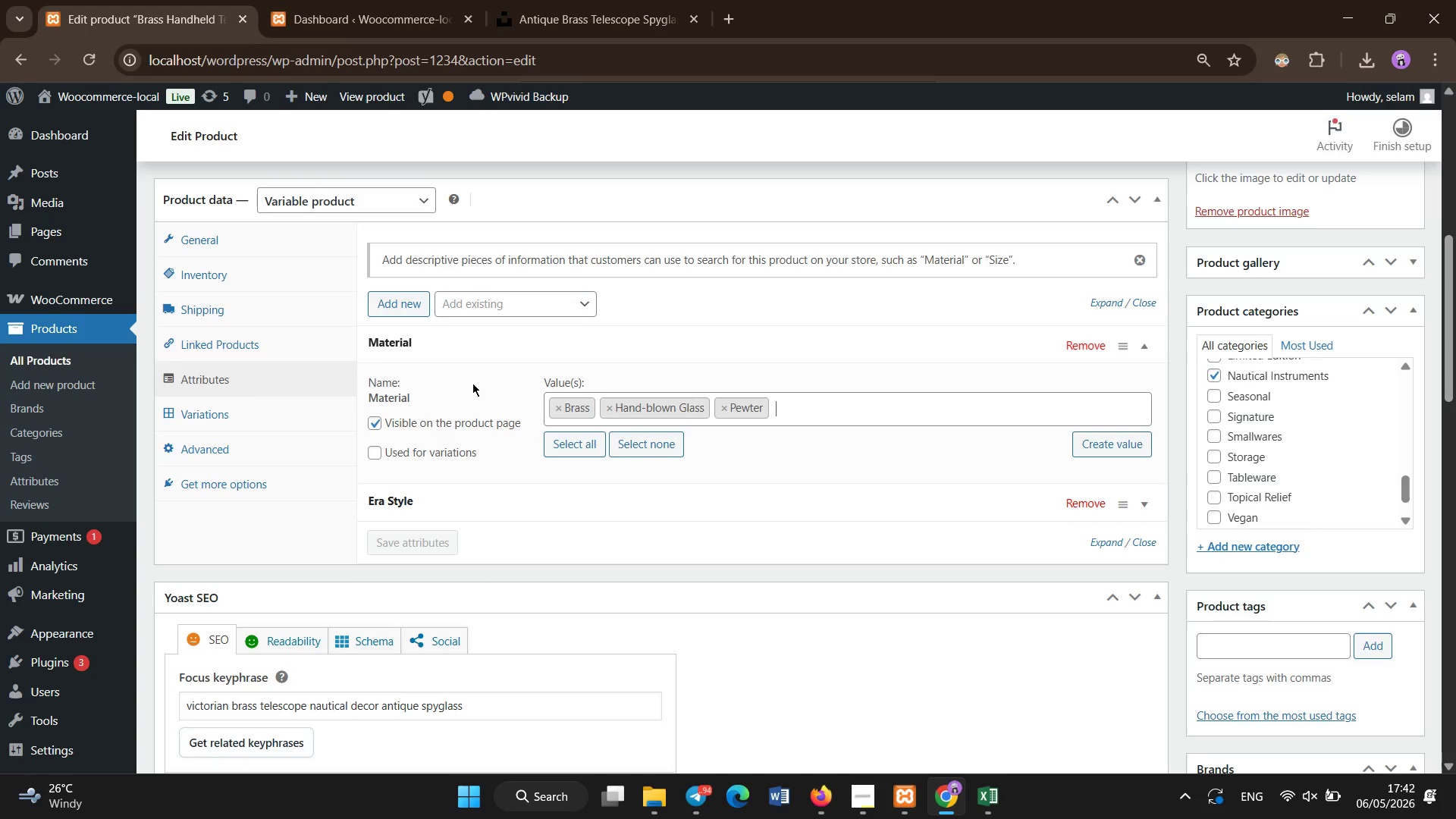 
wait(6.28)
 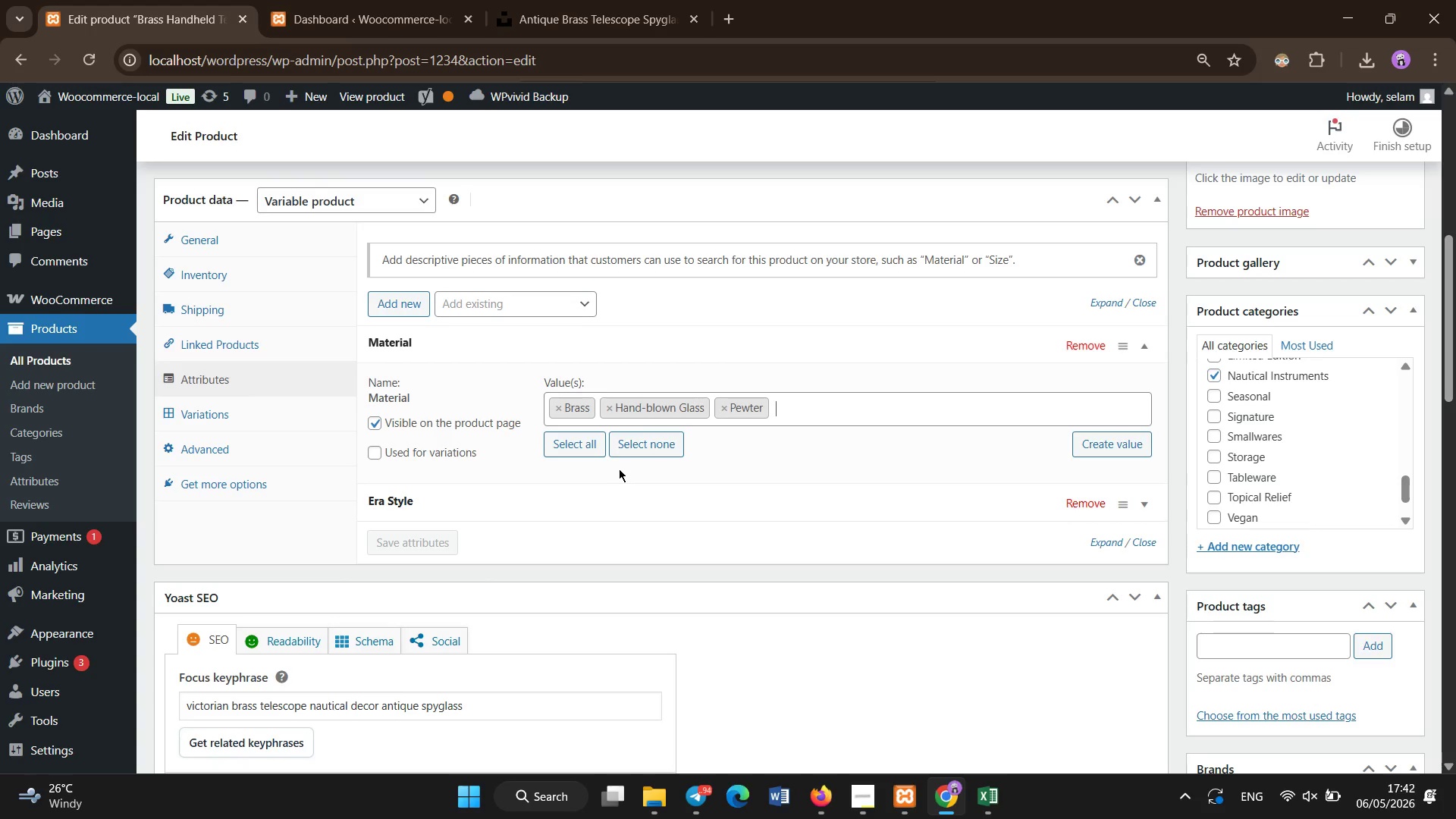 
left_click([727, 349])
 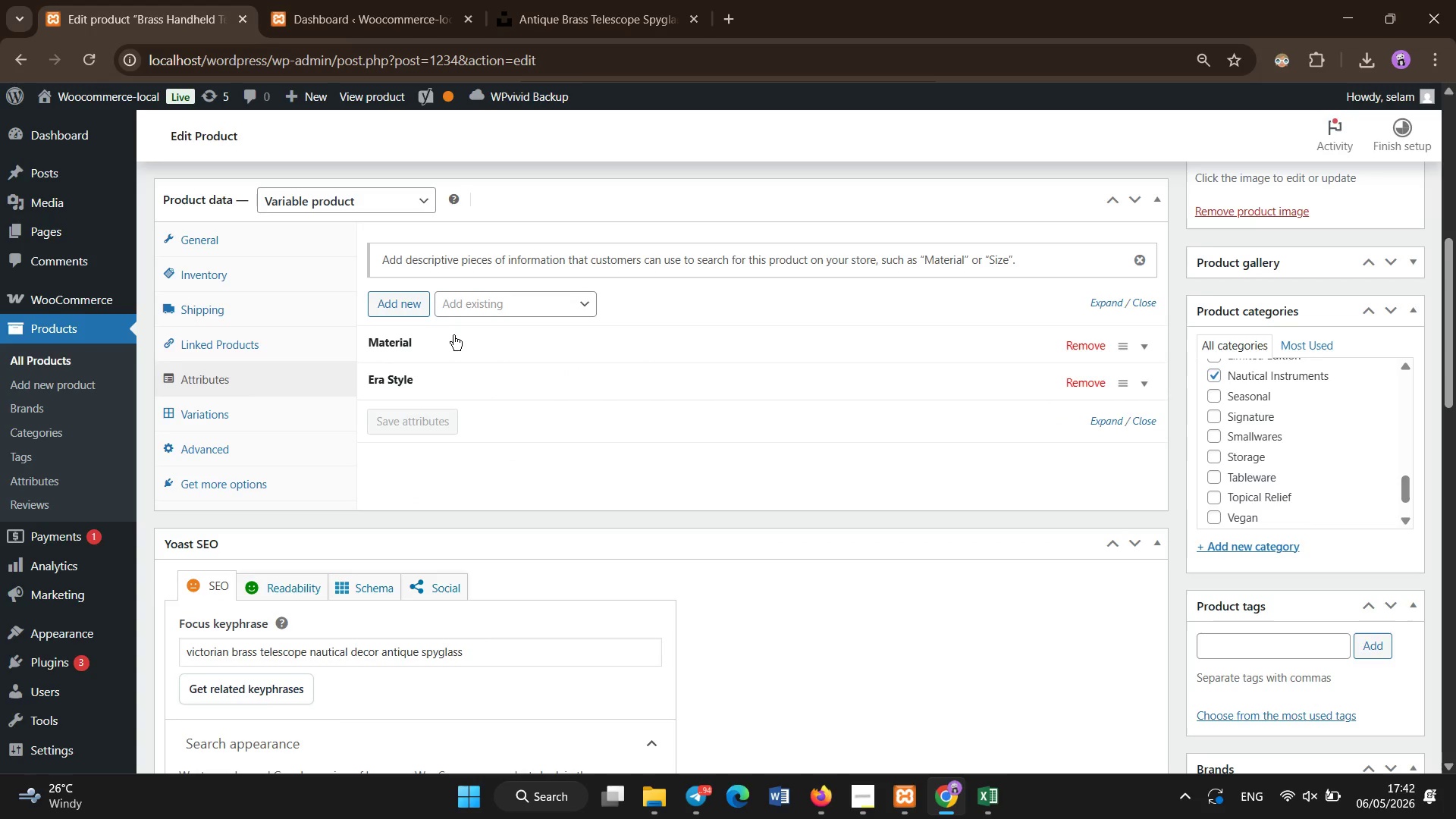 
left_click([410, 296])
 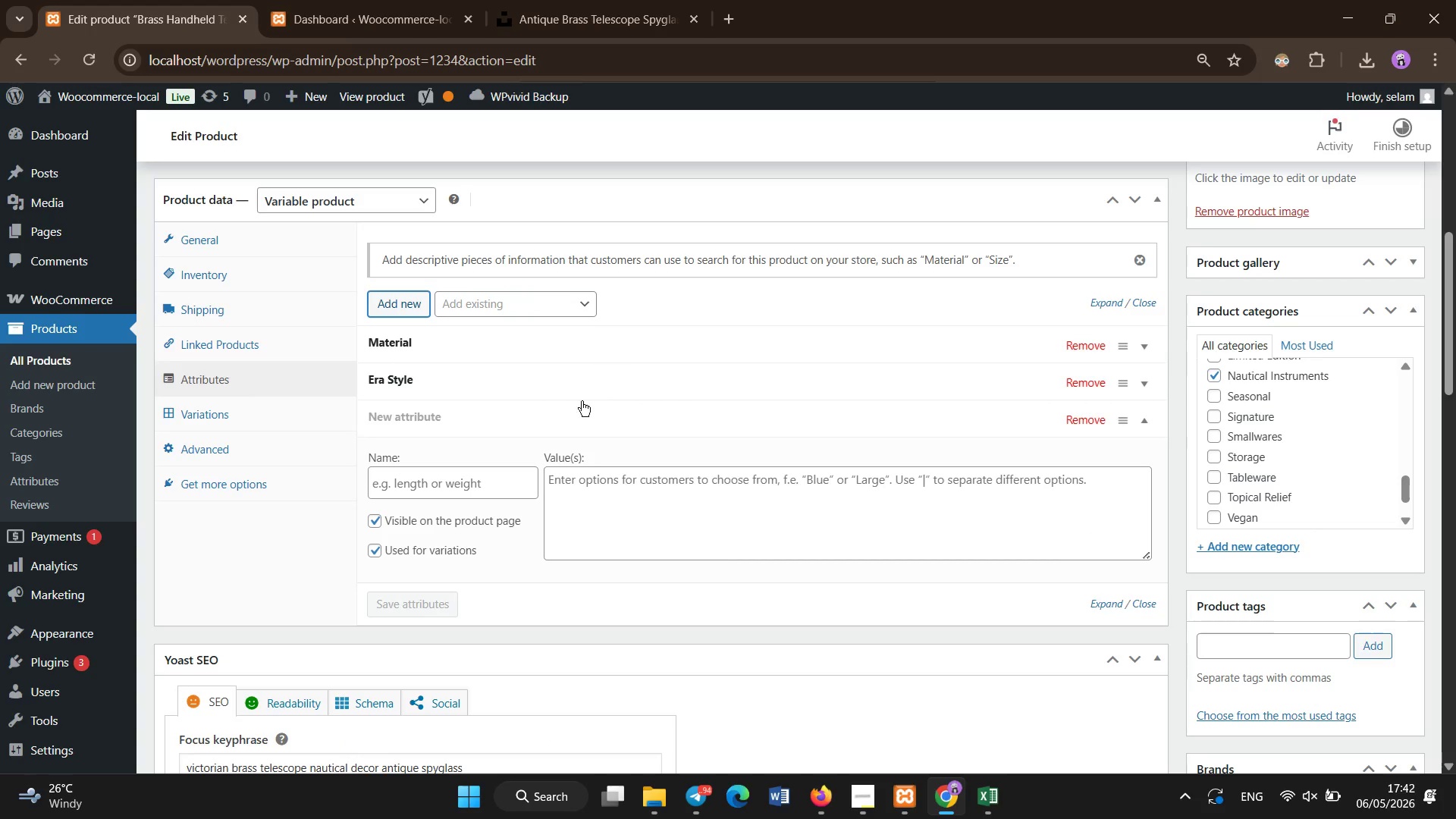 
wait(12.25)
 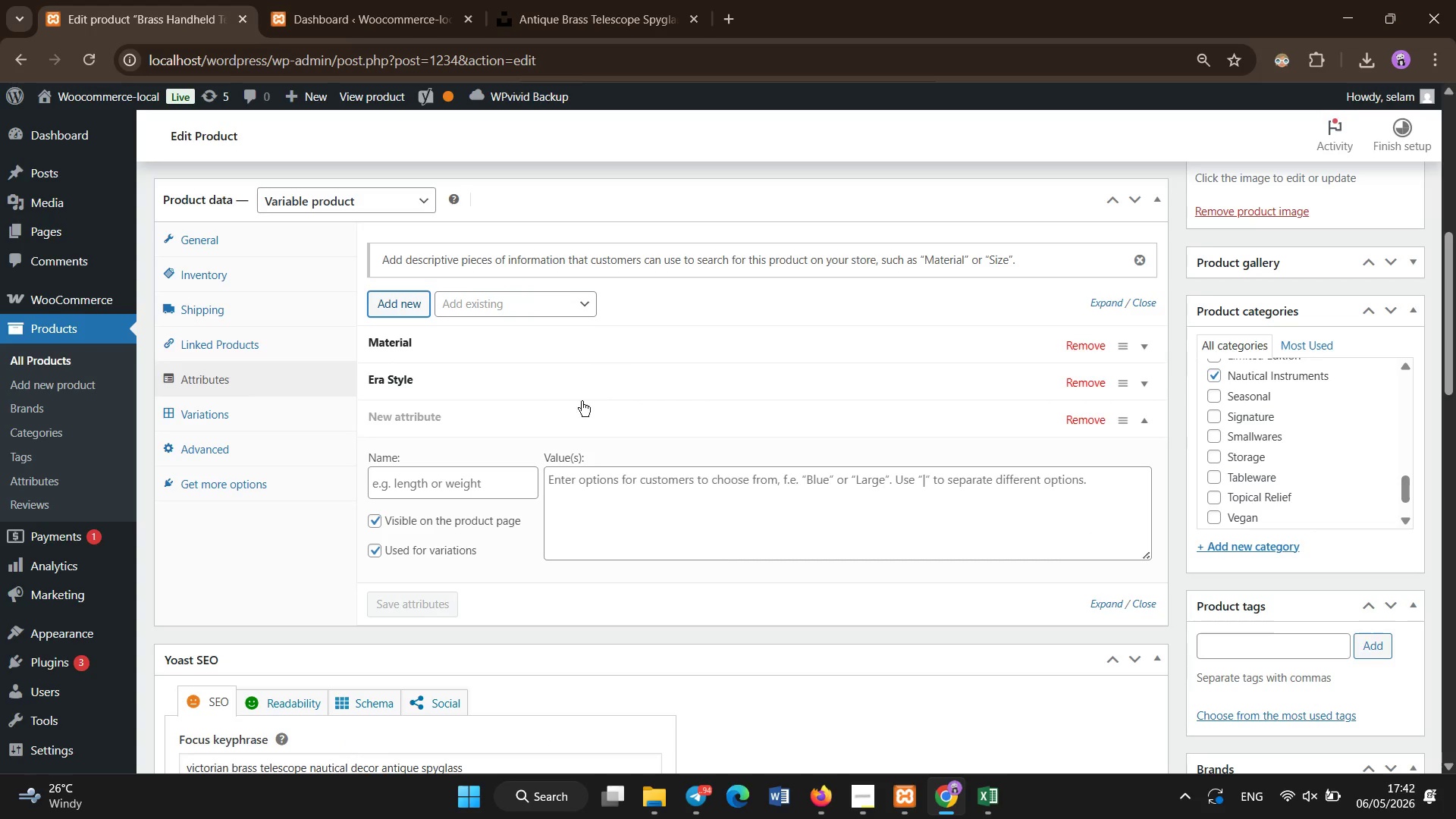 
left_click([421, 472])
 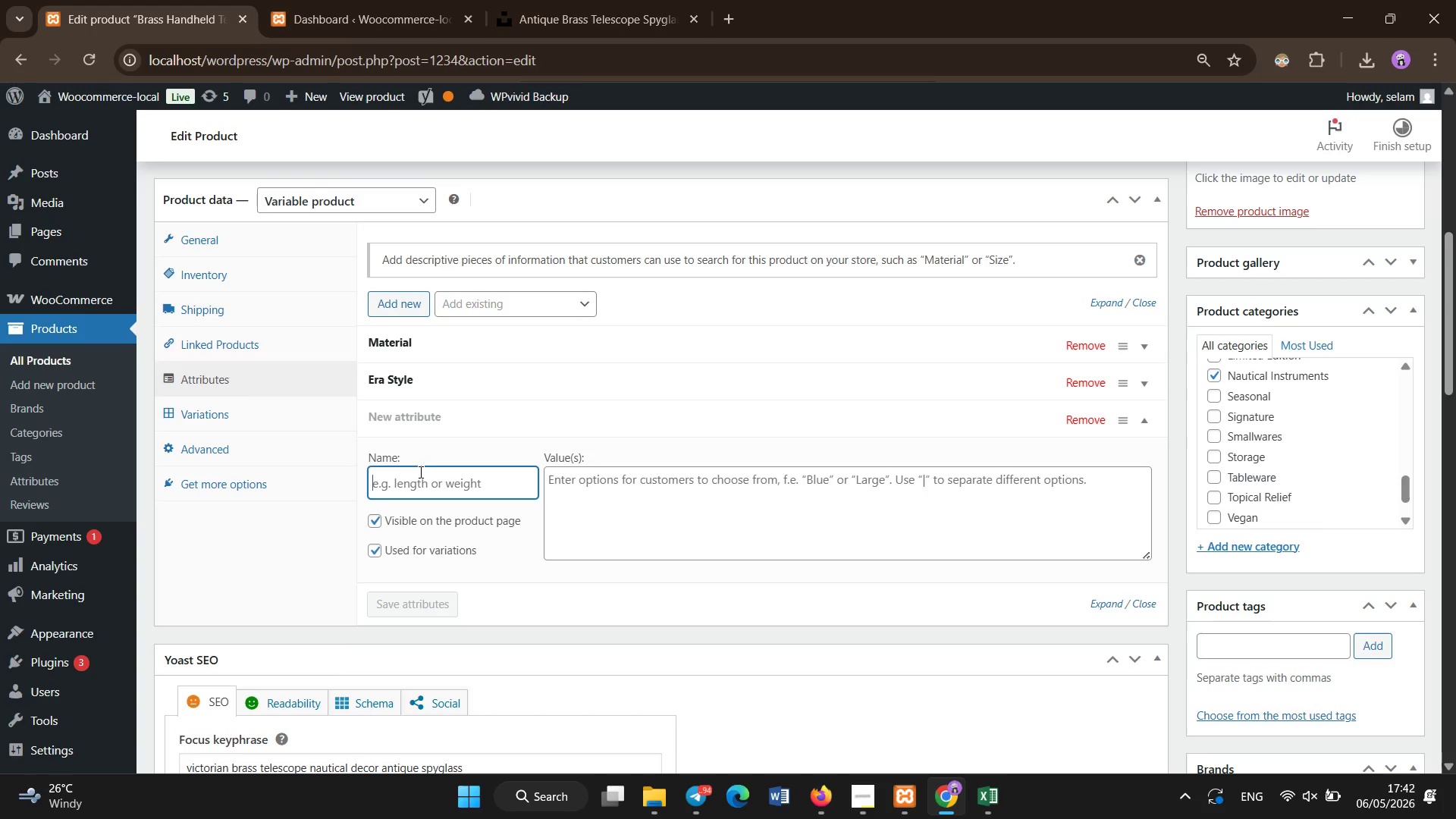 
type(Finish)
 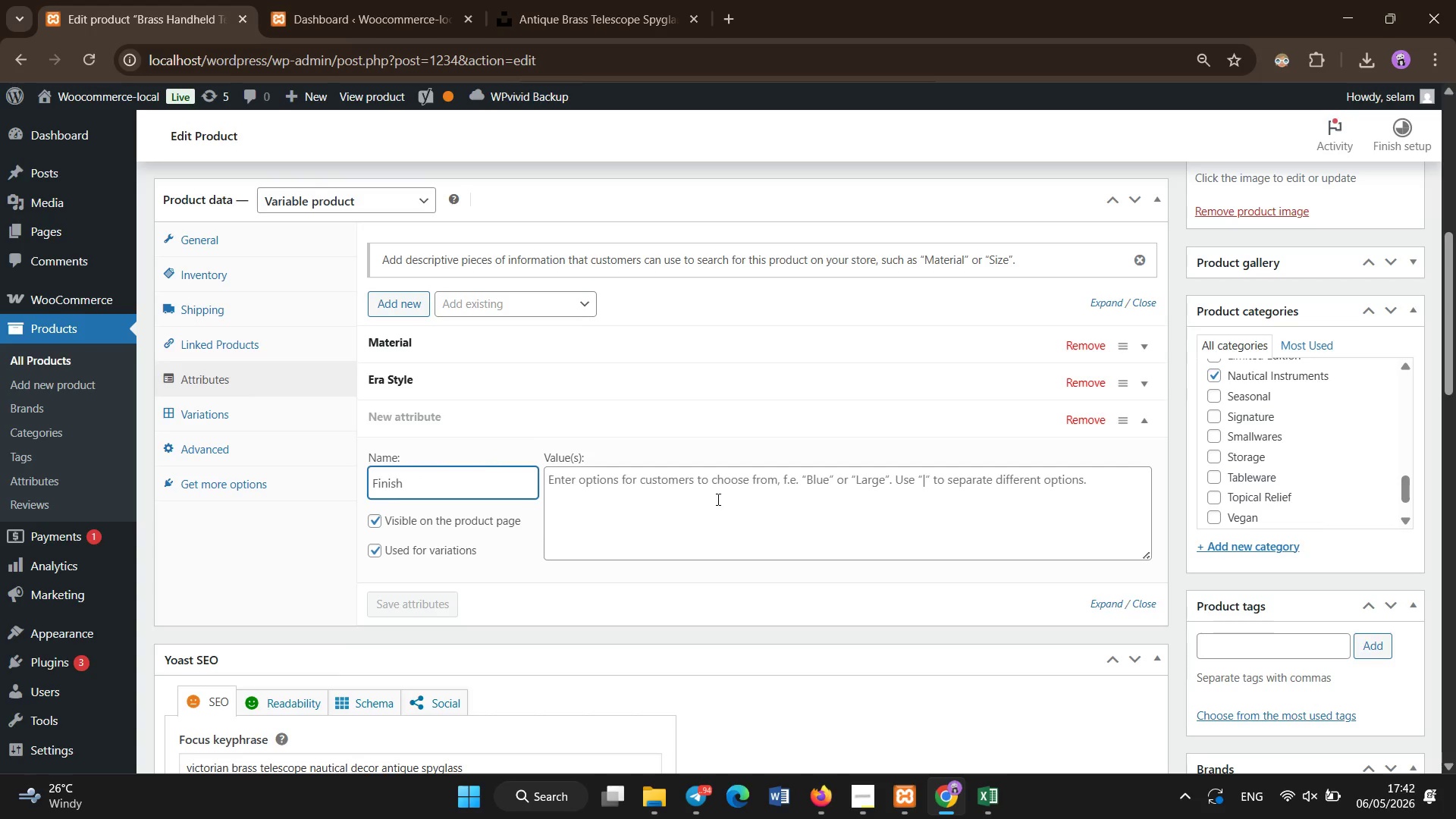 
left_click([718, 500])
 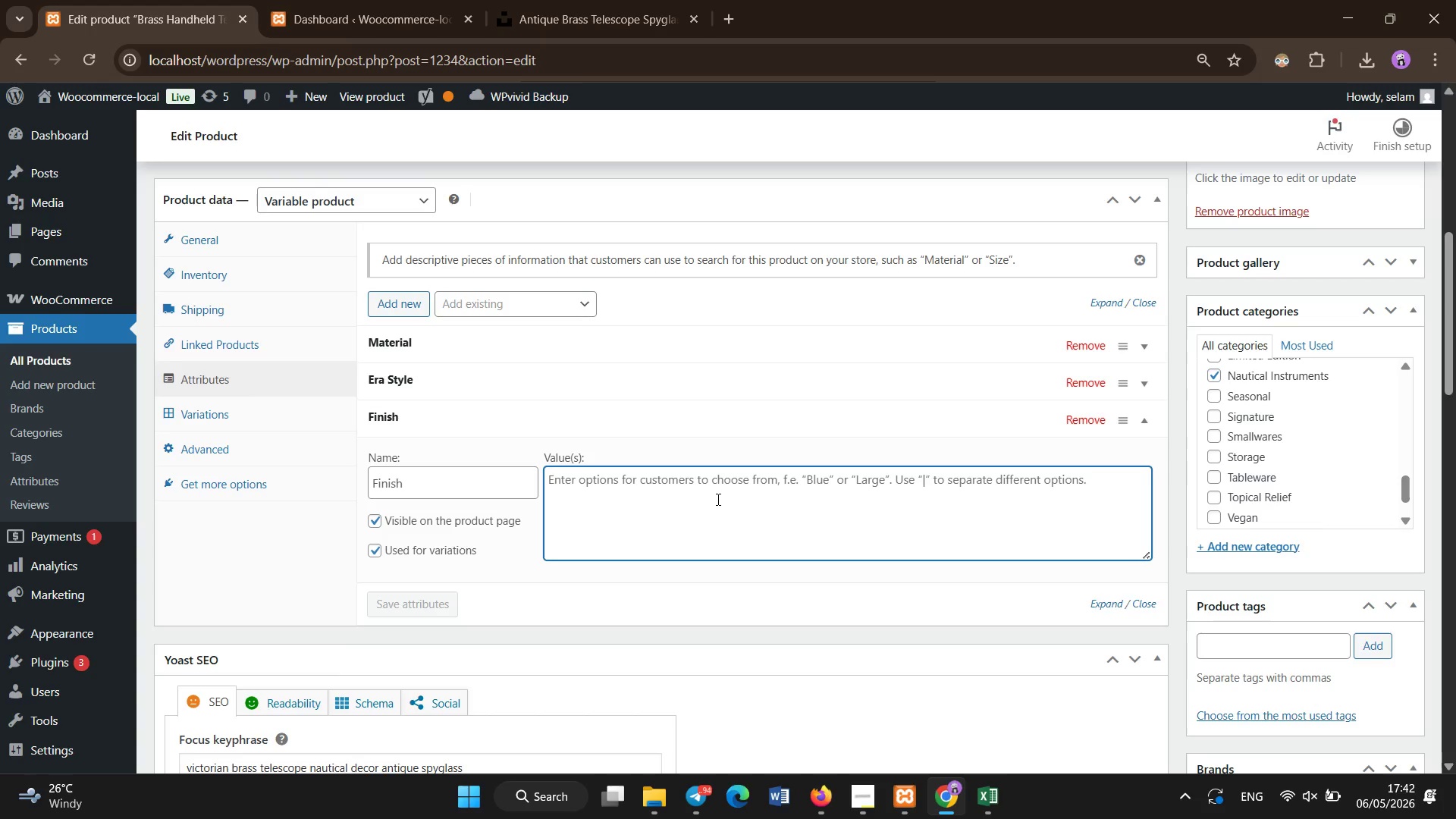 
type(Aged | High Polish |  Antique Bronze)
 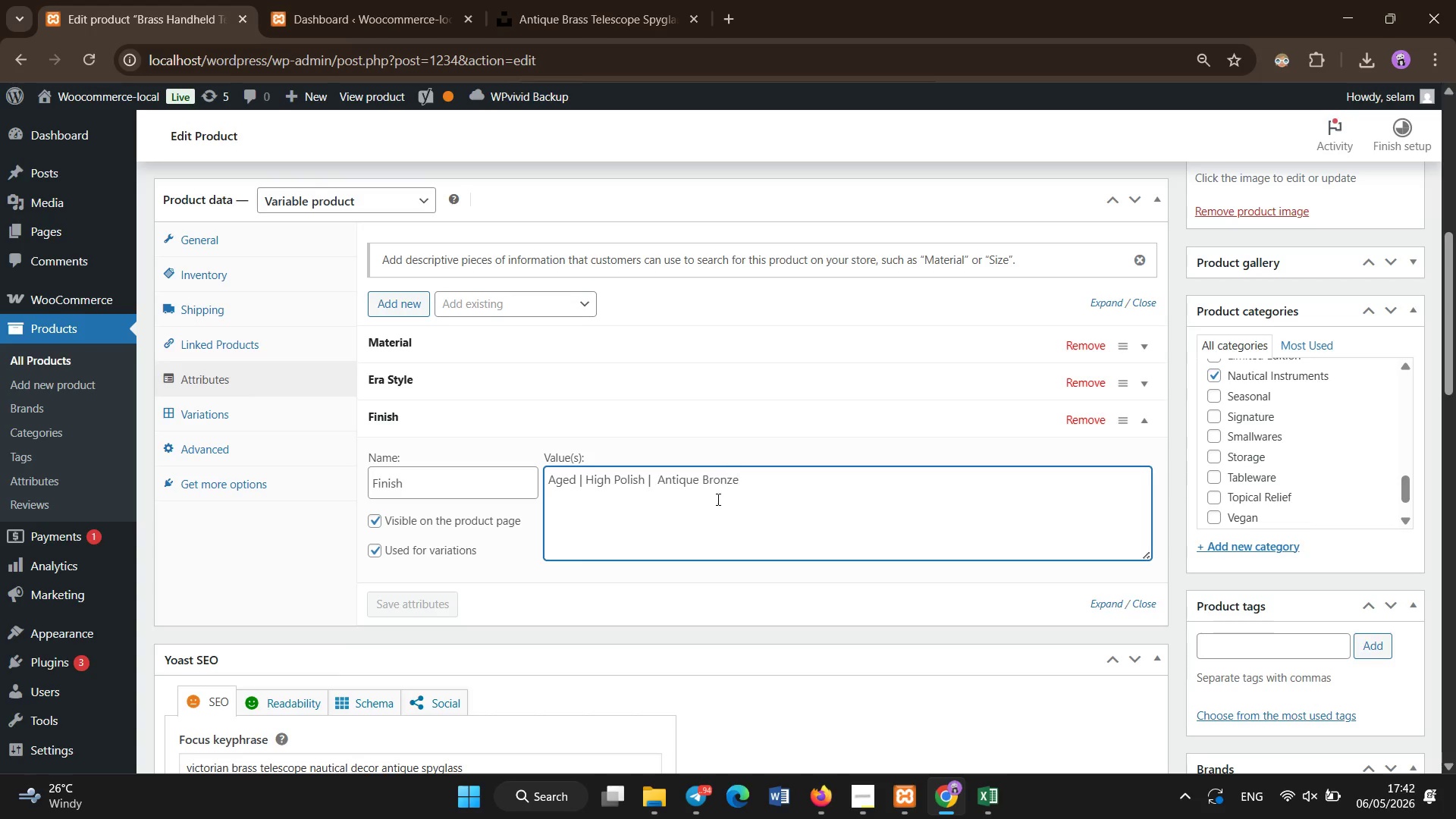 
left_click([444, 494])
 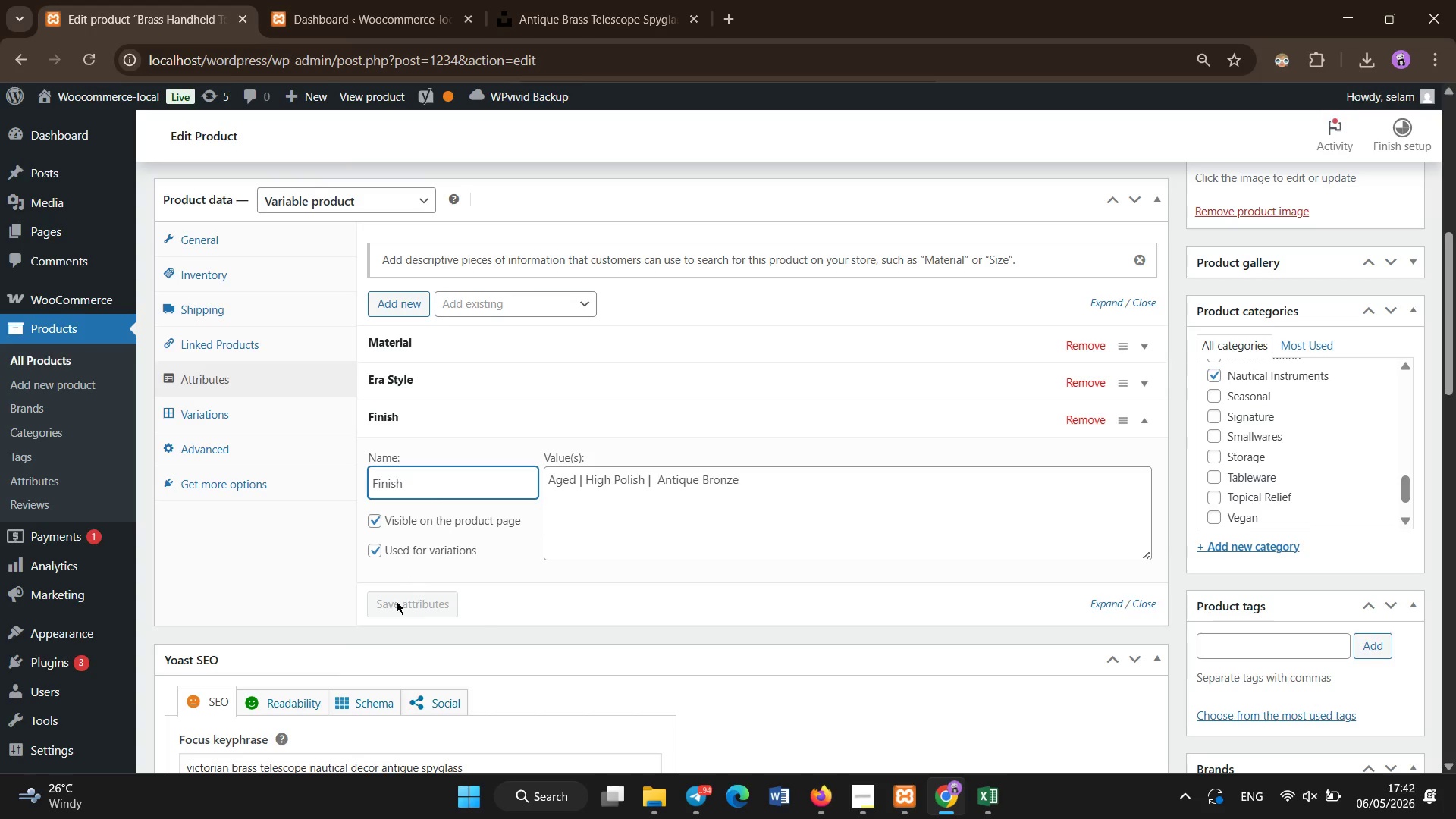 
left_click([397, 601])
 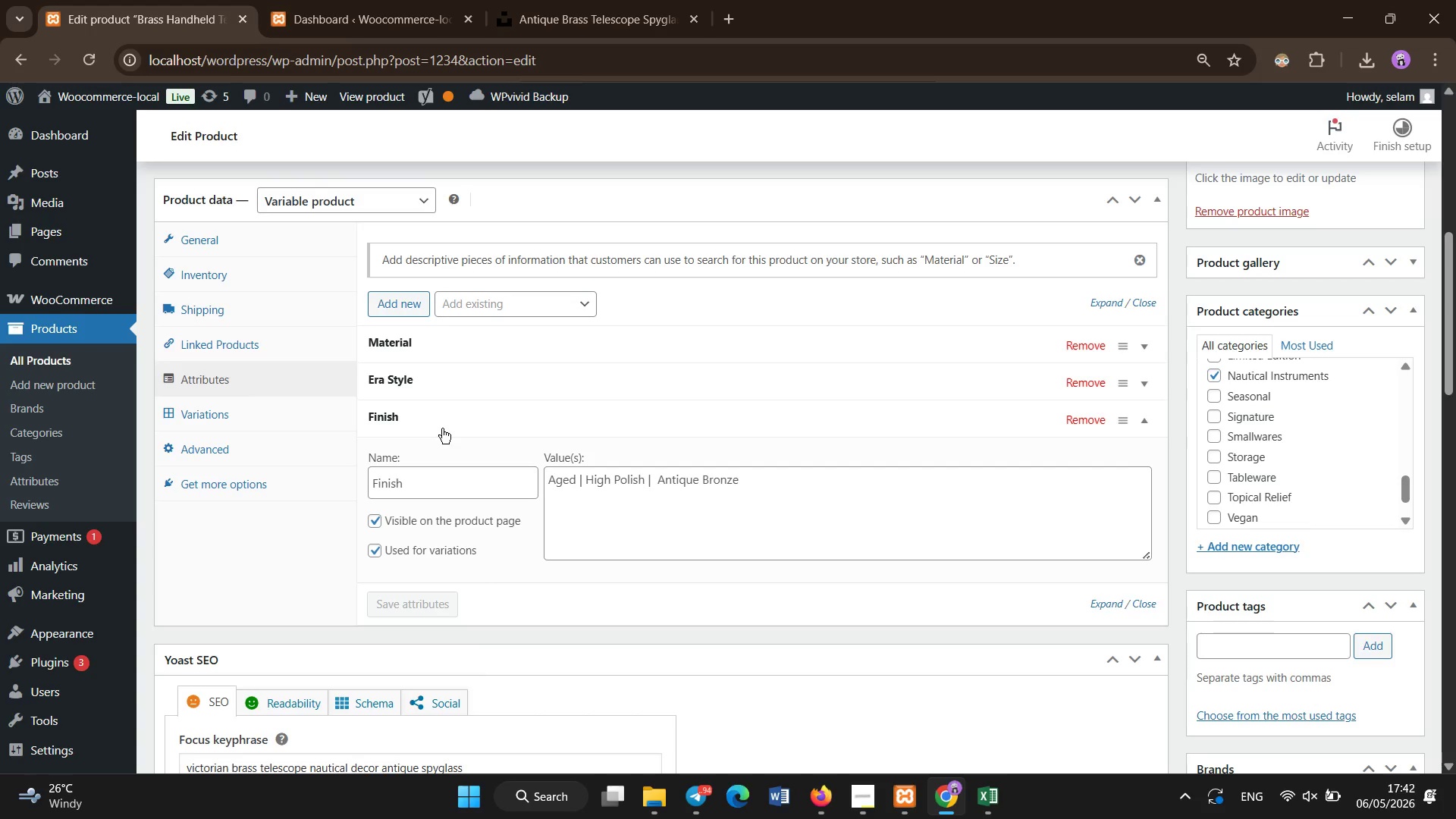 
left_click([442, 428])
 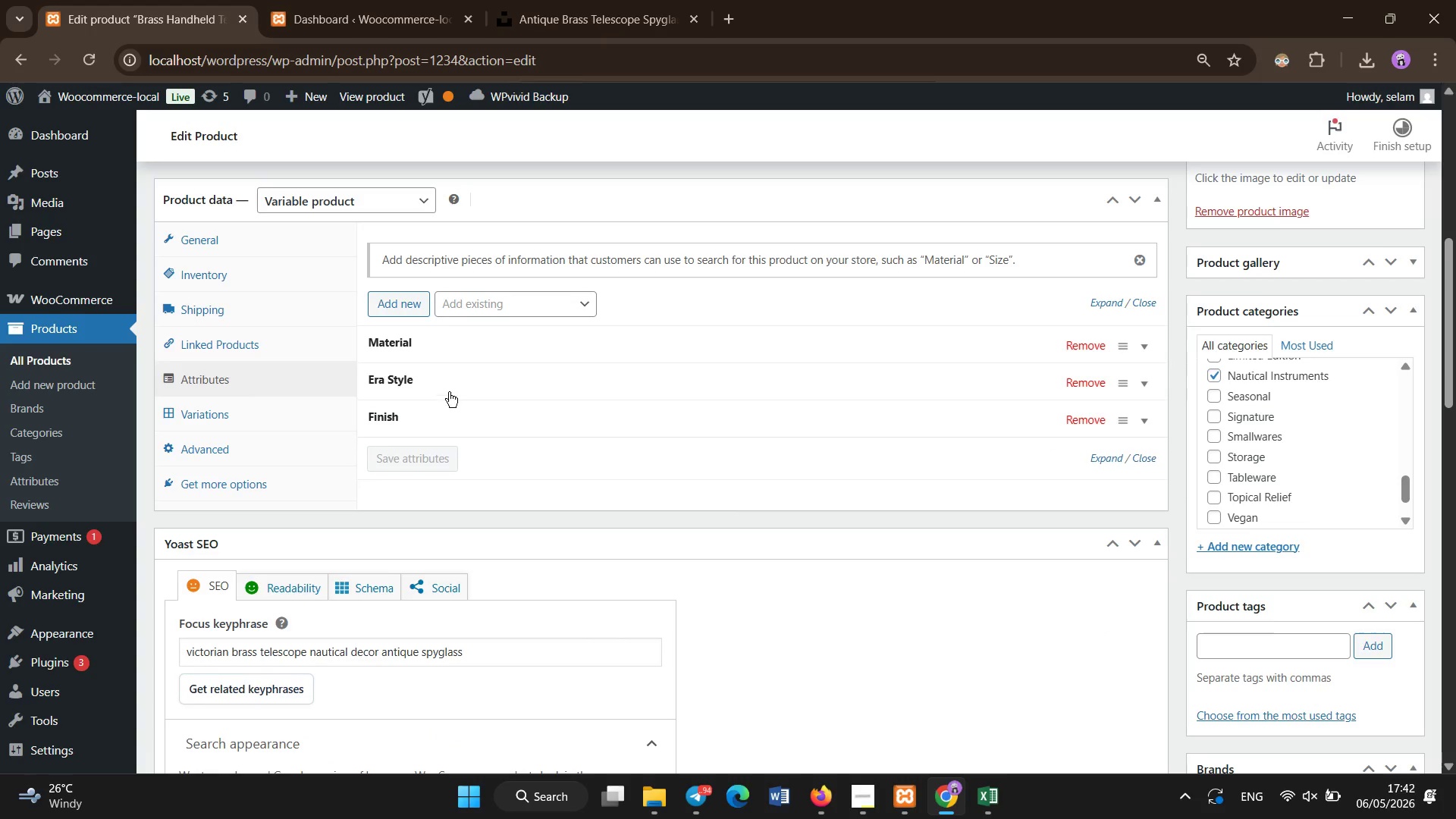 
left_click([450, 391])
 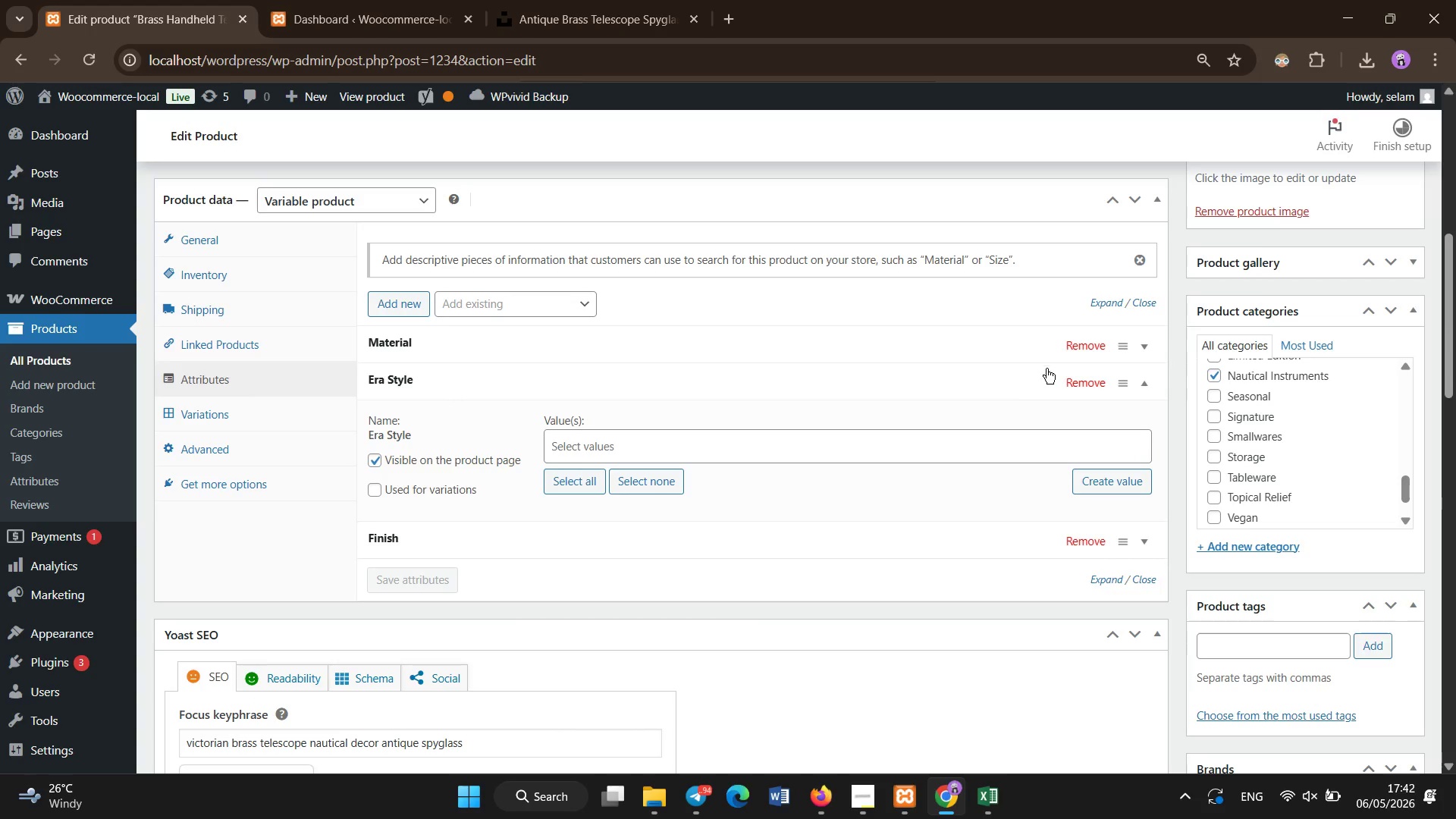 
left_click([1072, 384])
 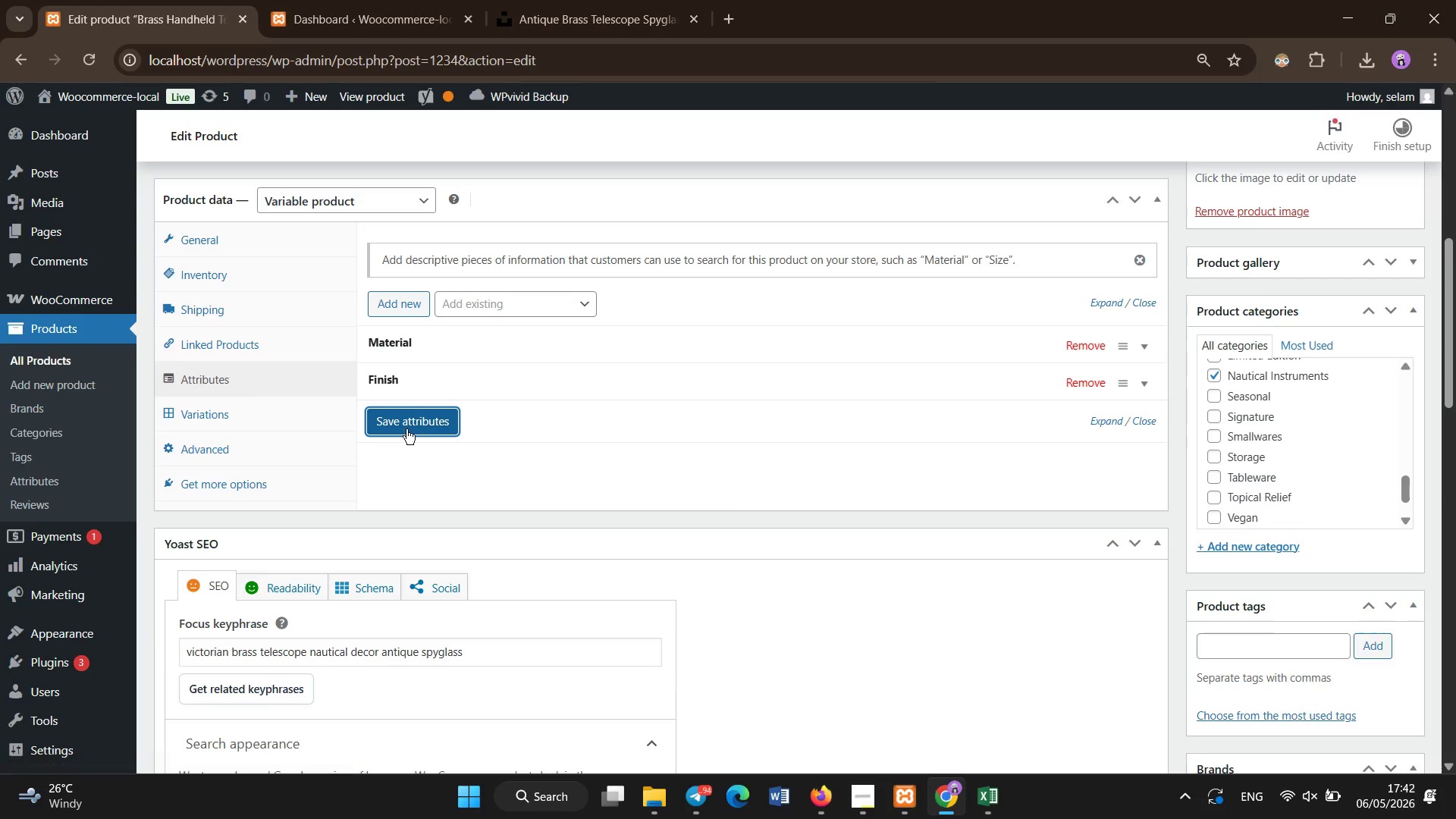 
left_click([406, 429])
 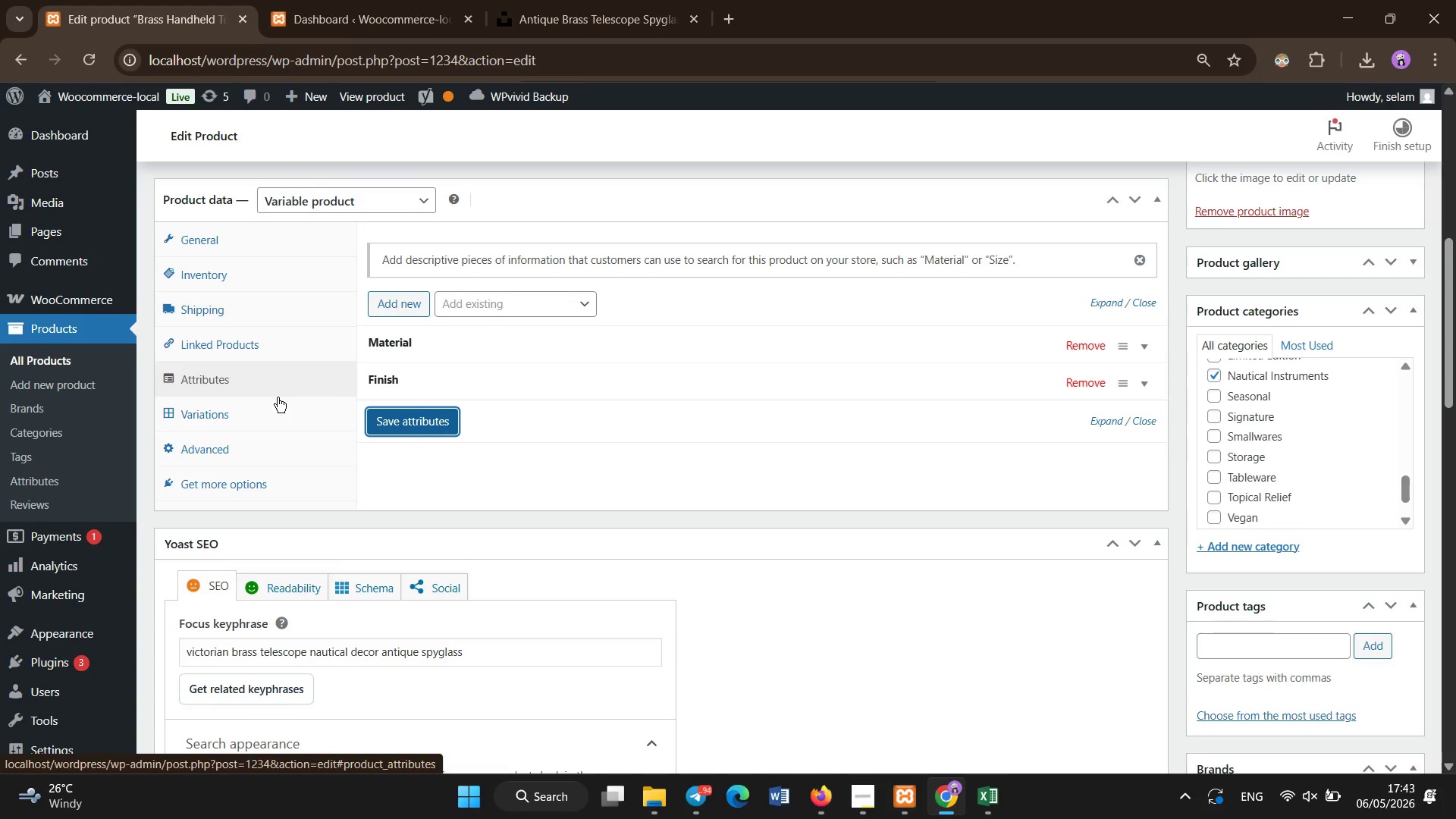 
wait(21.39)
 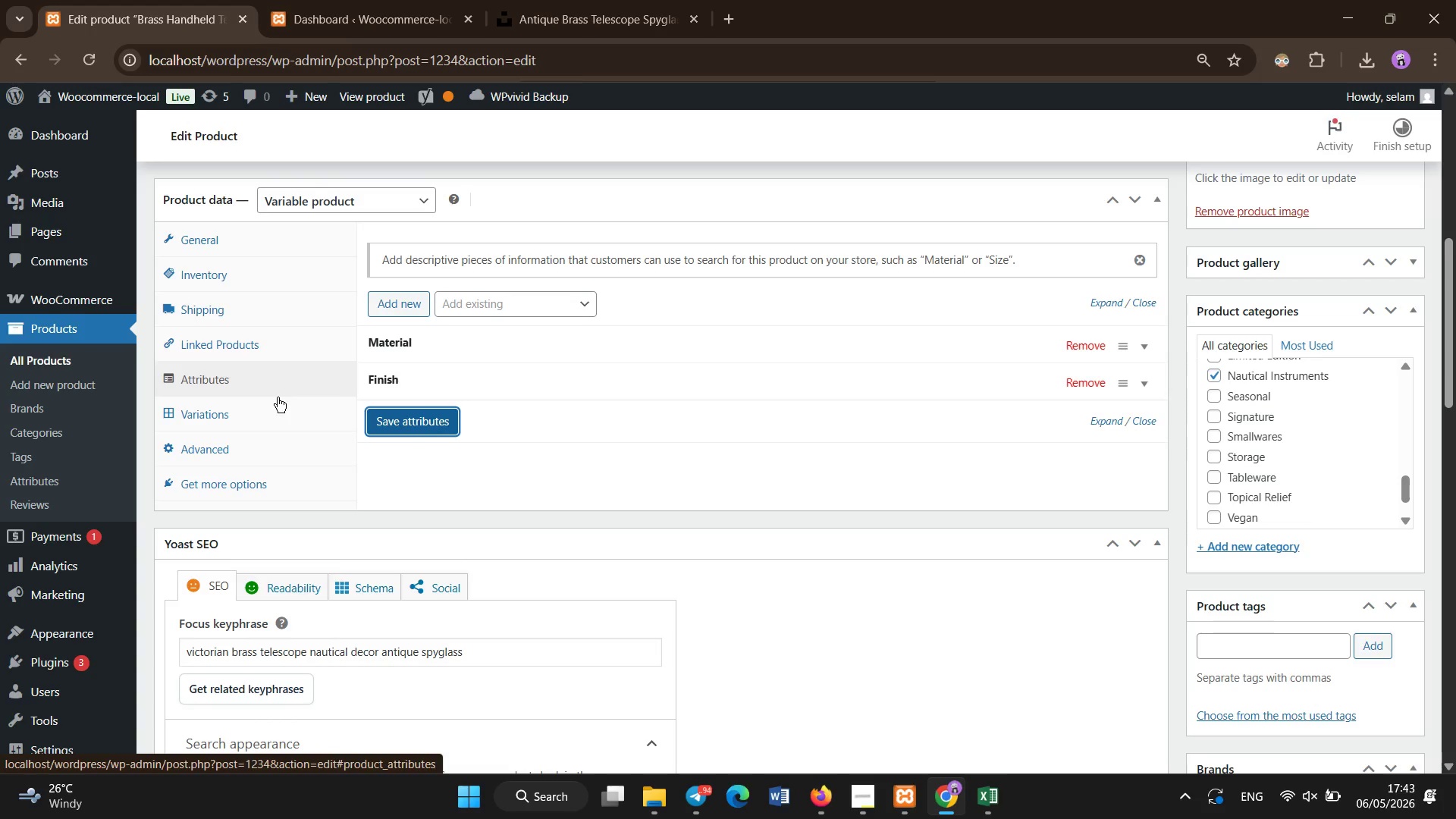 
left_click([433, 383])
 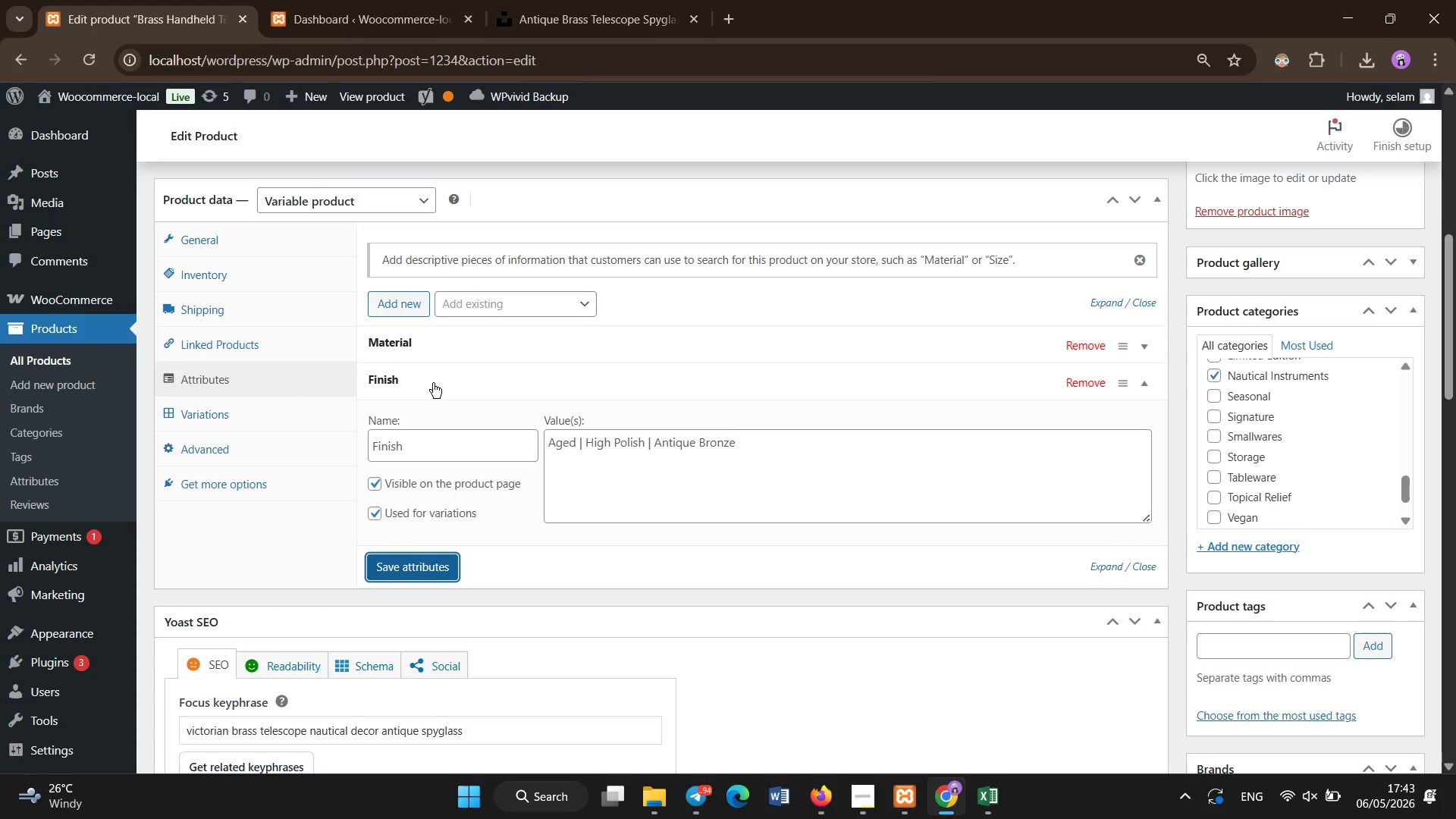 
left_click([433, 383])
 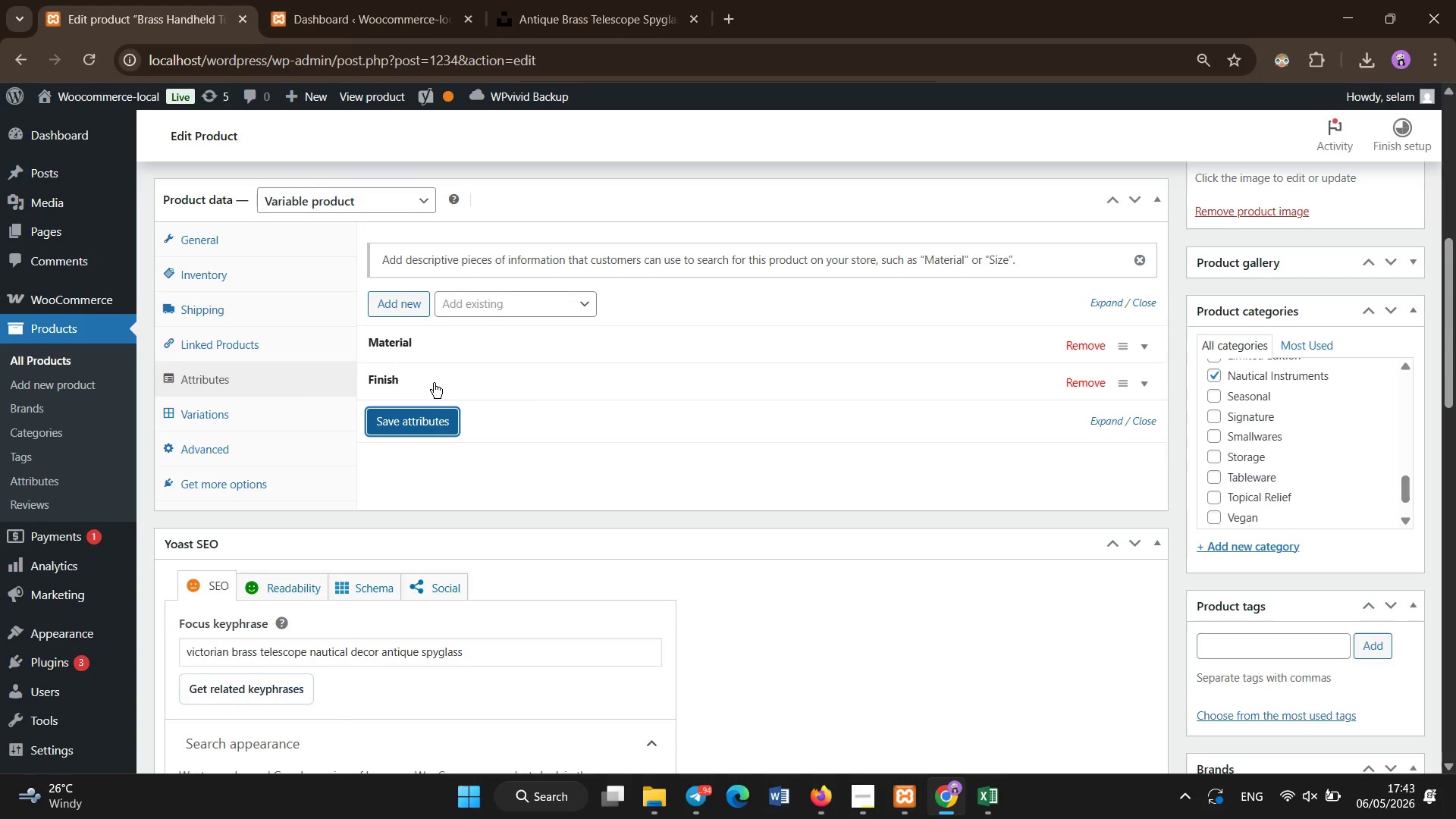 
scroll: coordinate [1455, 305], scroll_direction: up, amount: 7.0
 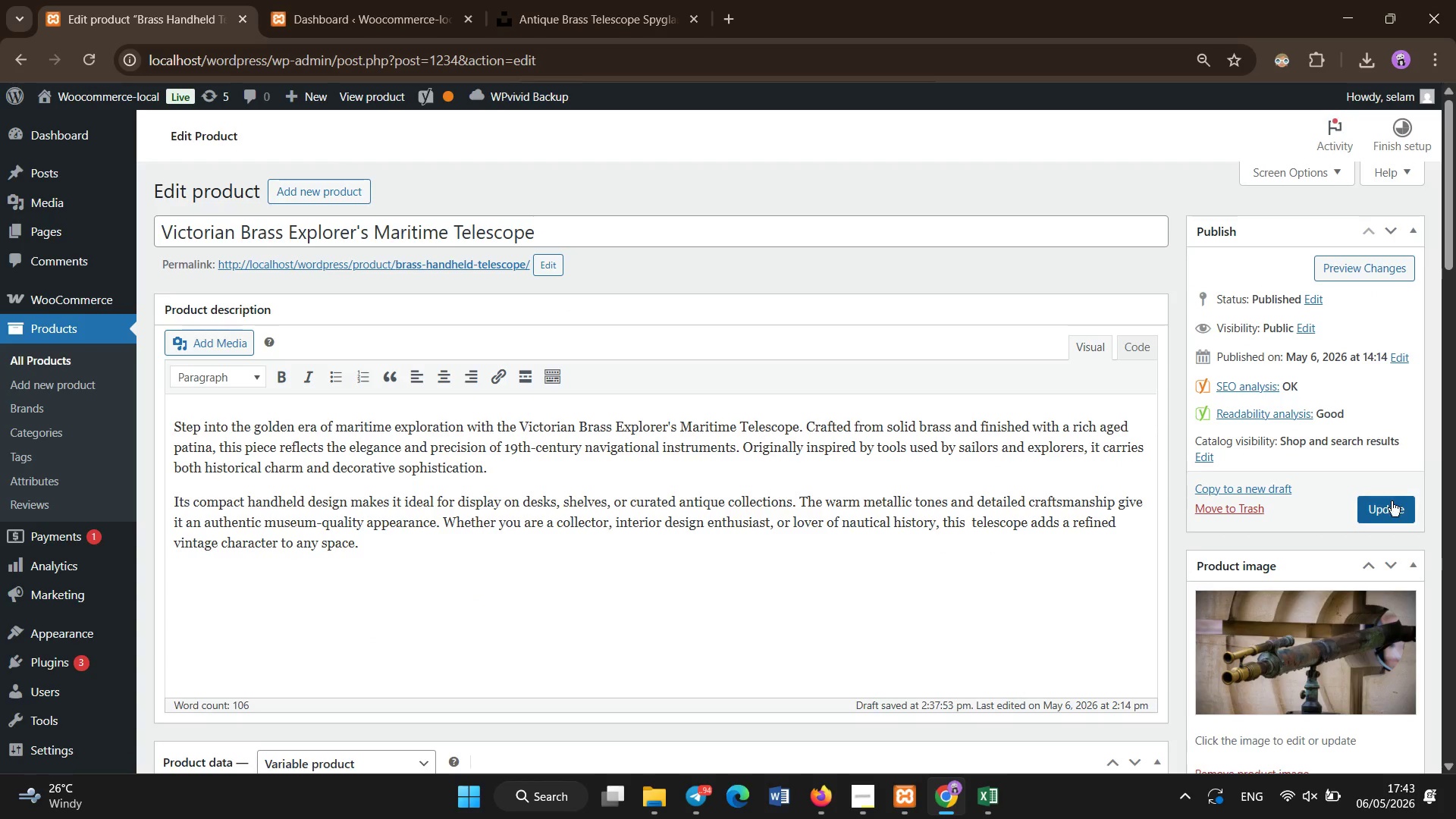 
left_click([1392, 501])
 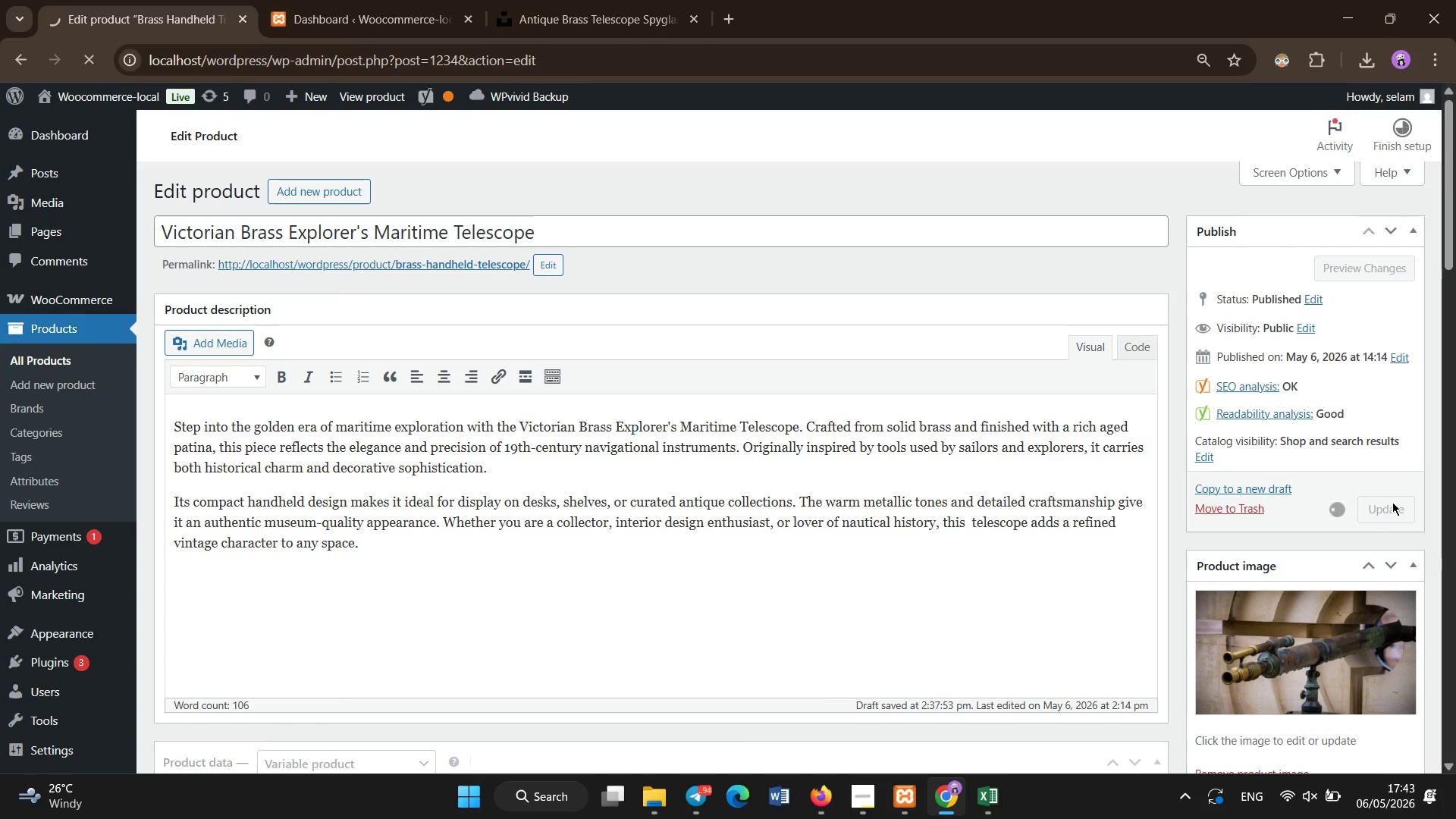 
wait(22.19)
 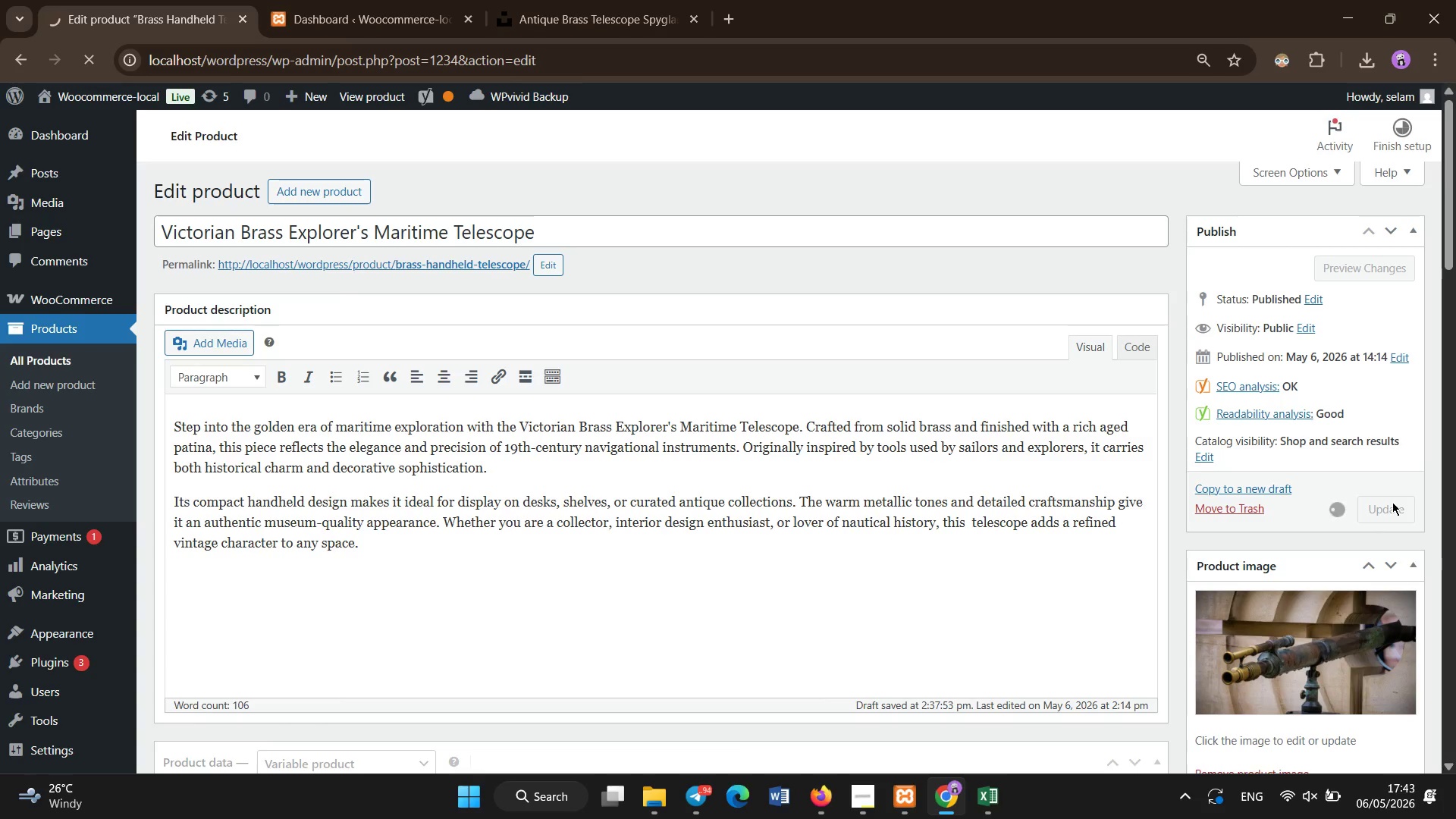 
left_click([75, 362])
 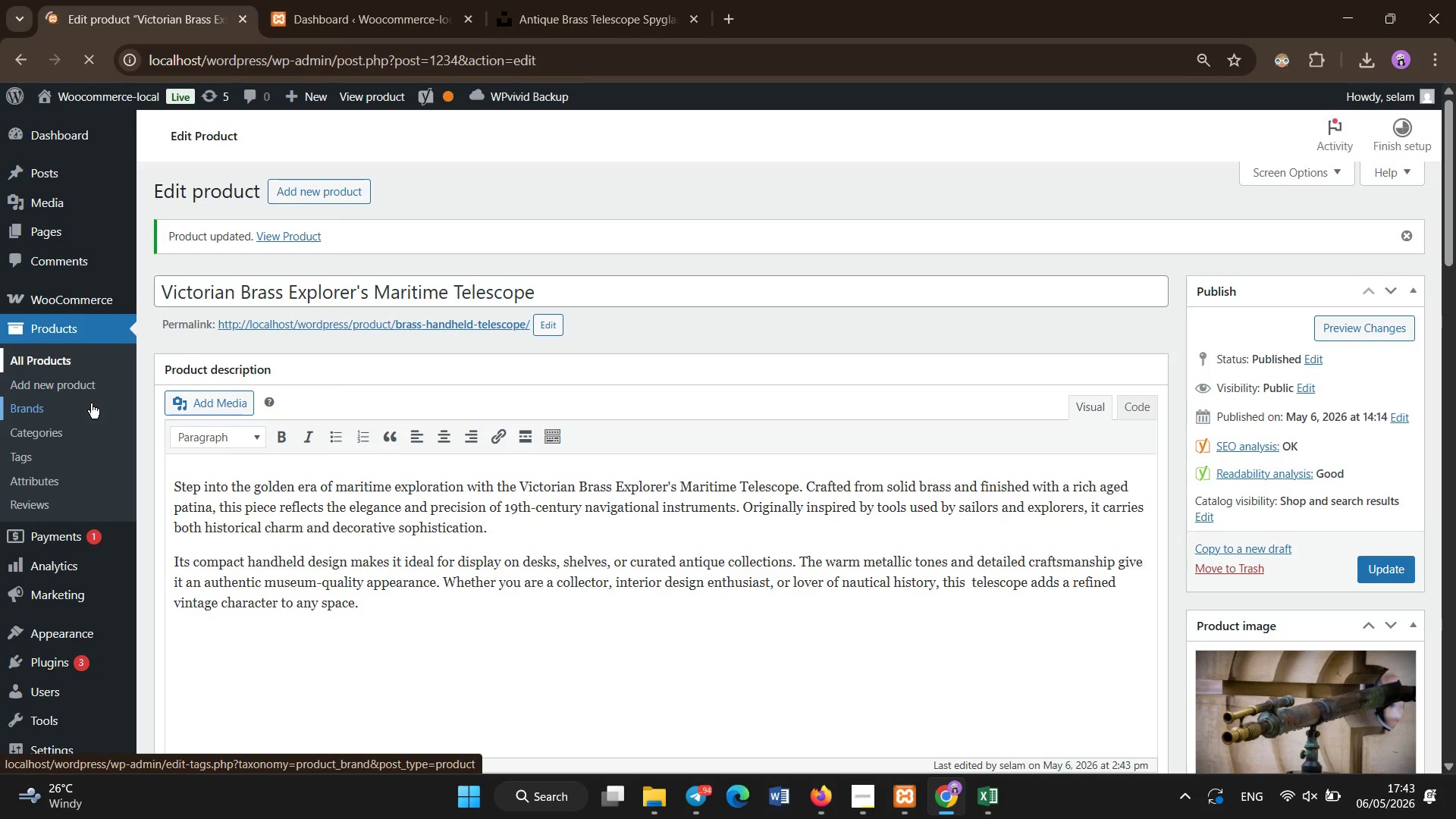 
wait(12.0)
 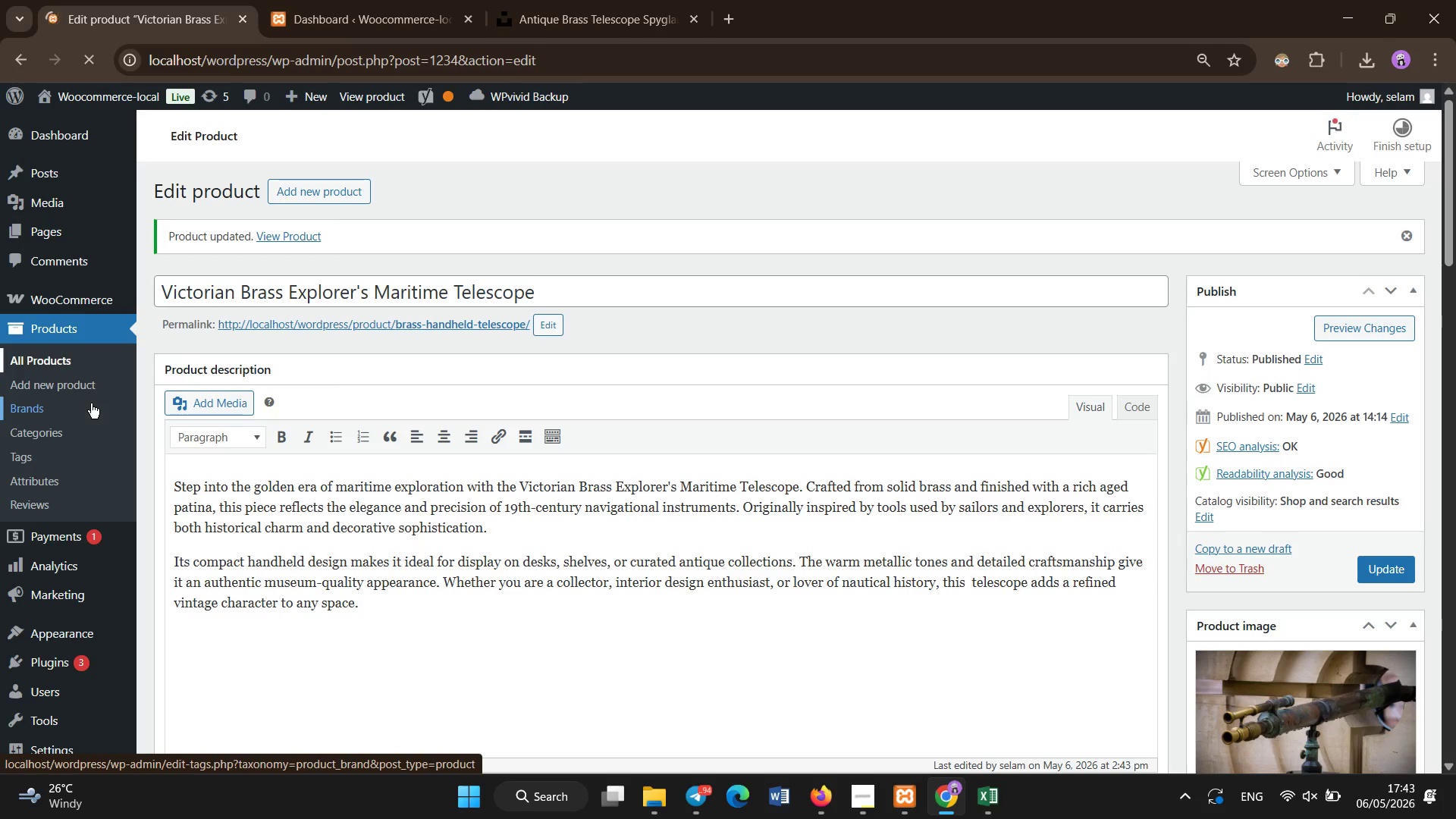 
scroll: coordinate [442, 431], scroll_direction: down, amount: 33.0
 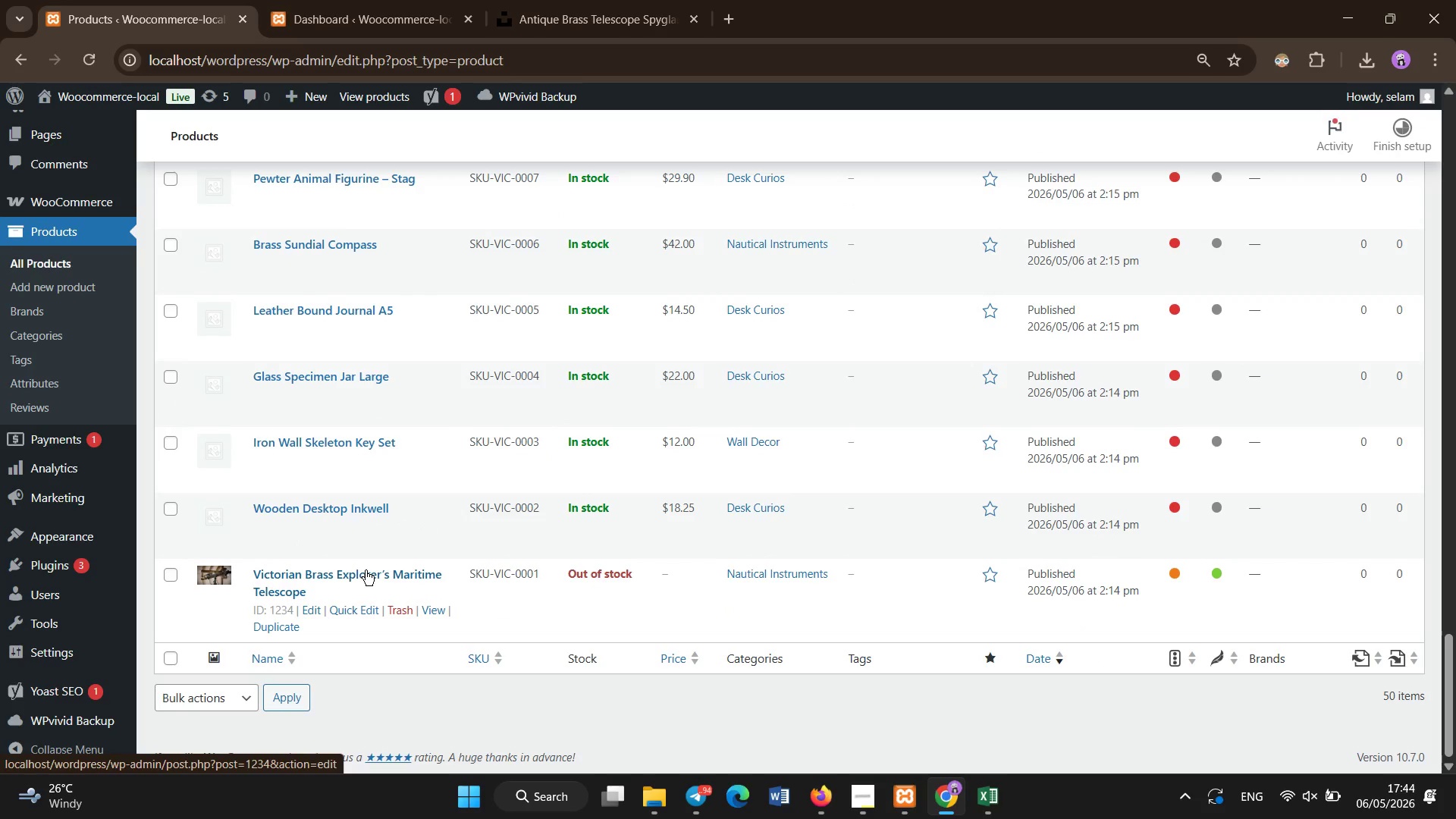 
wait(6.14)
 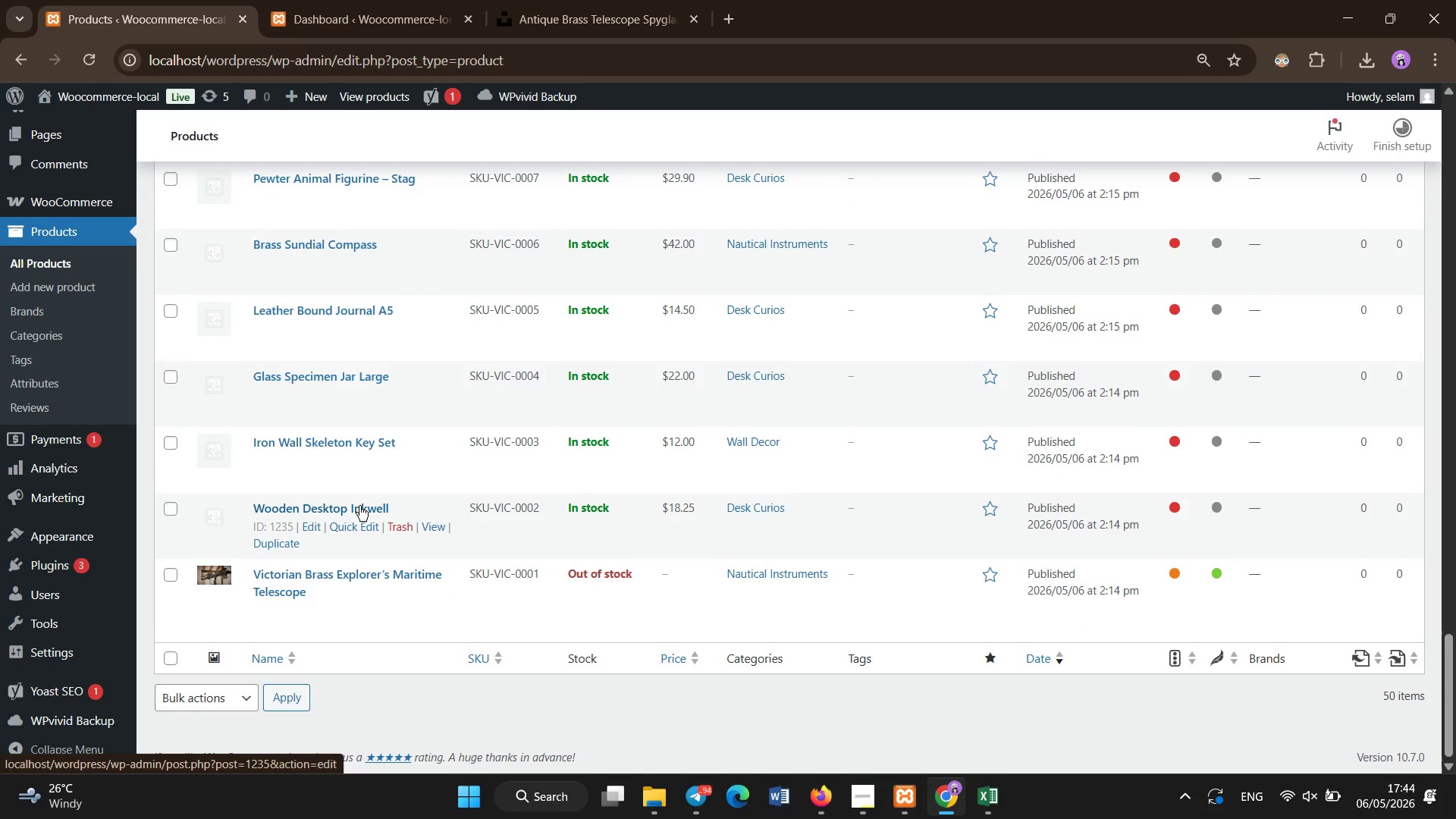 
left_click([366, 570])
 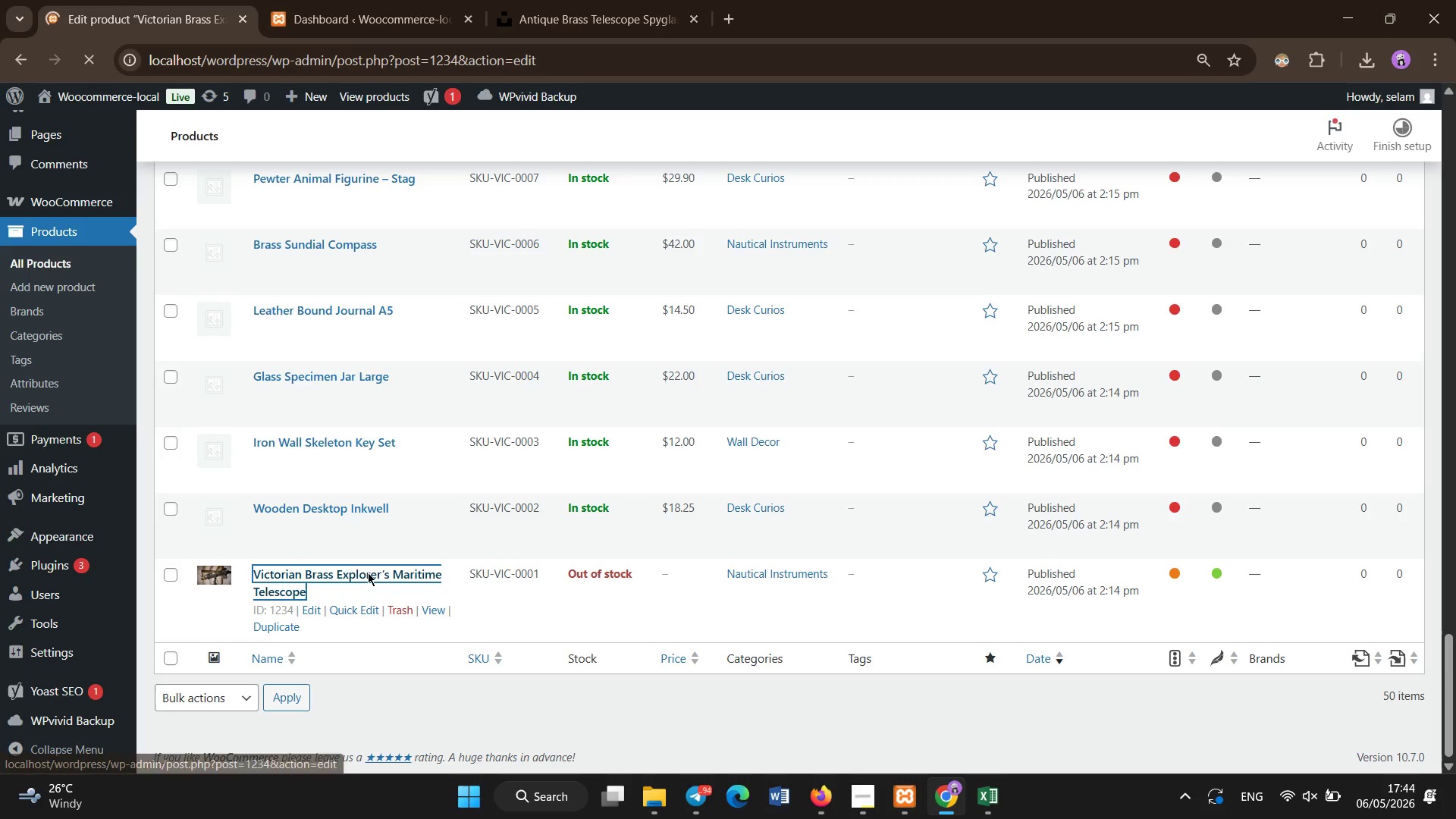 
wait(7.73)
 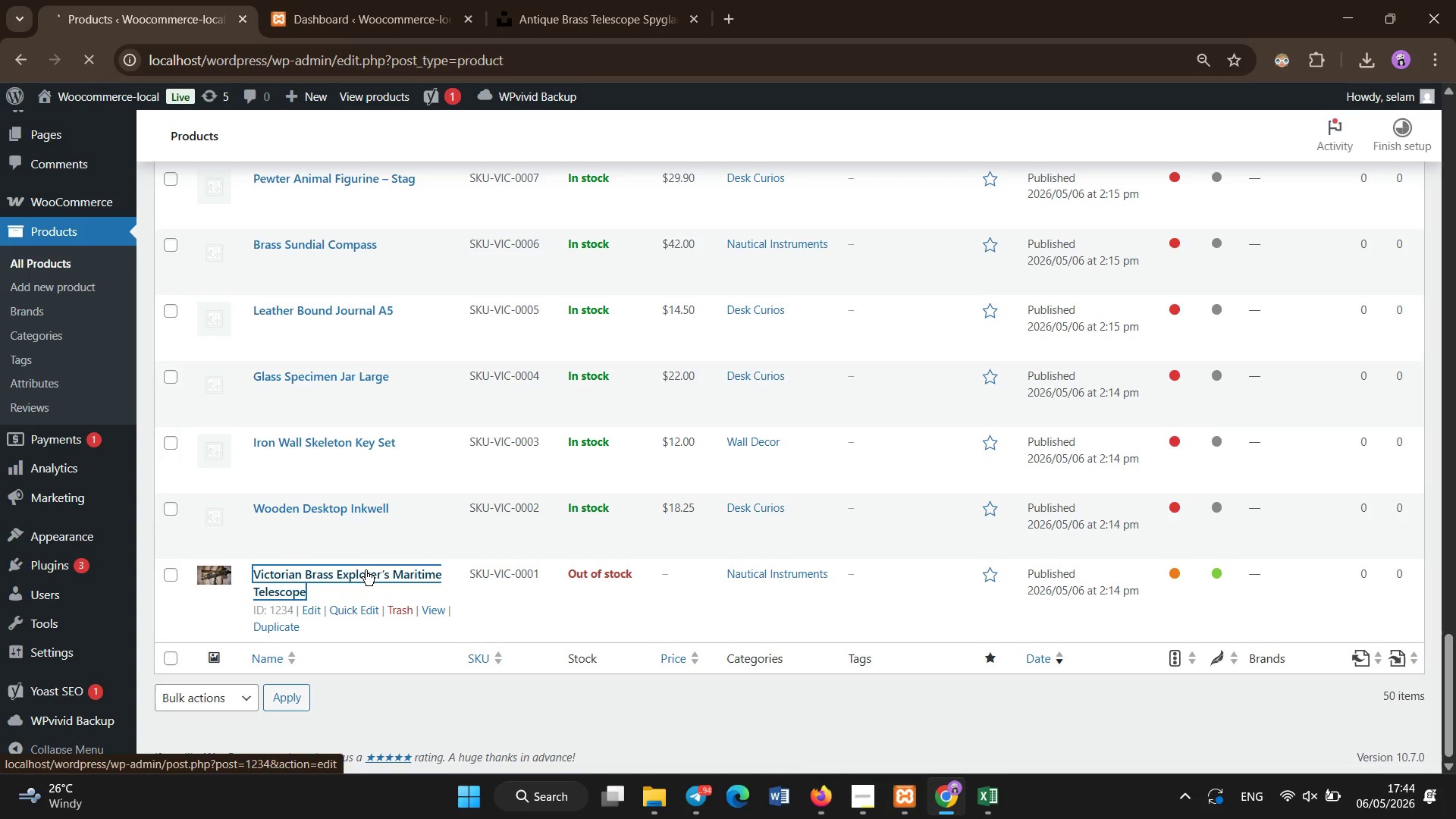 
scroll: coordinate [180, 609], scroll_direction: down, amount: 4.0
 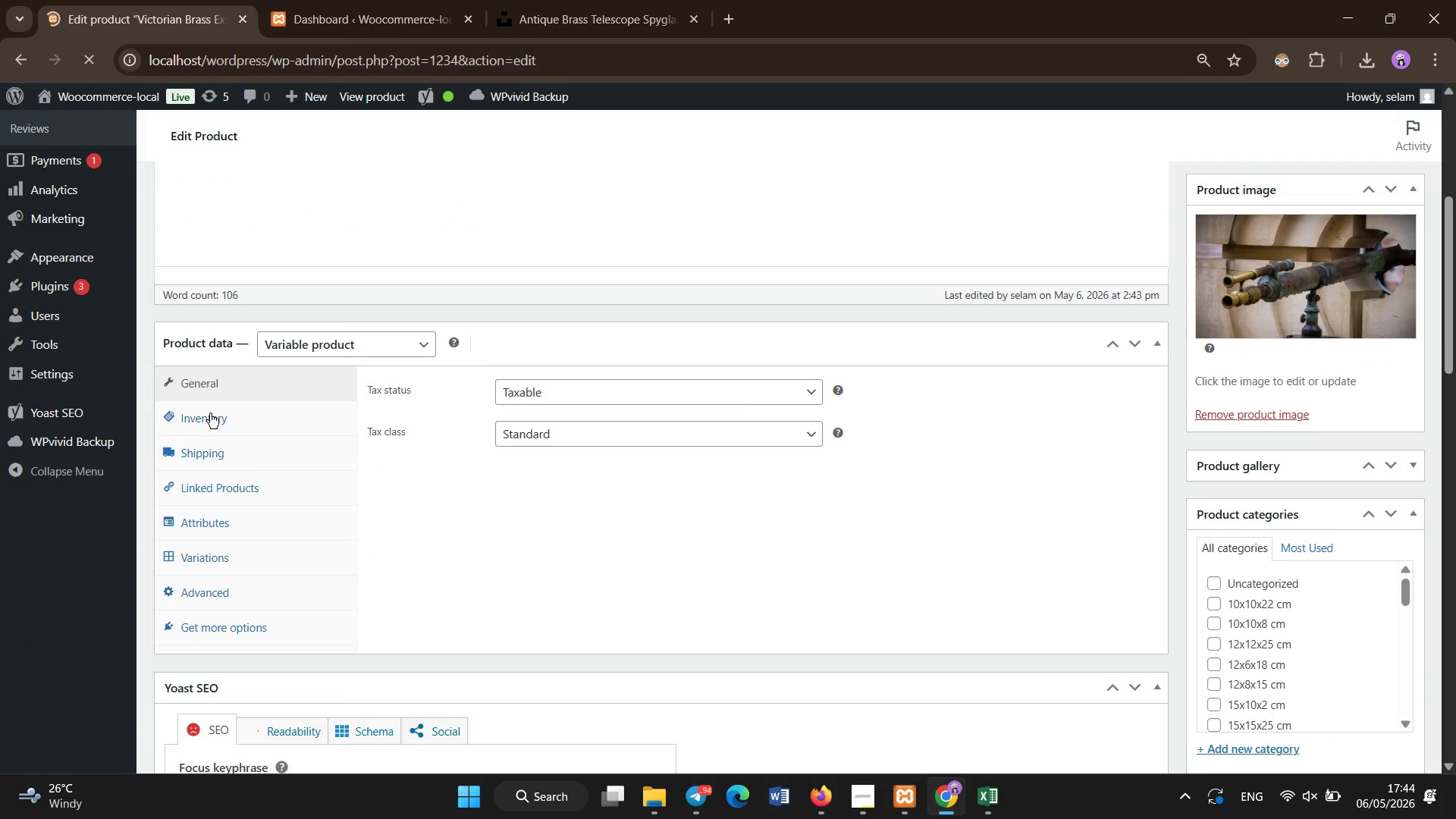 
left_click([215, 417])
 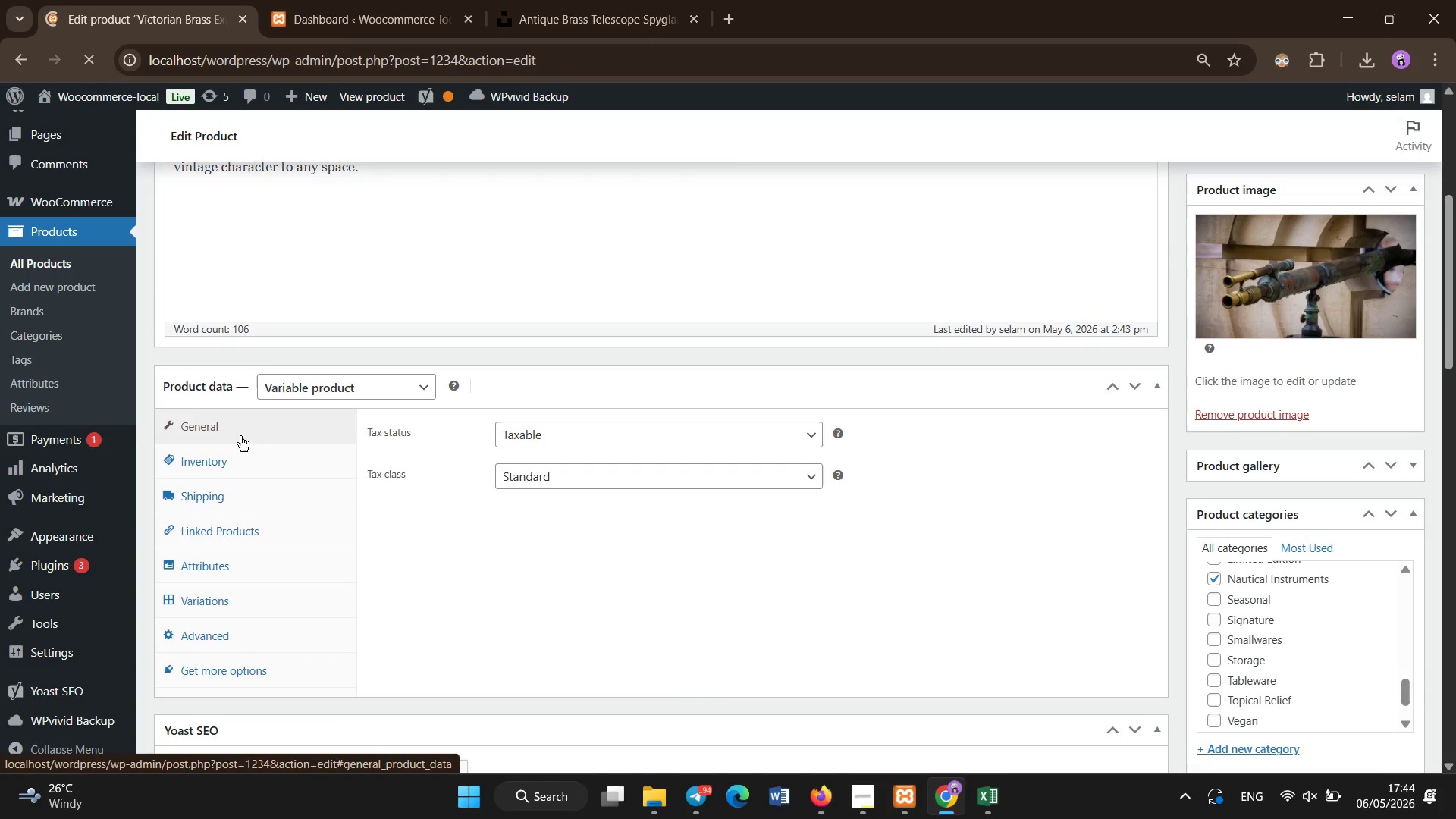 
left_click([239, 453])
 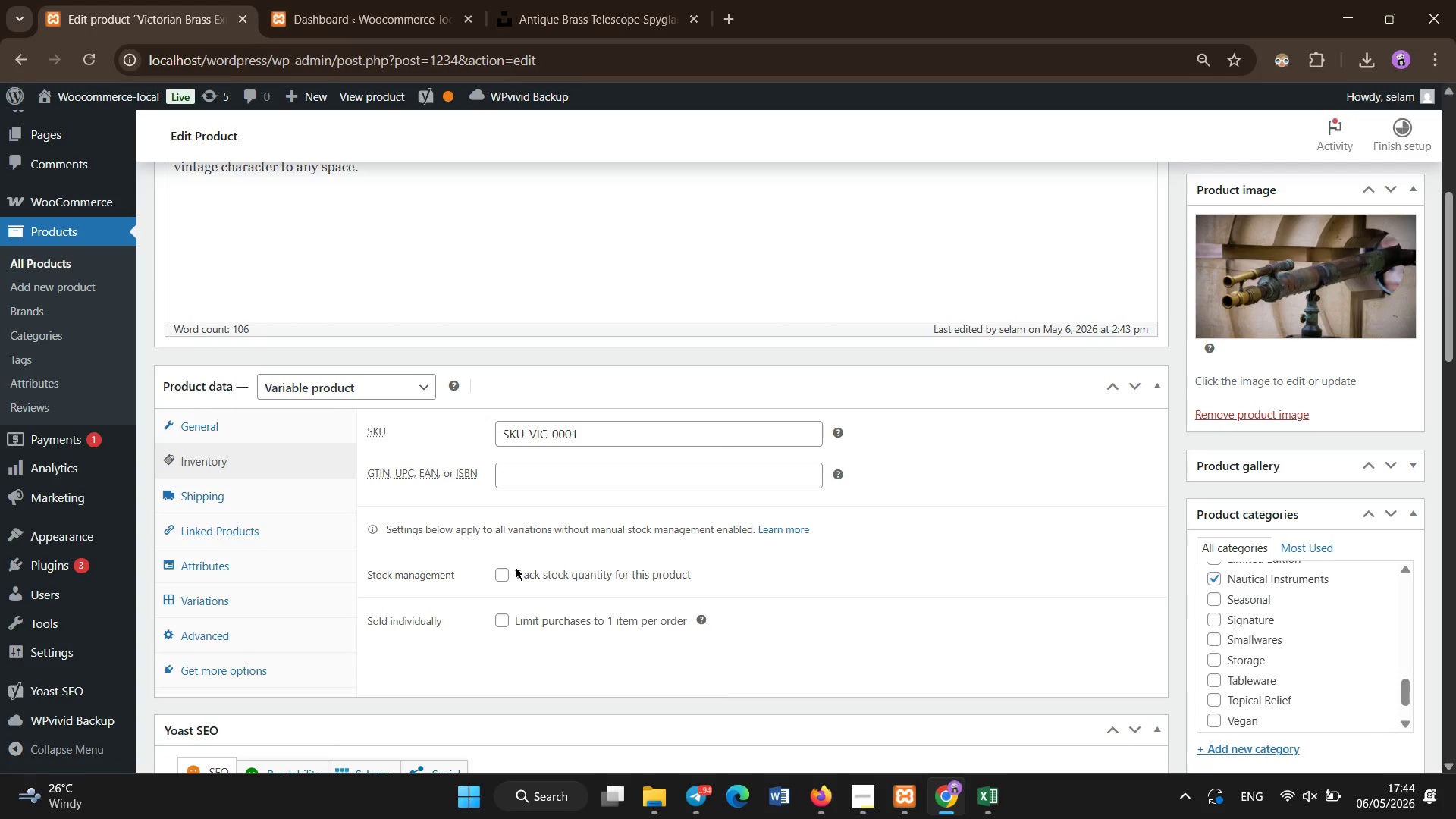 
wait(5.28)
 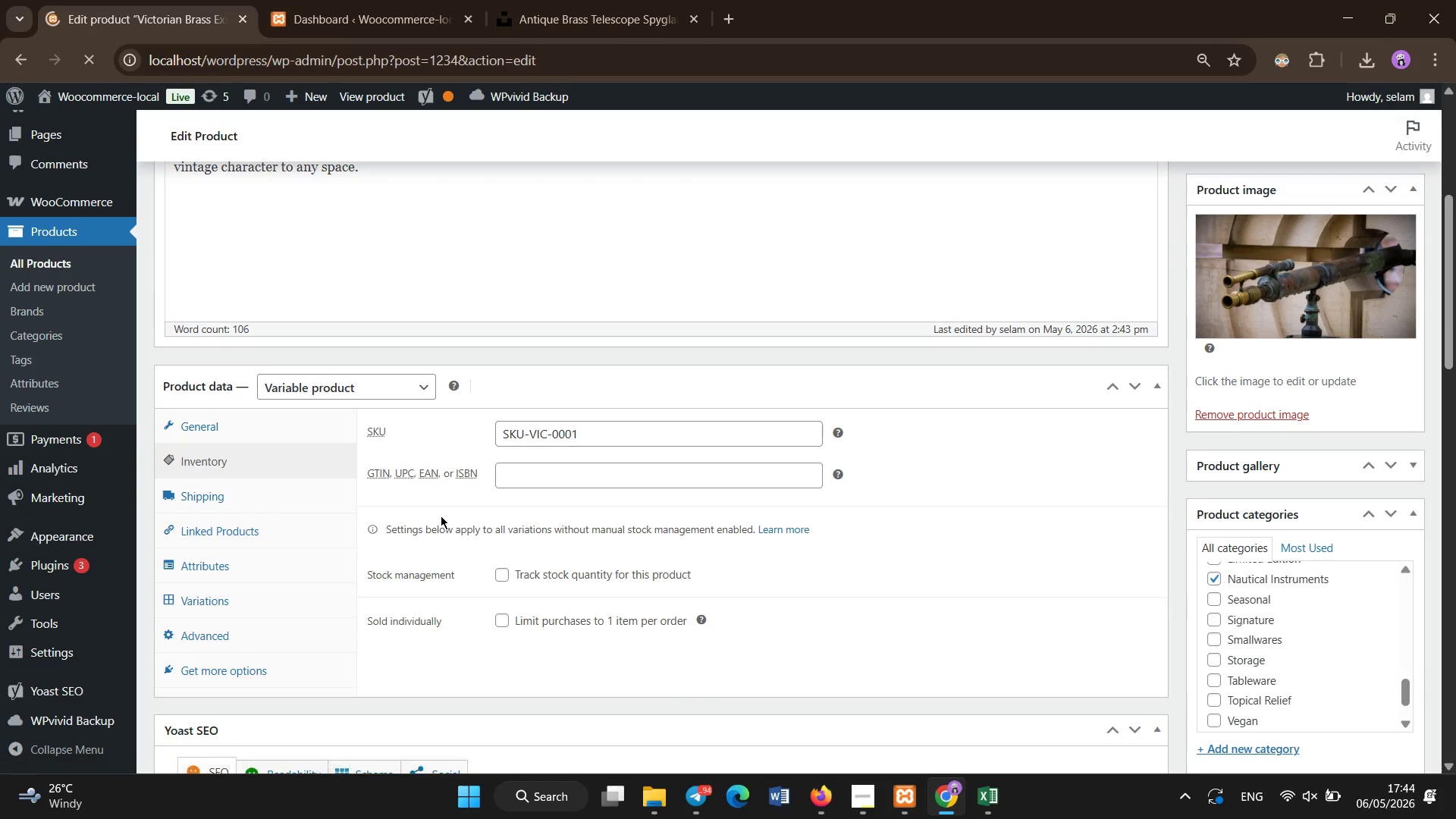 
left_click([501, 579])
 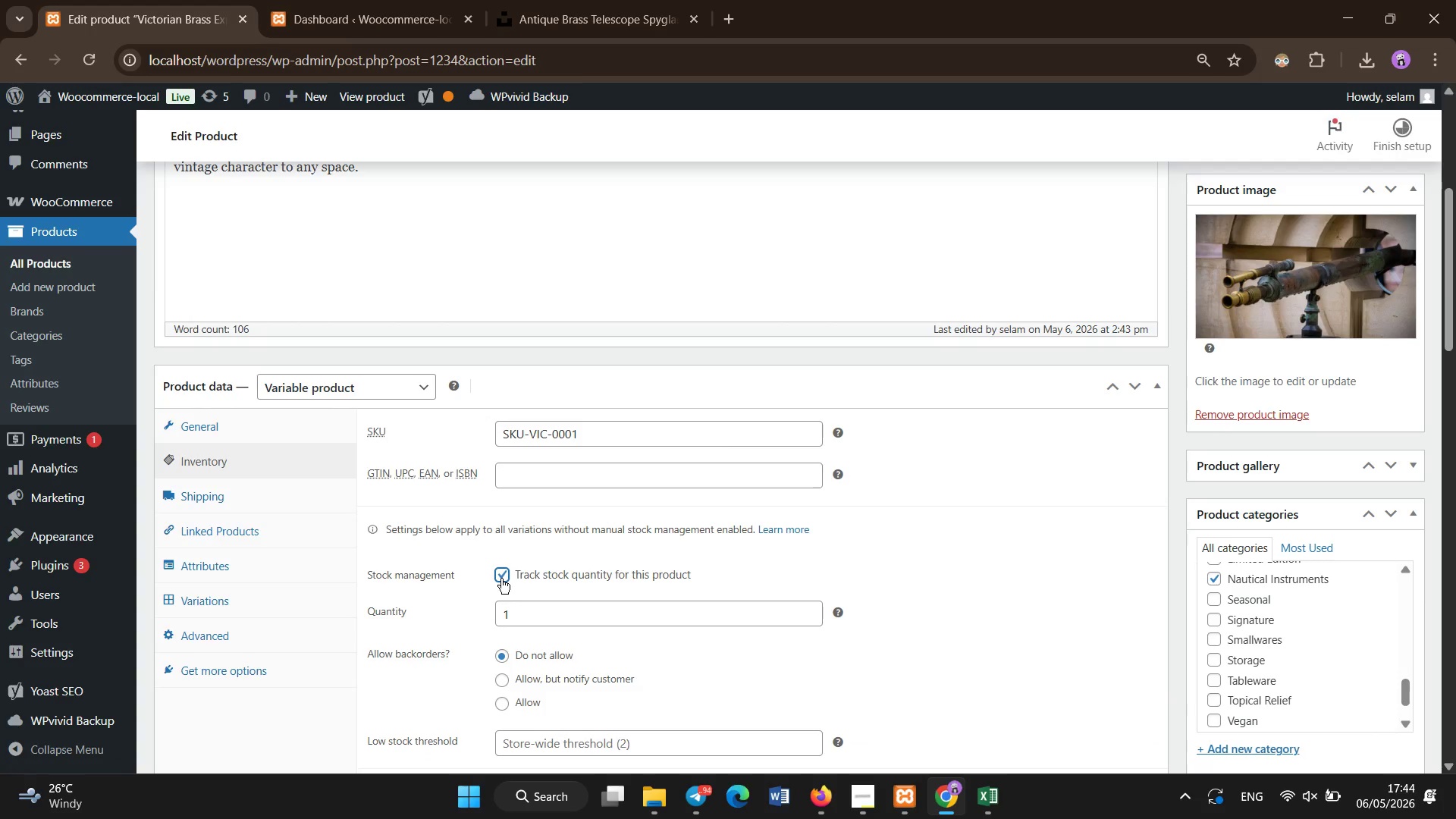 
left_click_drag(start_coordinate=[506, 585], to_coordinate=[505, 617])
 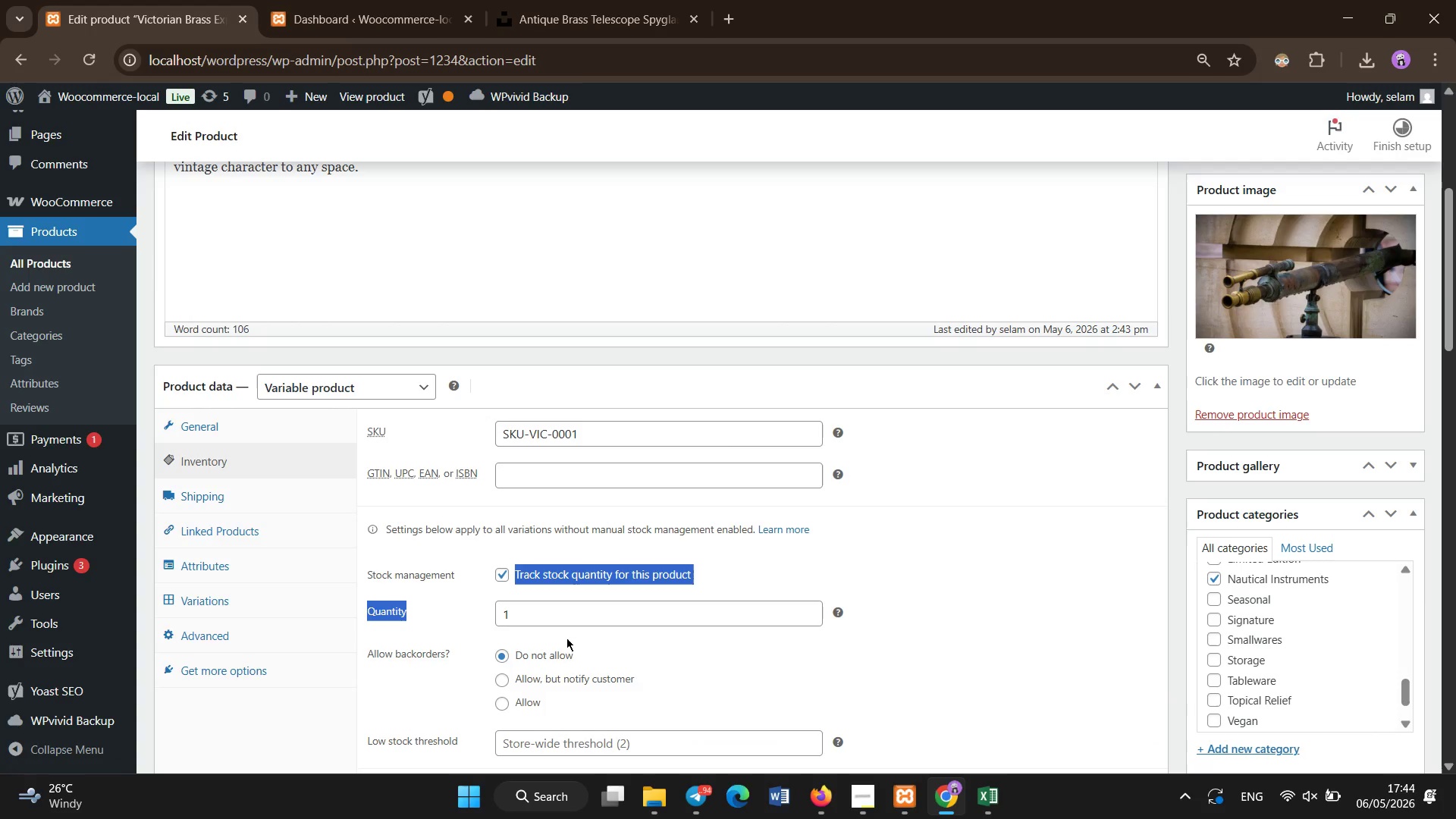 
left_click([566, 638])
 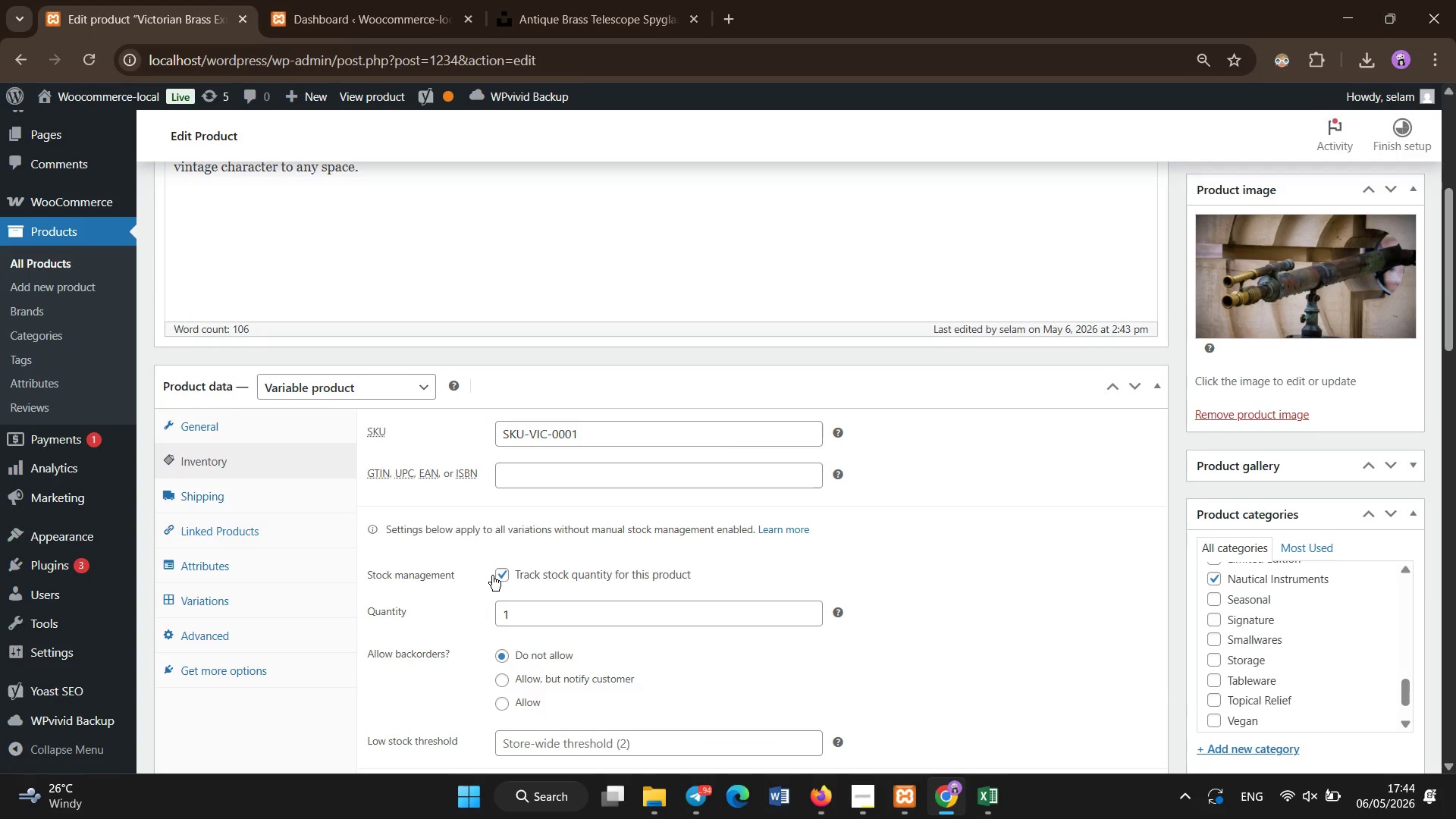 
left_click([492, 576])
 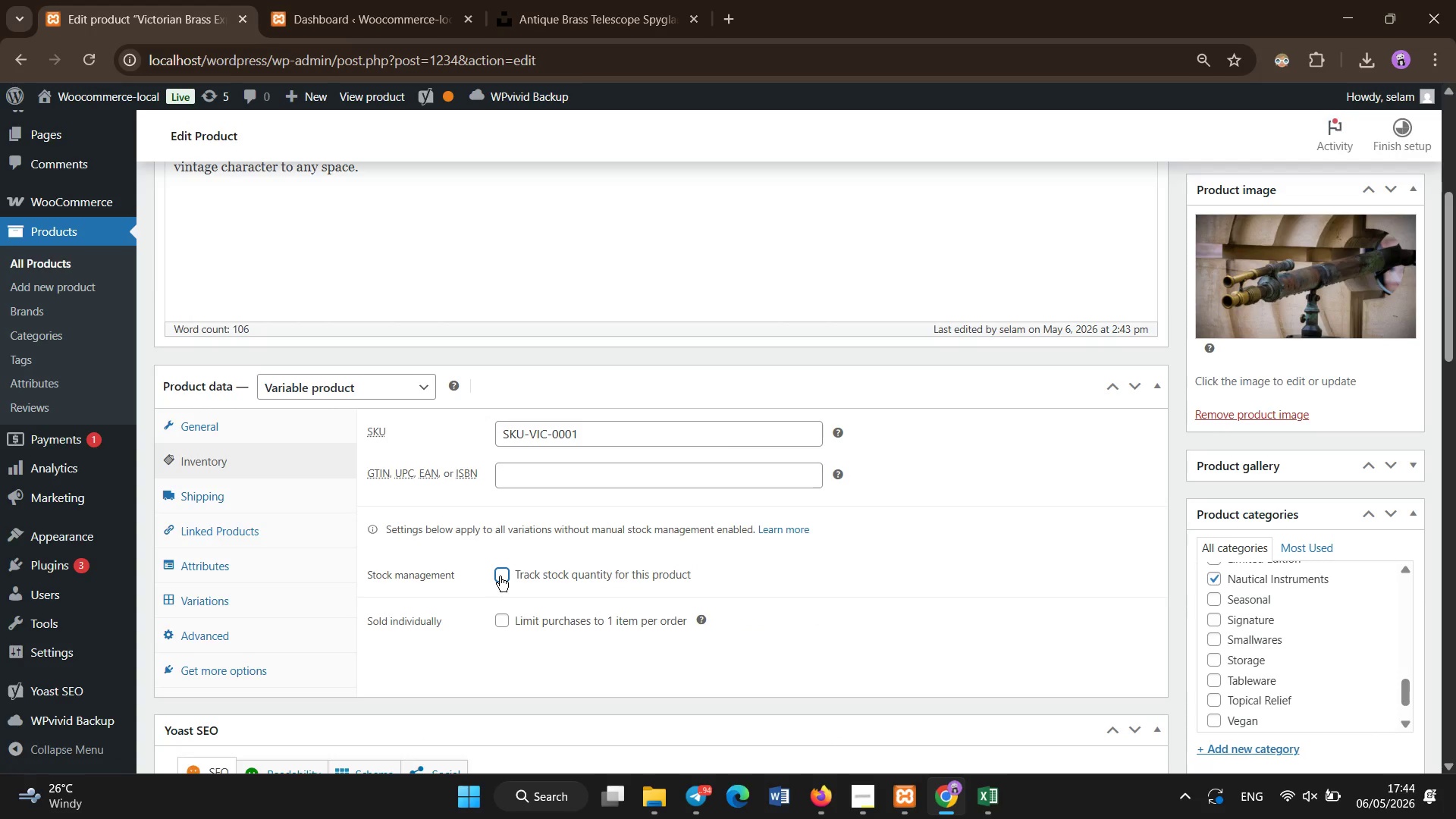 
left_click([500, 576])
 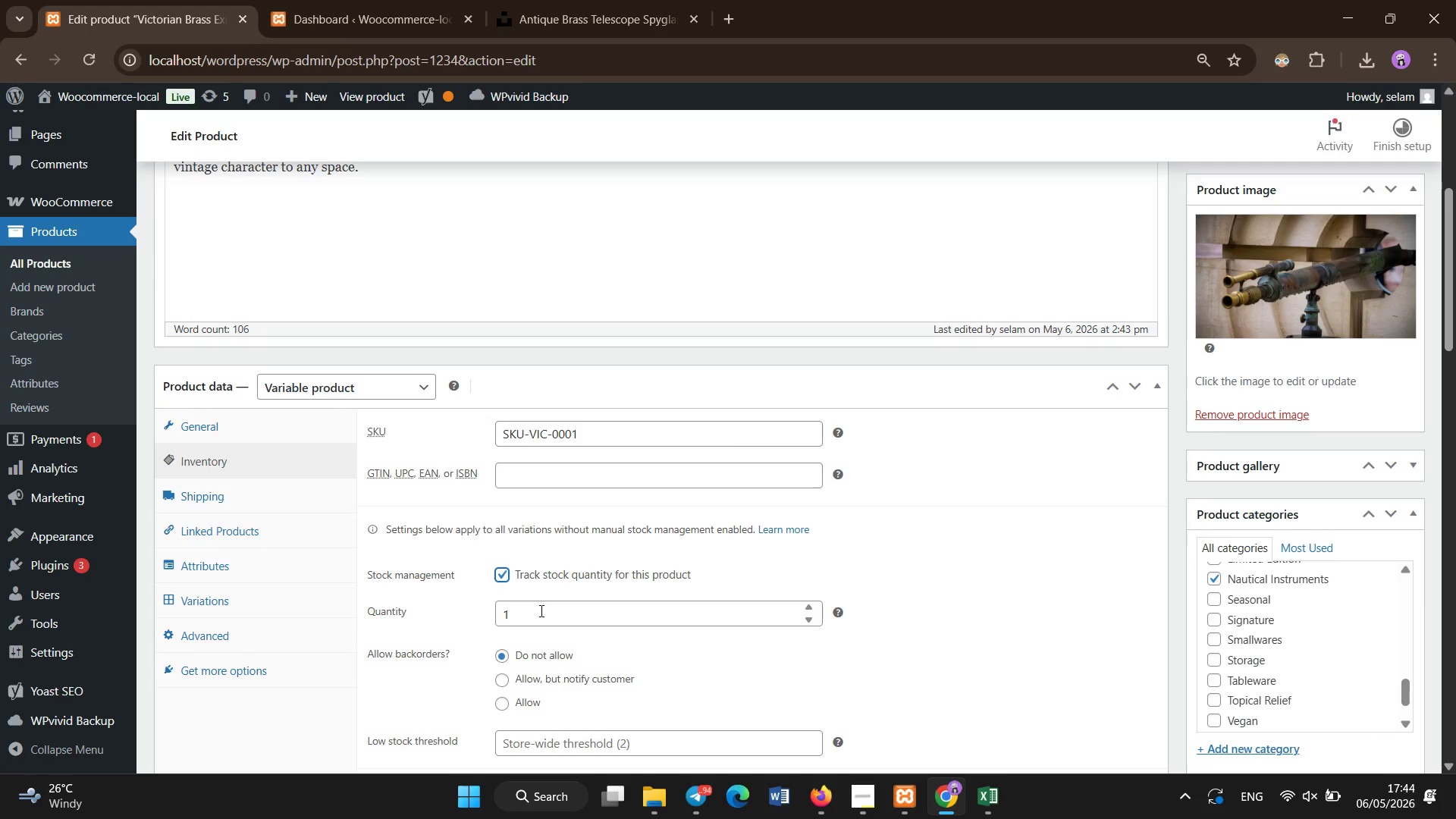 
wait(6.64)
 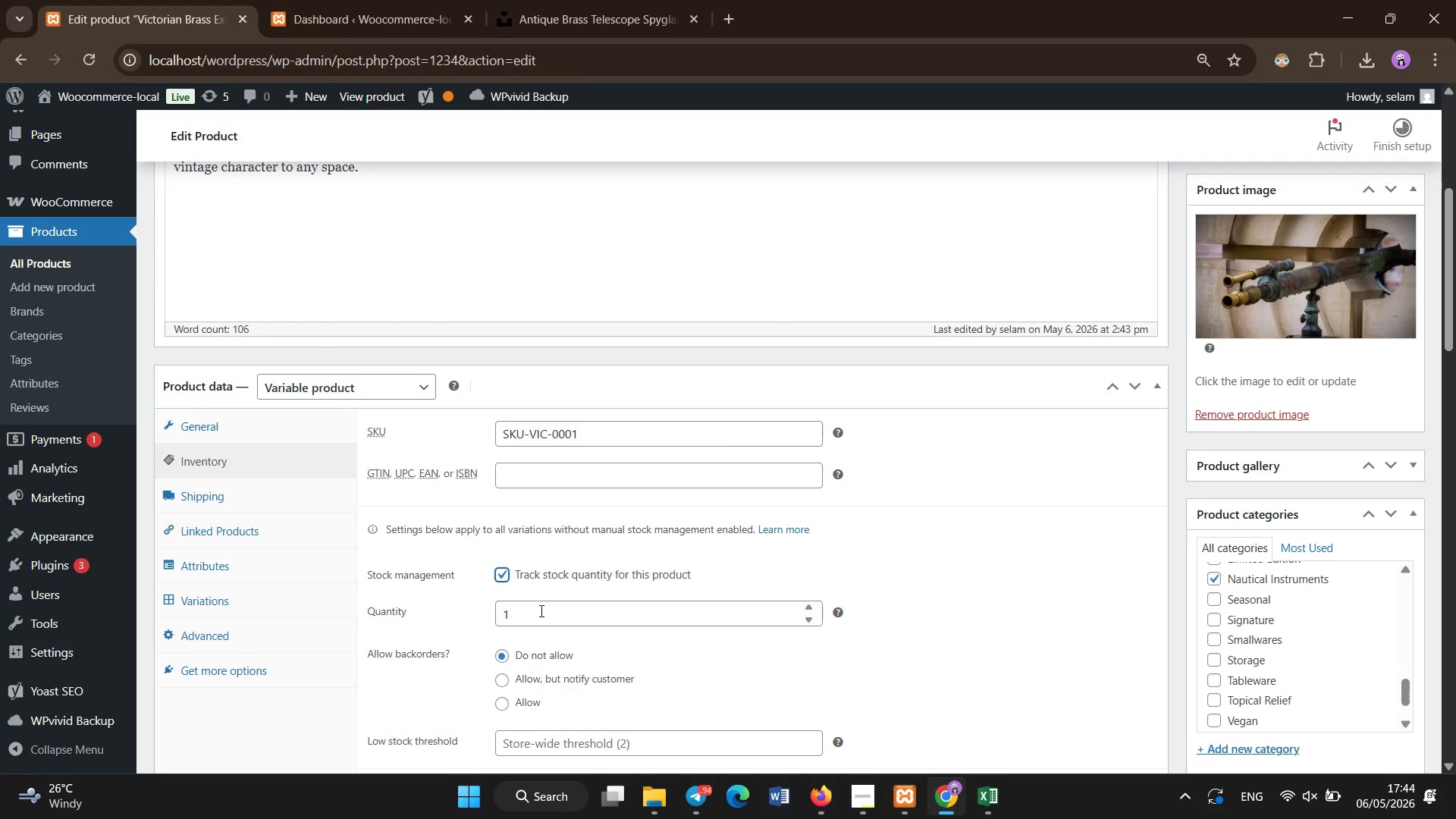 
scroll: coordinate [1304, 386], scroll_direction: up, amount: 7.0
 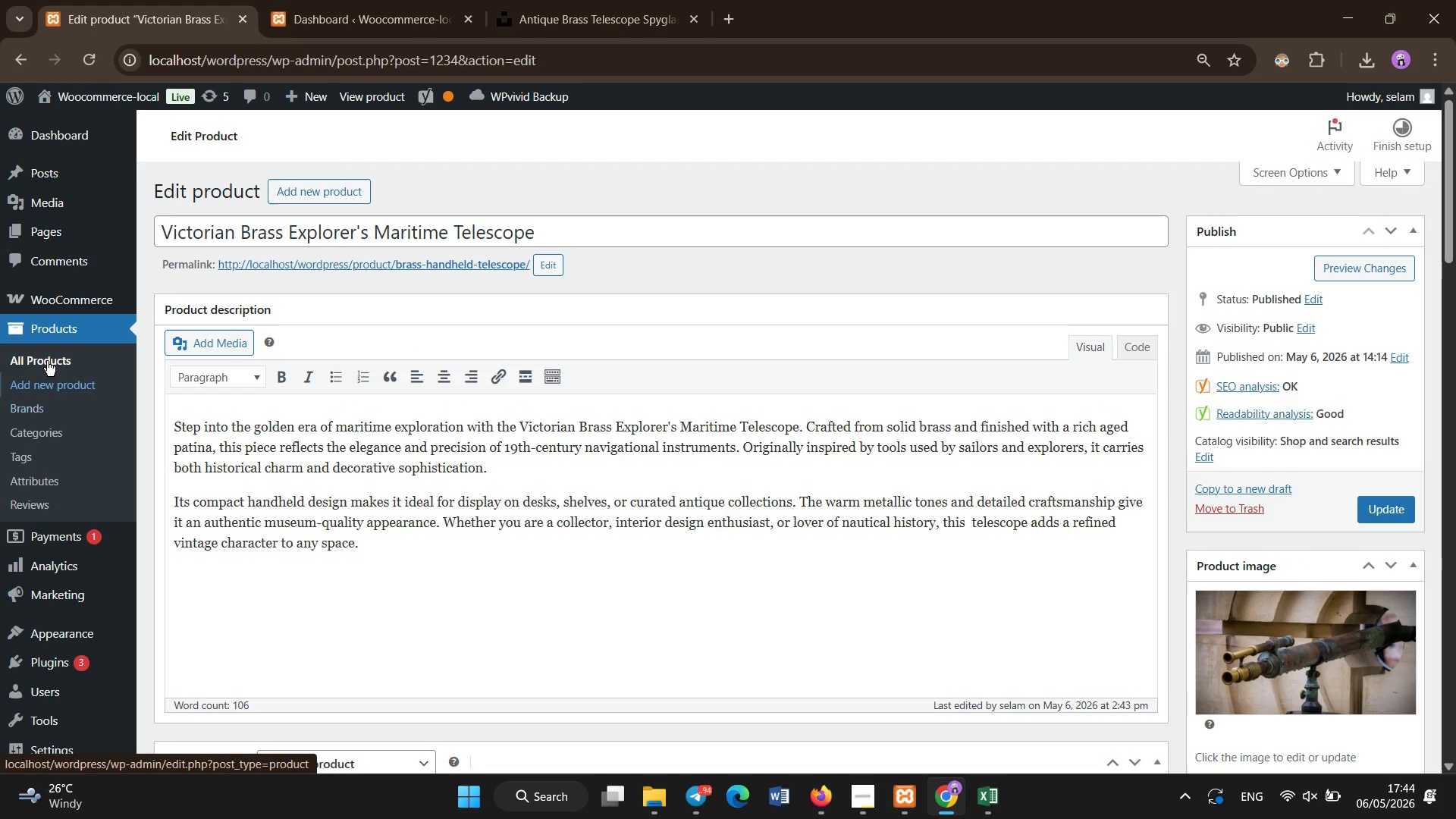 
left_click([47, 361])
 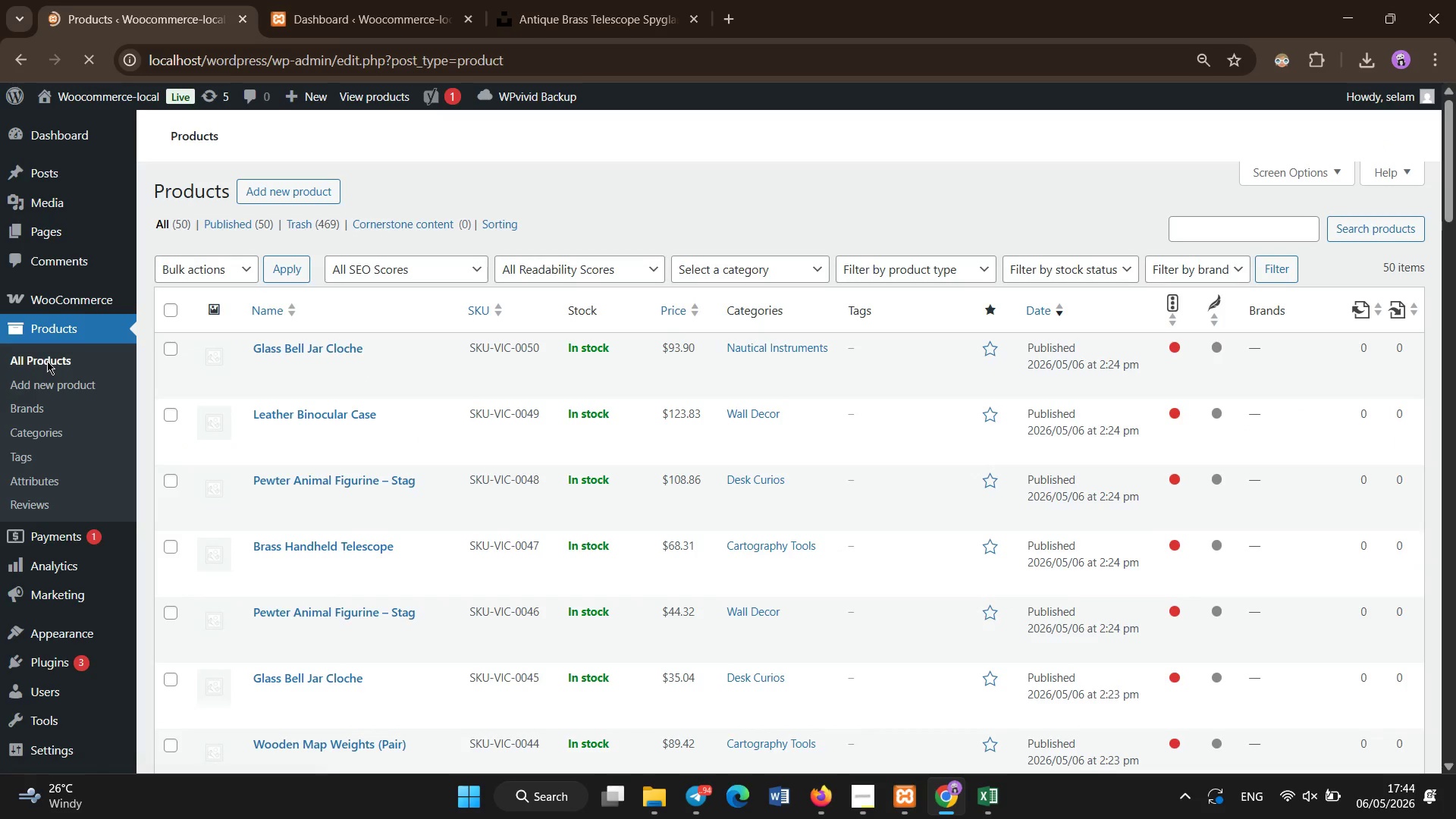 
wait(5.91)
 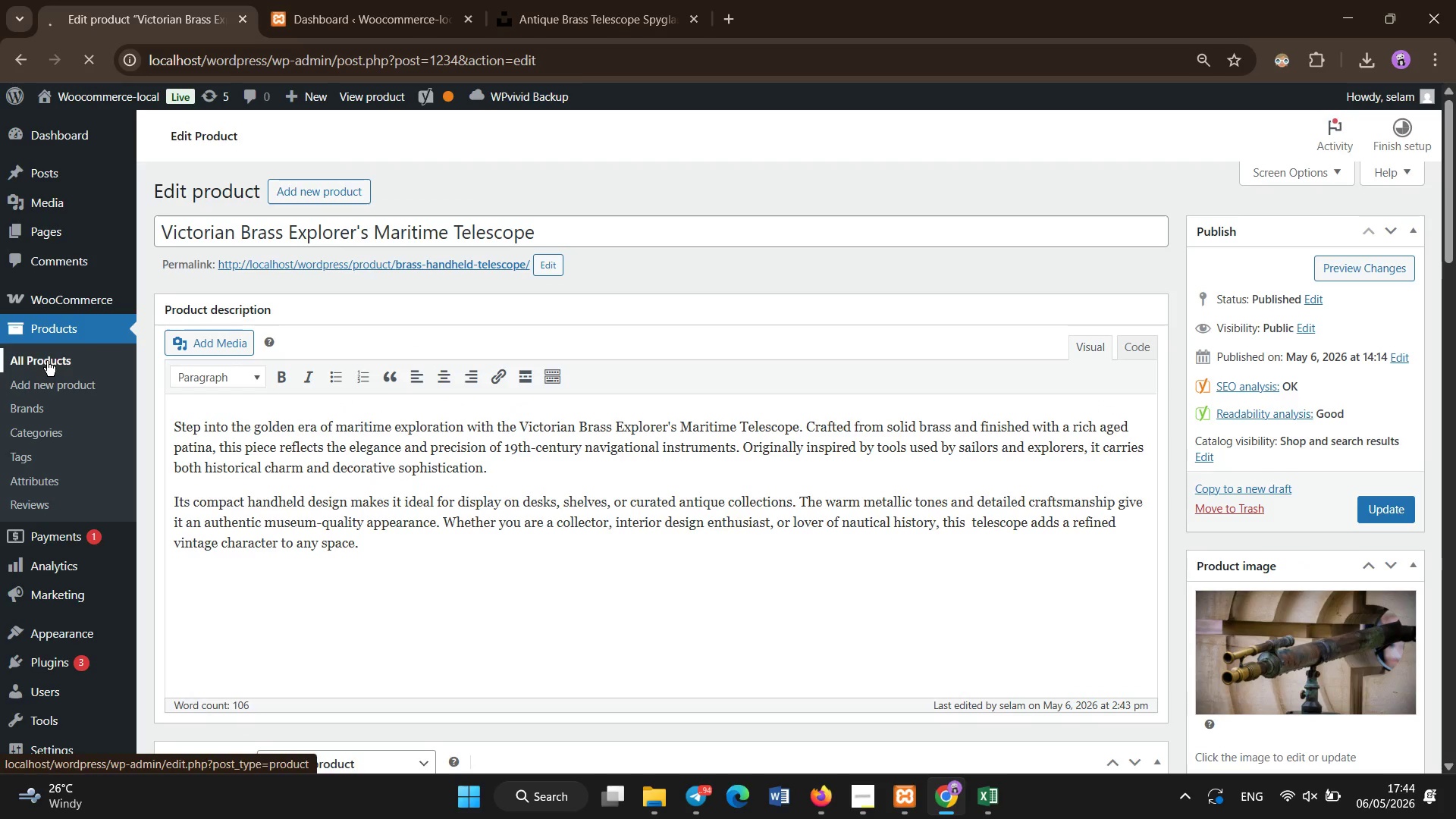 
scroll: coordinate [397, 549], scroll_direction: down, amount: 31.0
 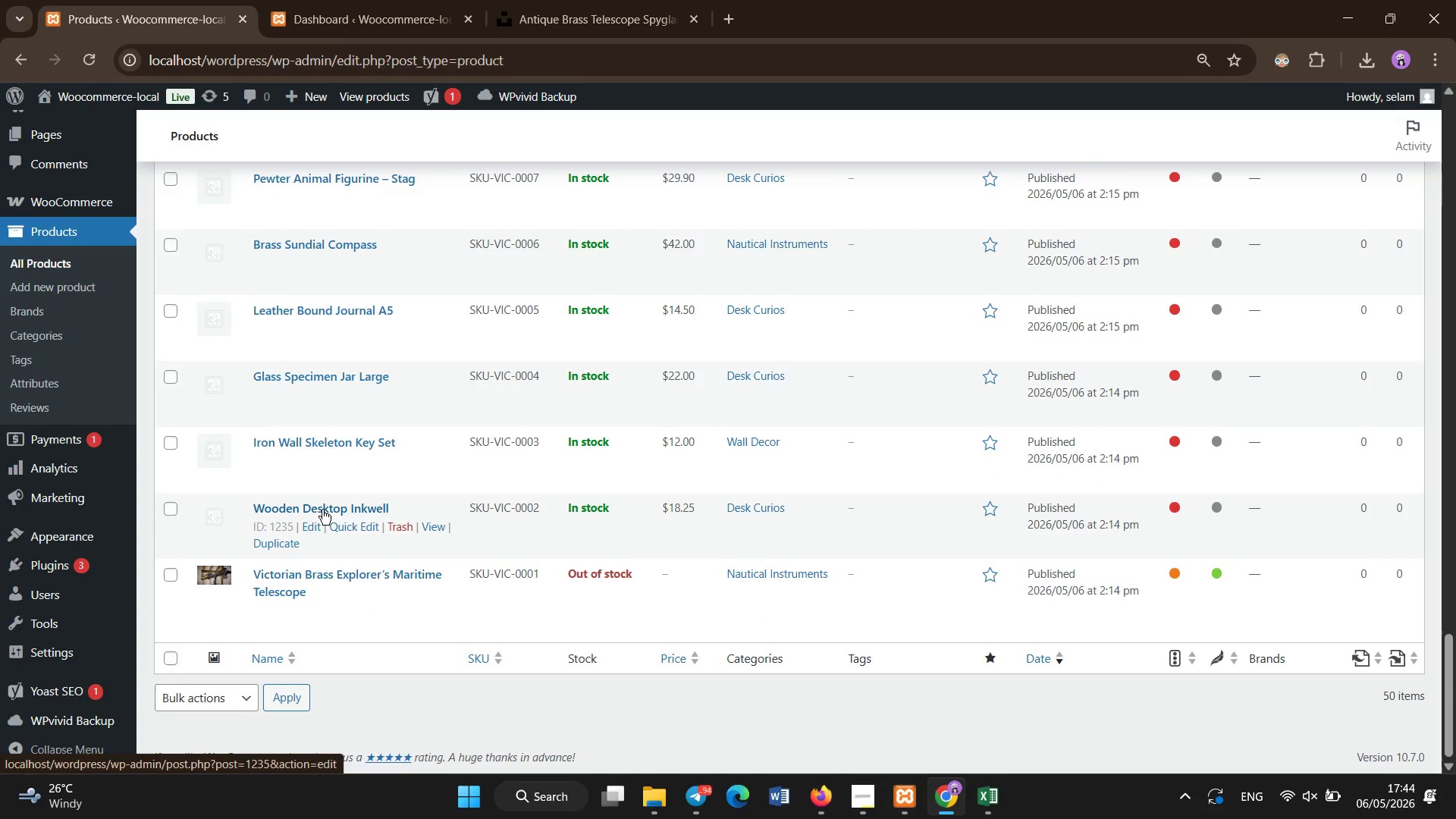 
left_click([322, 510])
 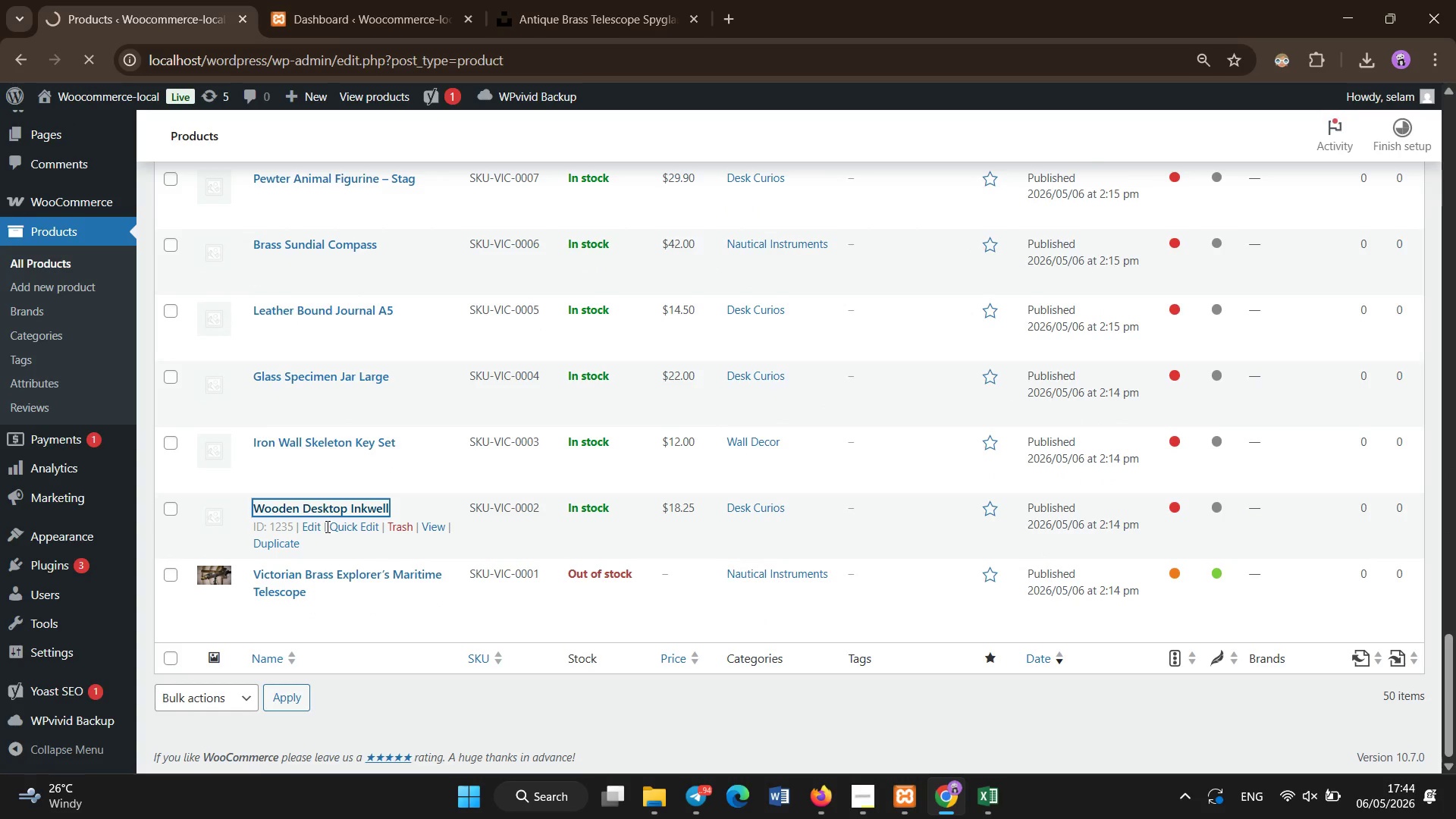 
wait(6.08)
 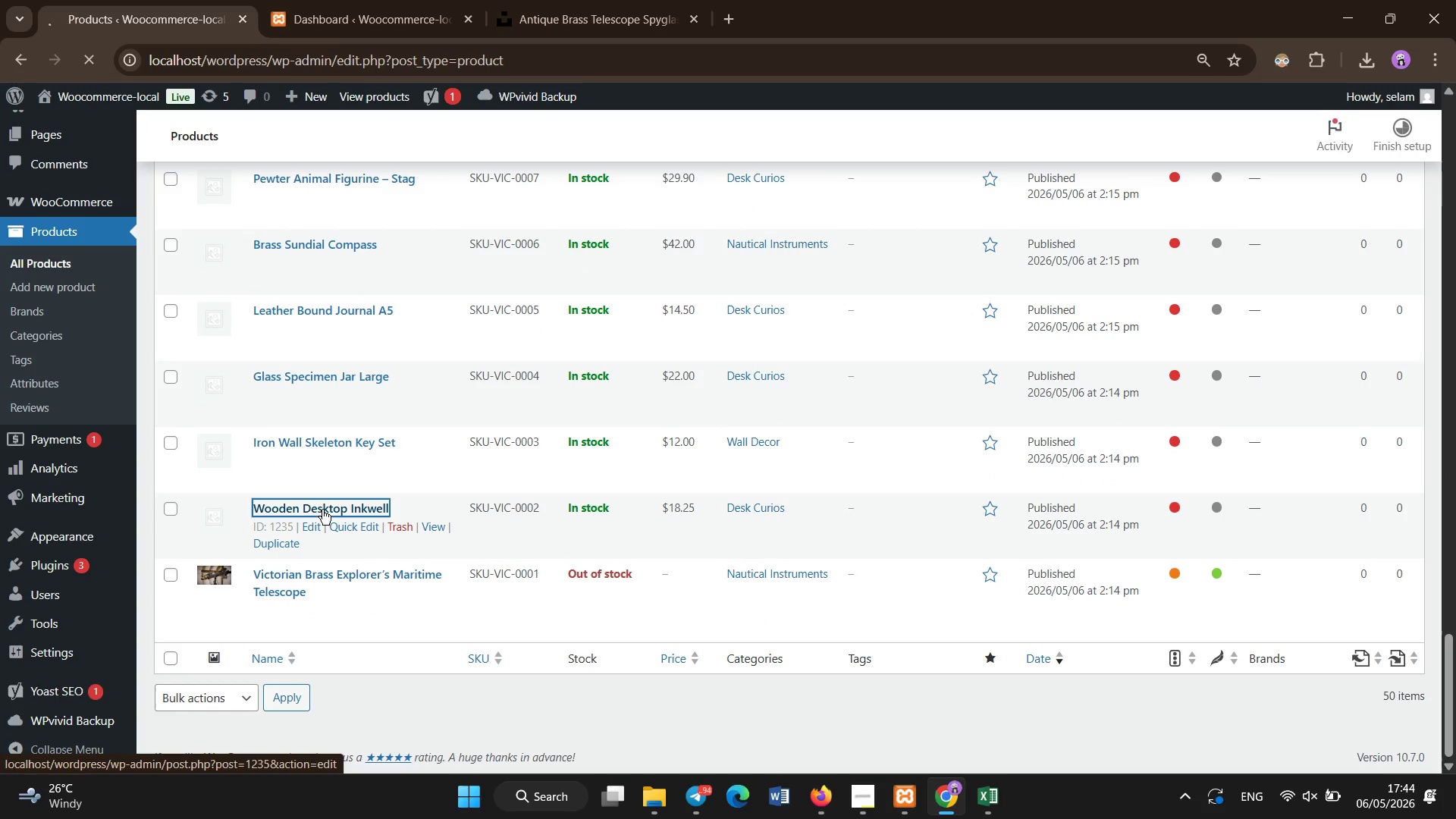 
left_click_drag(start_coordinate=[1445, 667], to_coordinate=[1445, 641])
 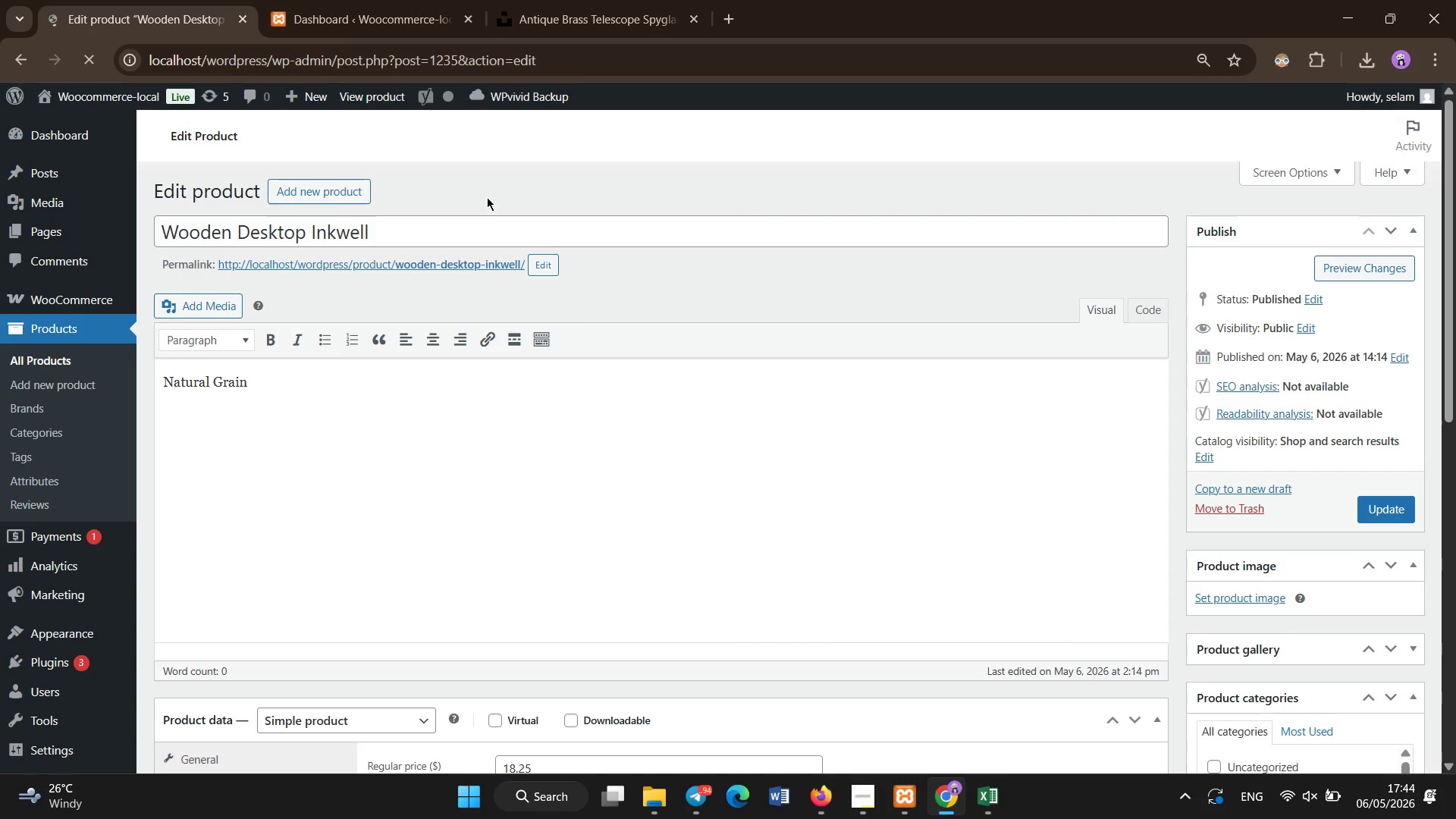 
hold_key(key=ControlLeft, duration=0.39)
 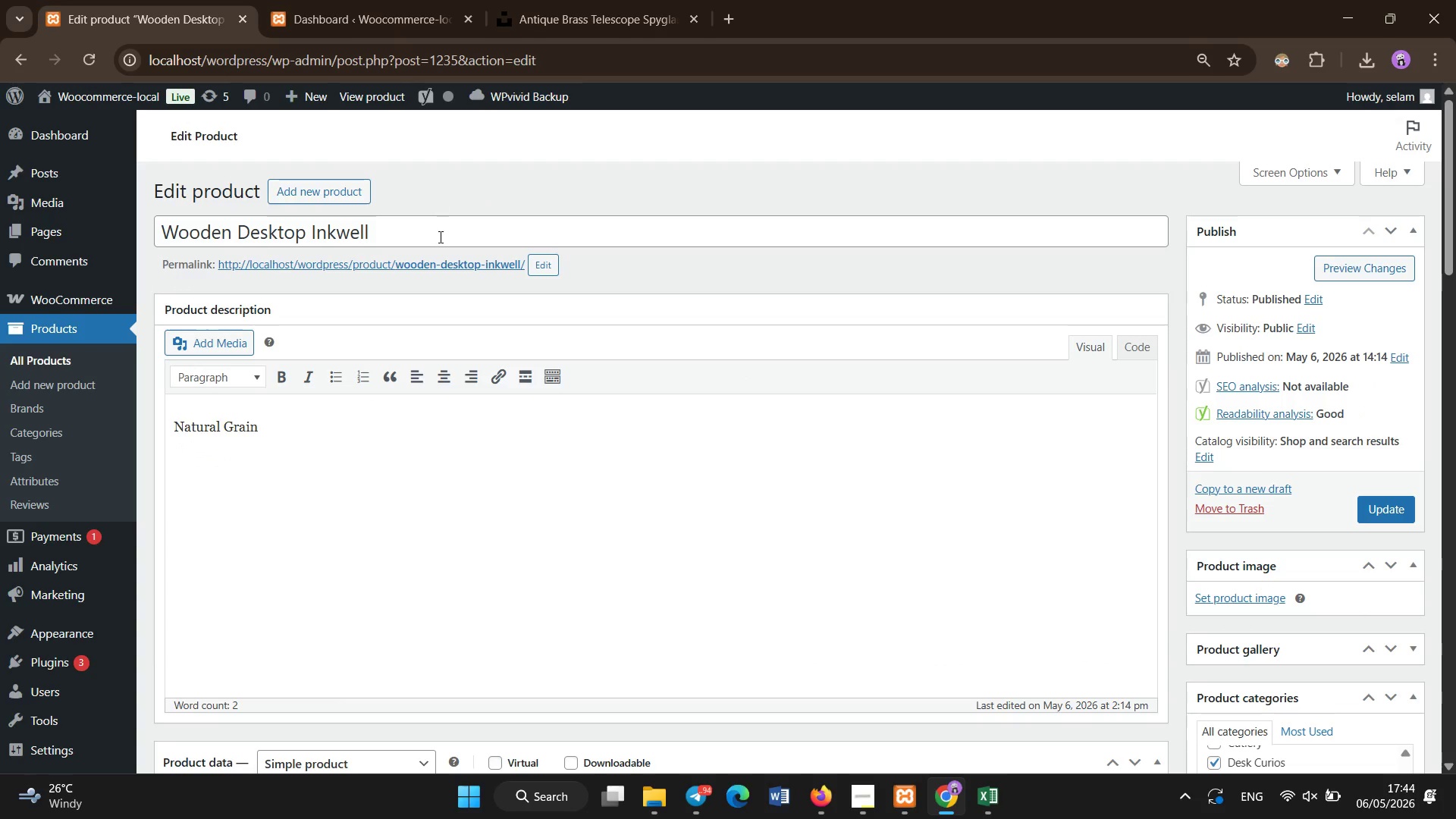 
left_click([435, 240])
 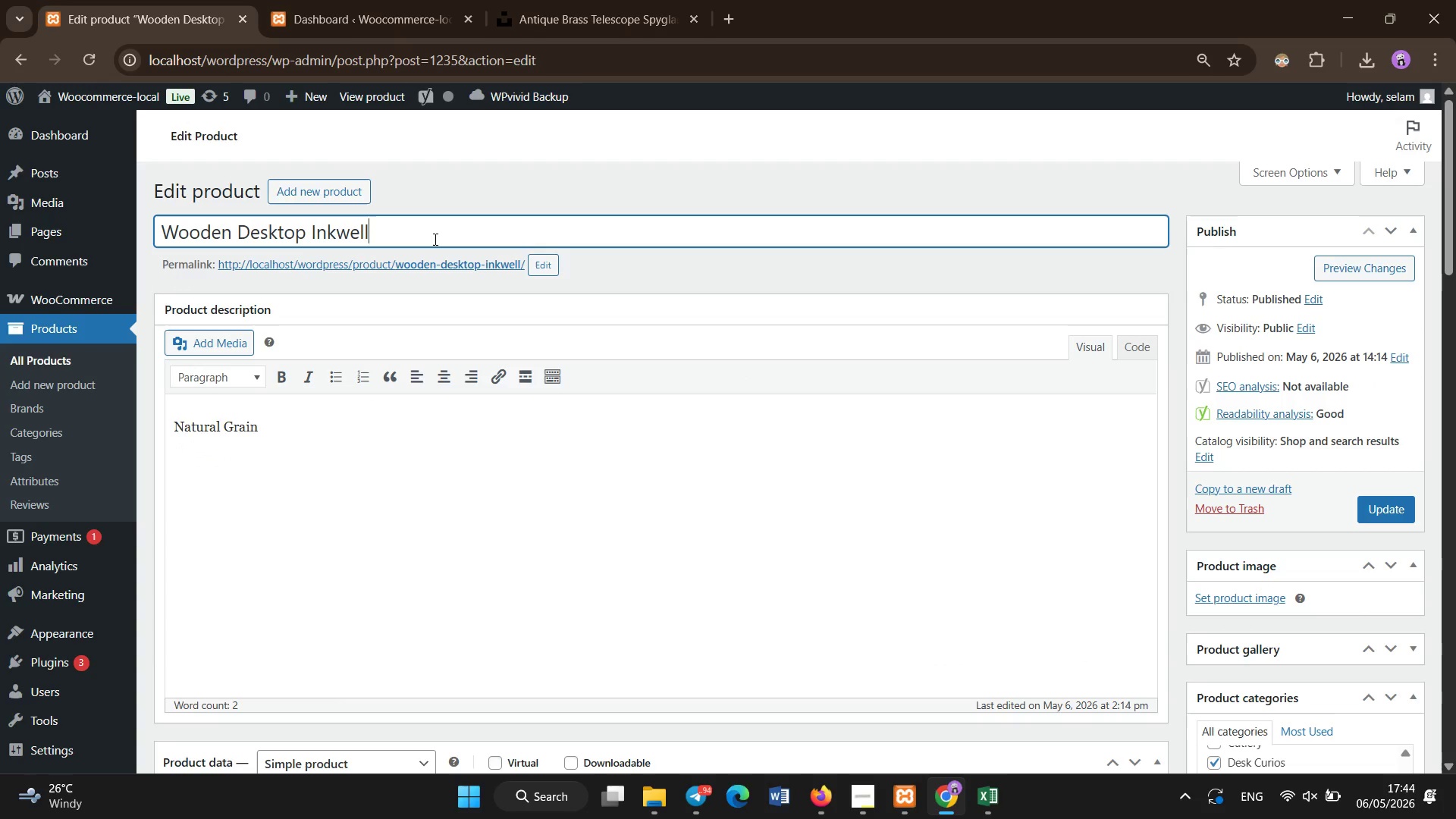 
key(Control+A)
 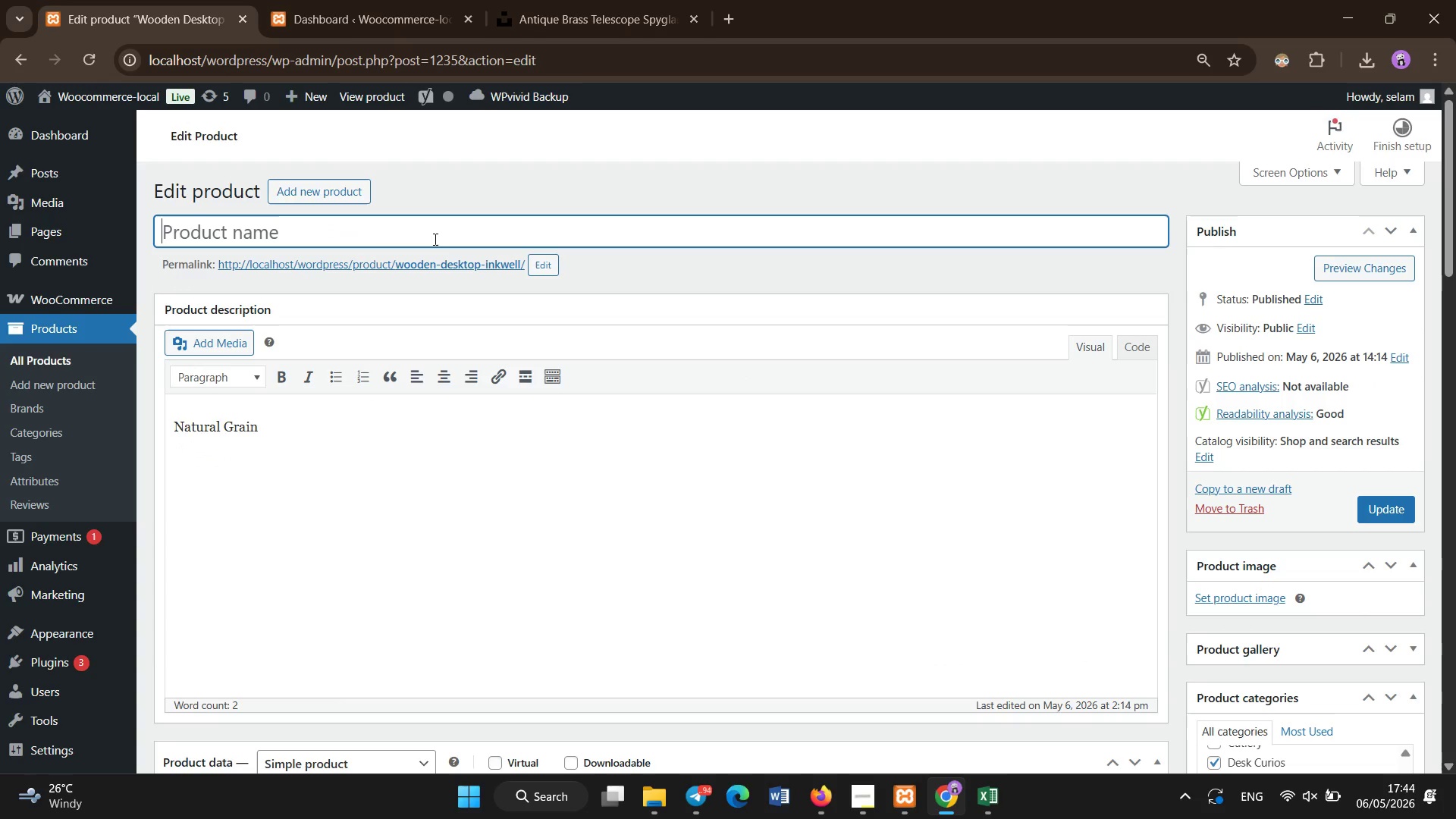 
key(Backspace)
type(Rosewood Scholar`s Victorian Desl)
key(Backspace)
type(ktop Inkwee)
key(Backspace)
type(ll)
 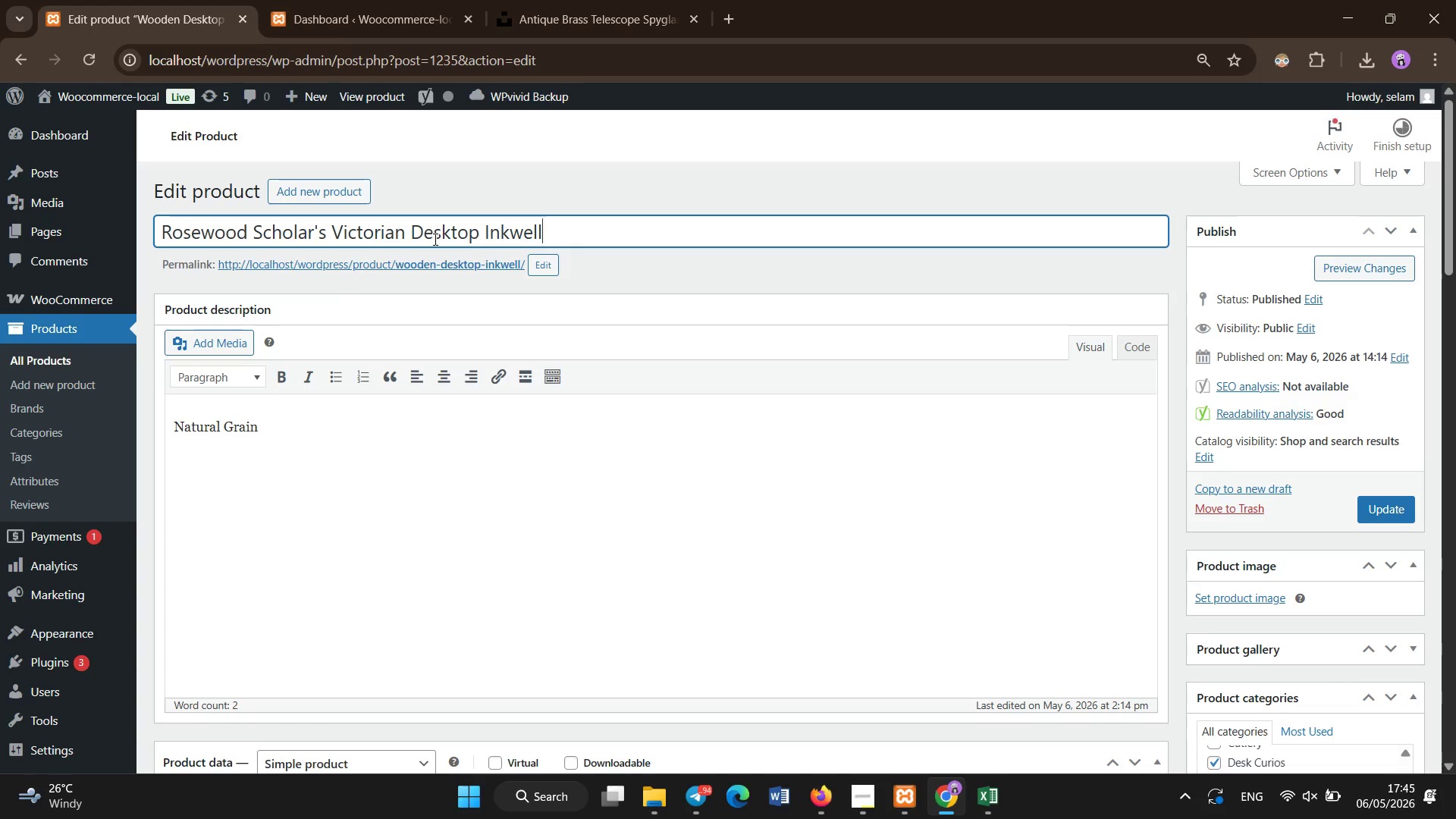 
left_click([442, 426])
 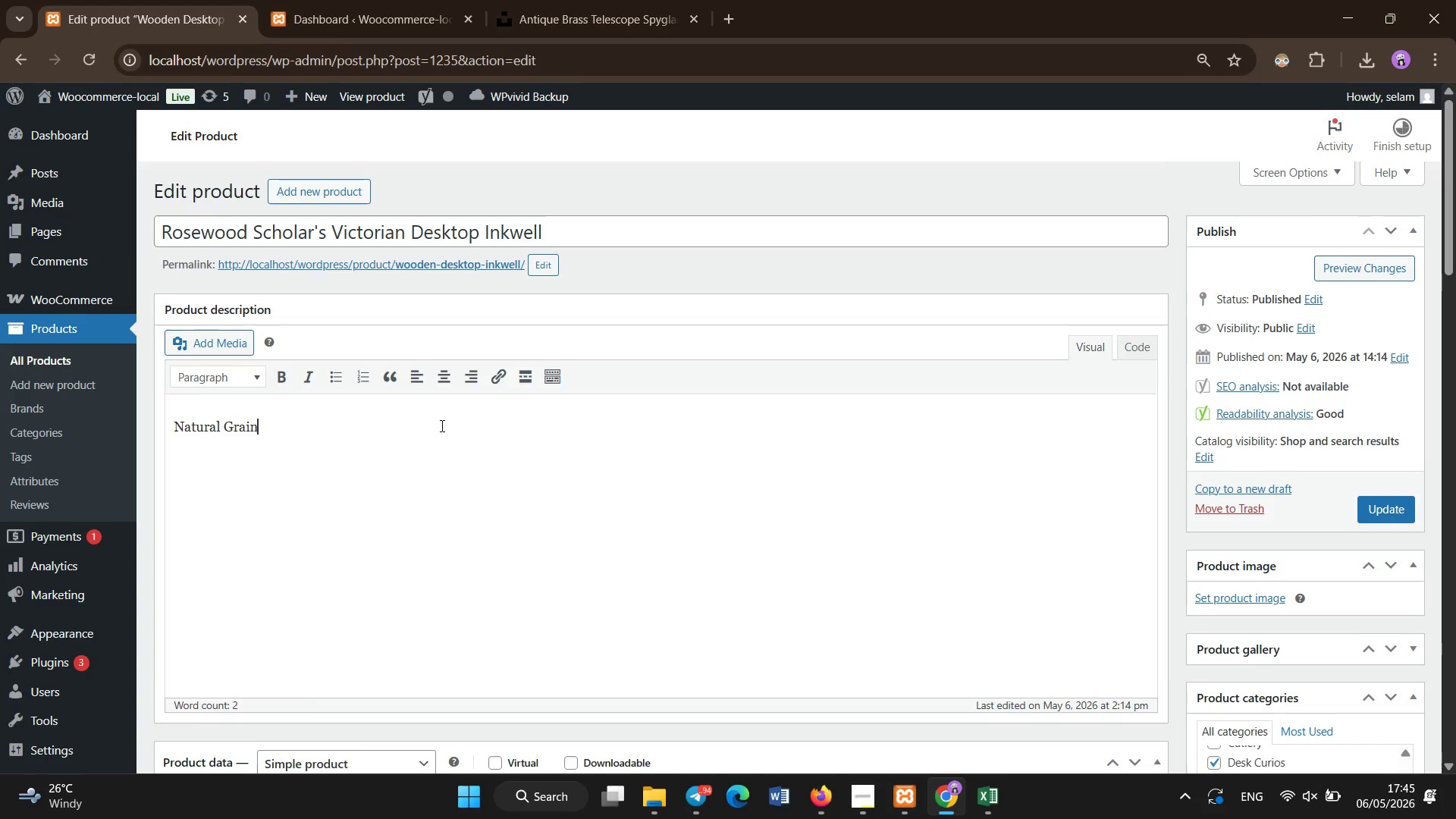 
scroll: coordinate [442, 426], scroll_direction: down, amount: 3.0
 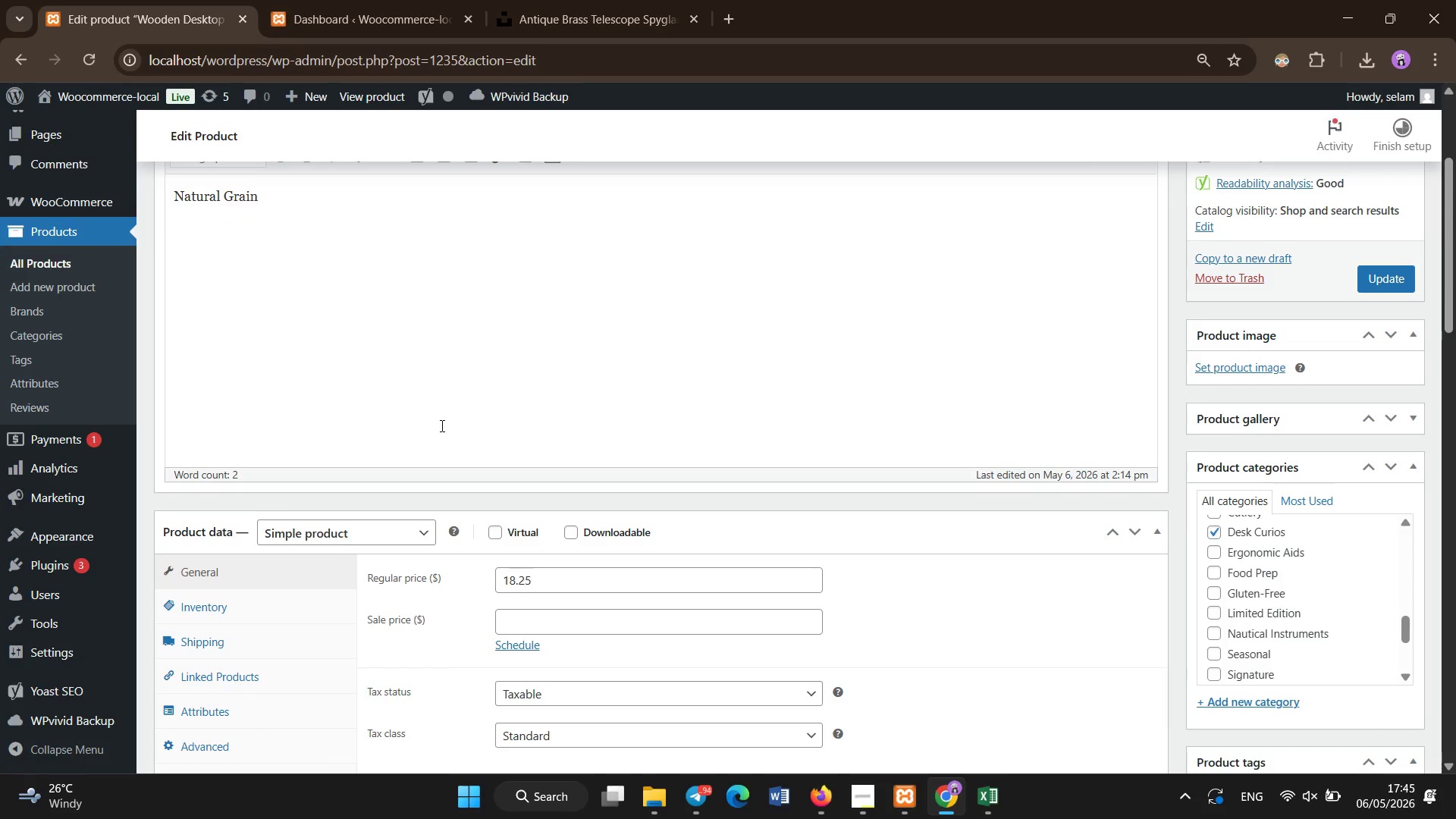 
hold_key(key=ControlLeft, duration=0.33)
 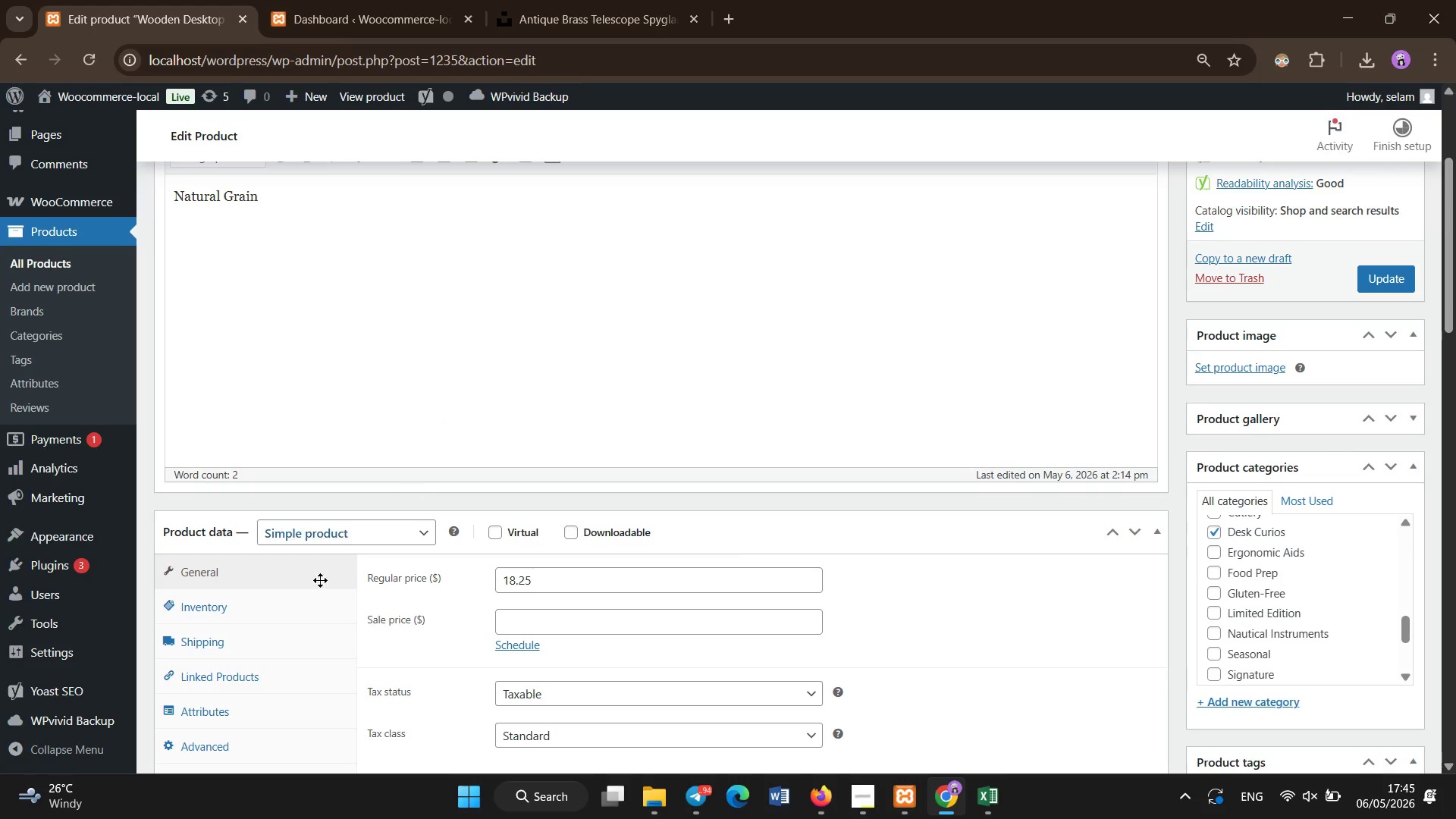 
left_click([212, 623])
 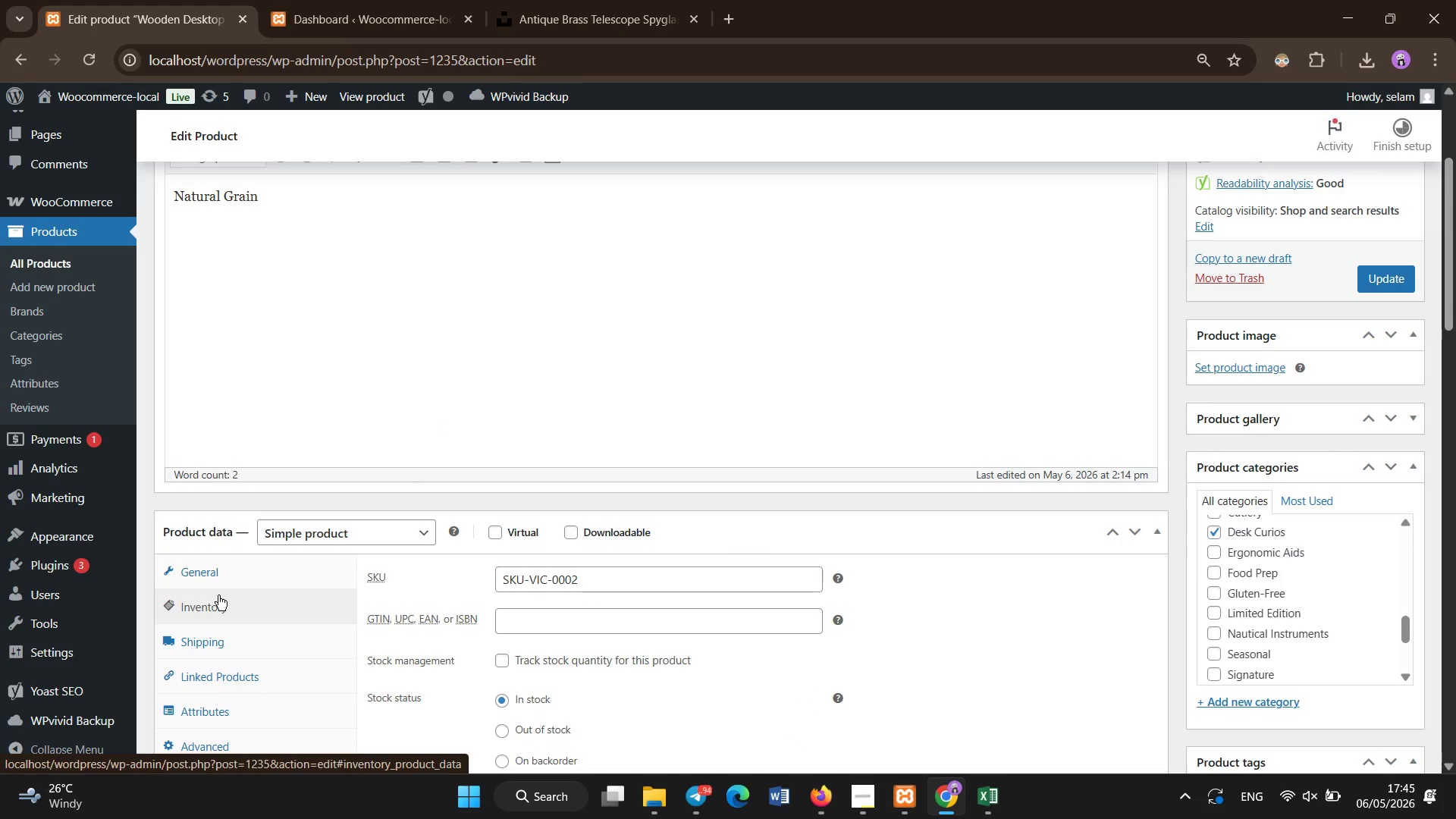 
left_click([228, 576])
 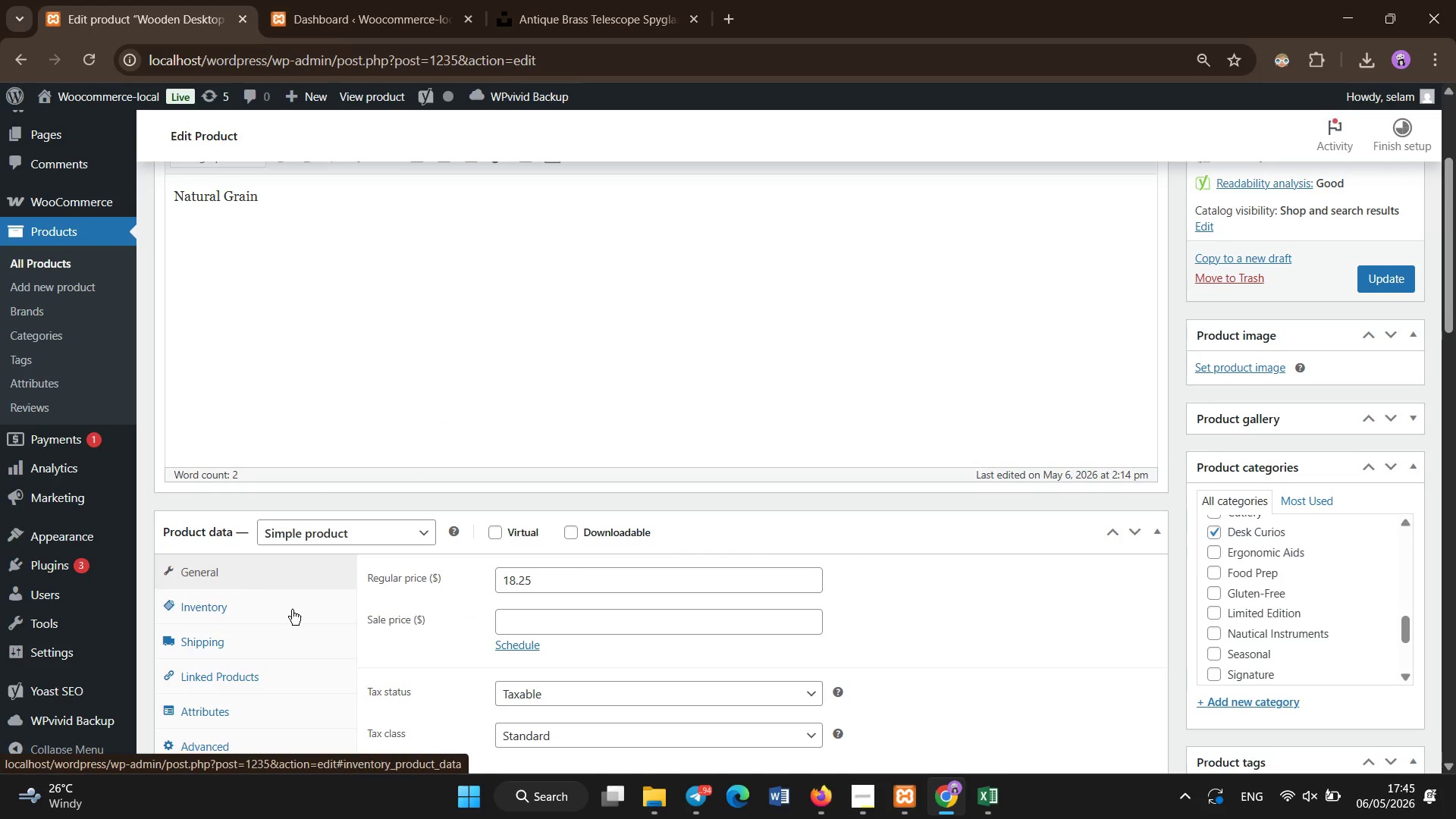 
scroll: coordinate [292, 610], scroll_direction: down, amount: 2.0
 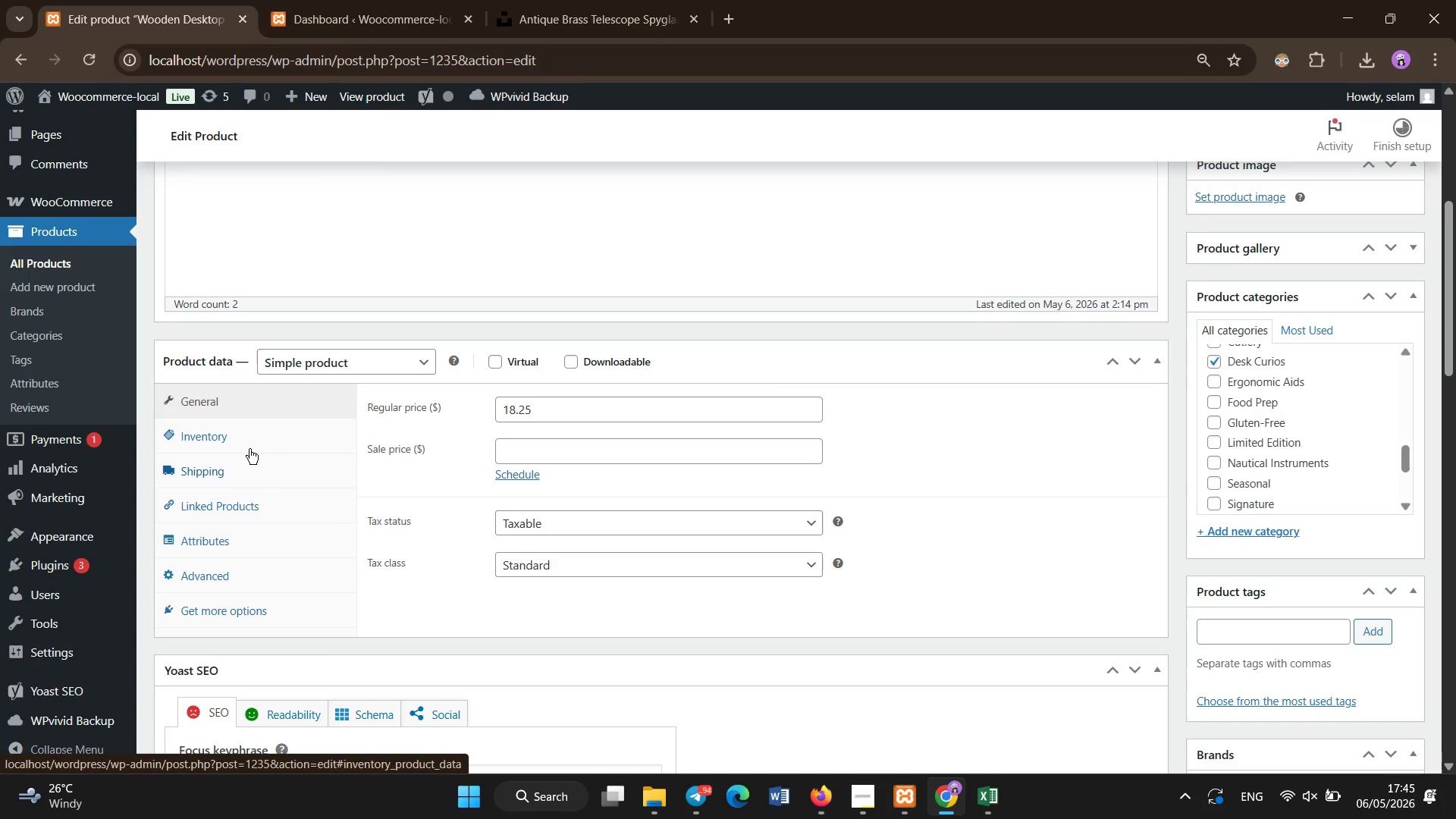 
left_click([249, 446])
 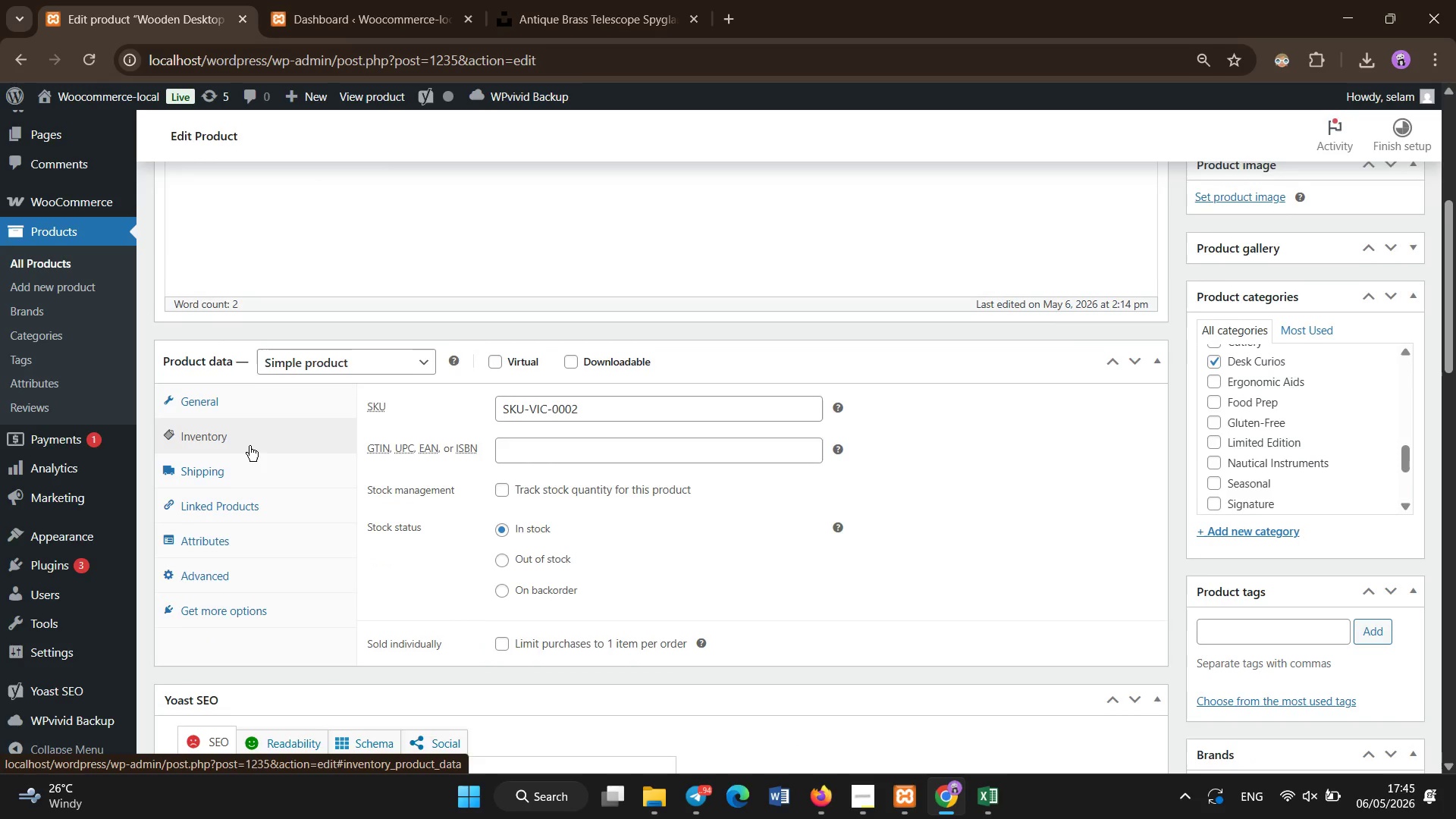 
scroll: coordinate [249, 446], scroll_direction: none, amount: 0.0
 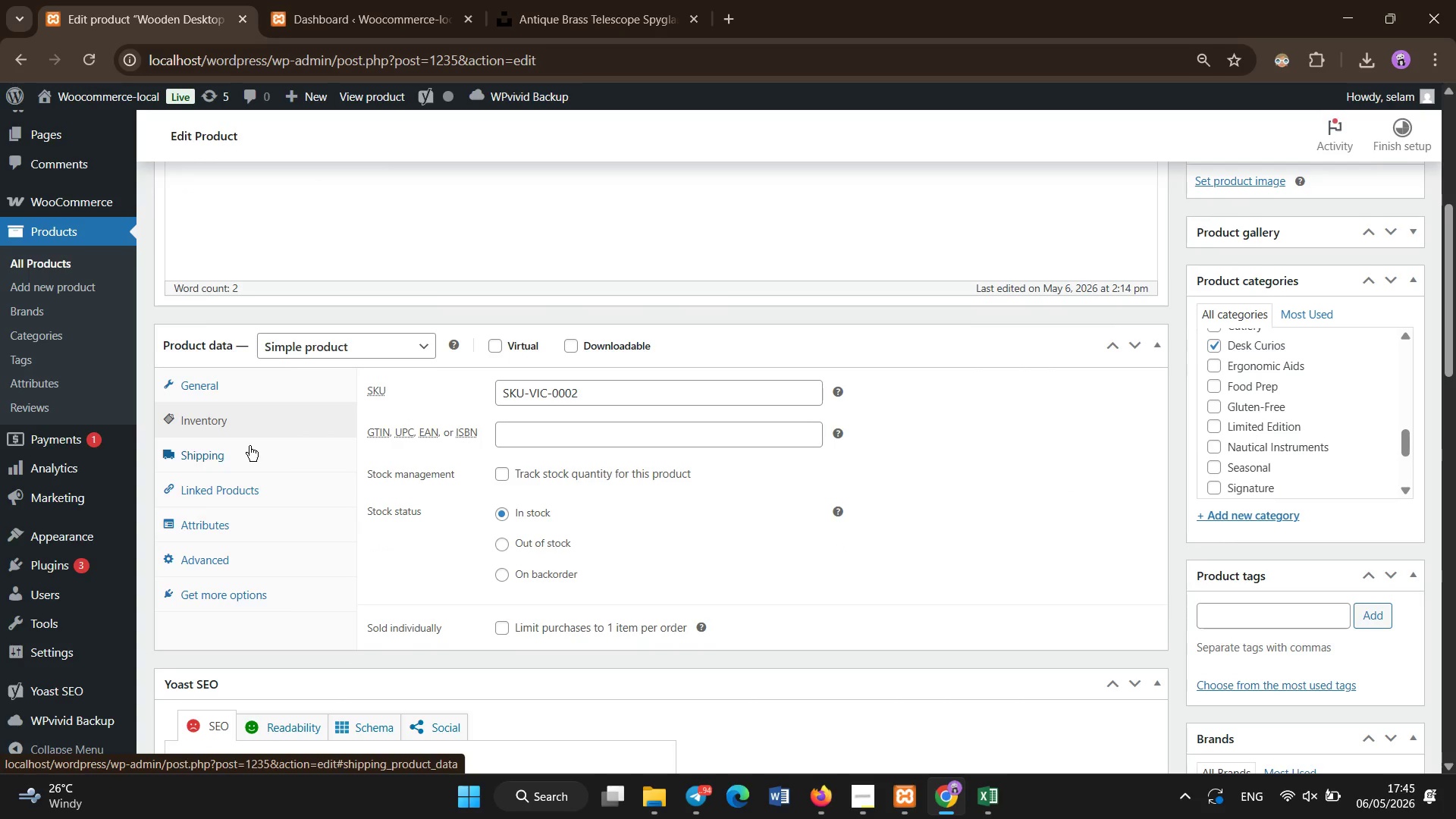 
left_click([249, 446])
 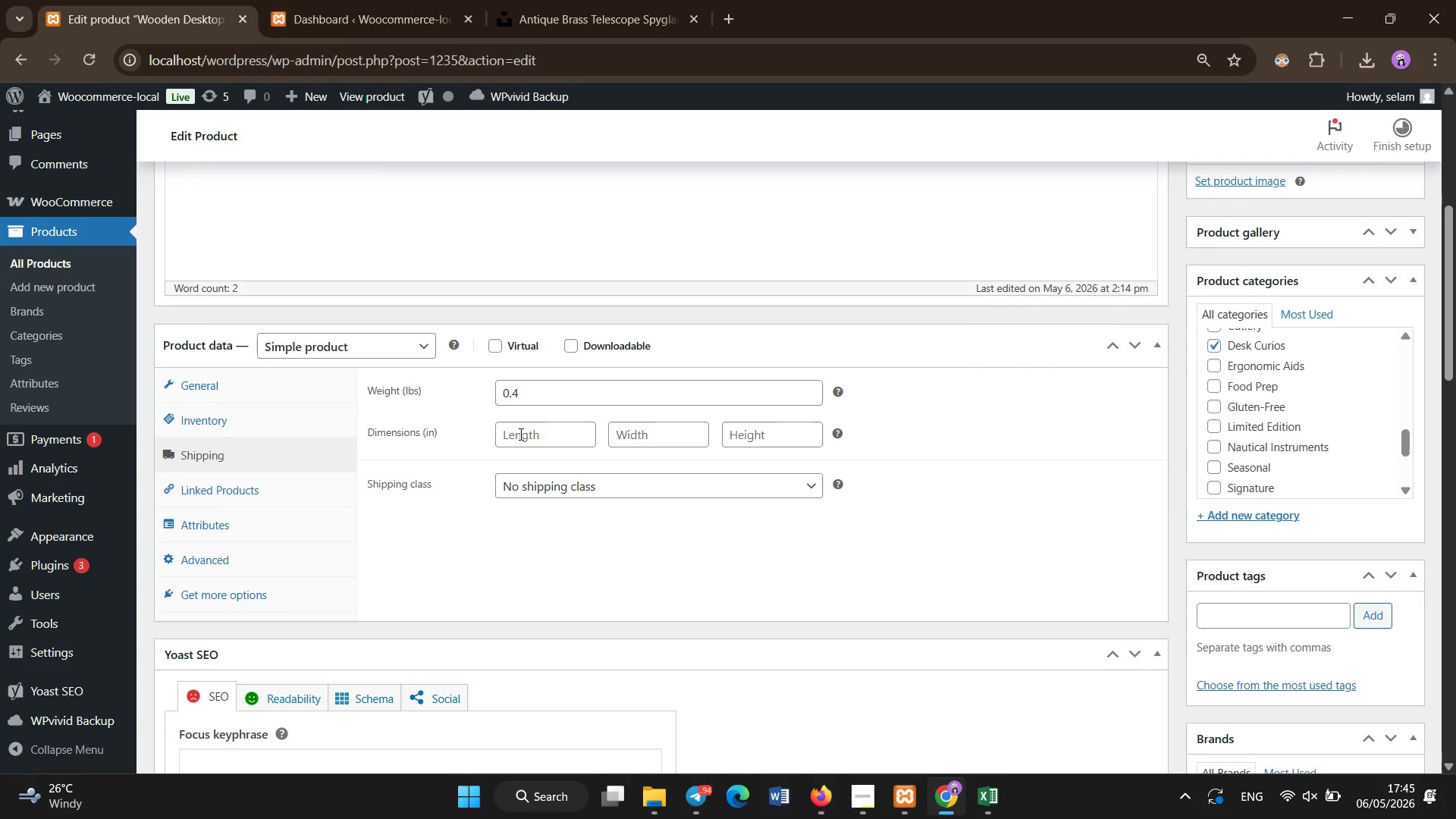 
left_click([521, 435])
 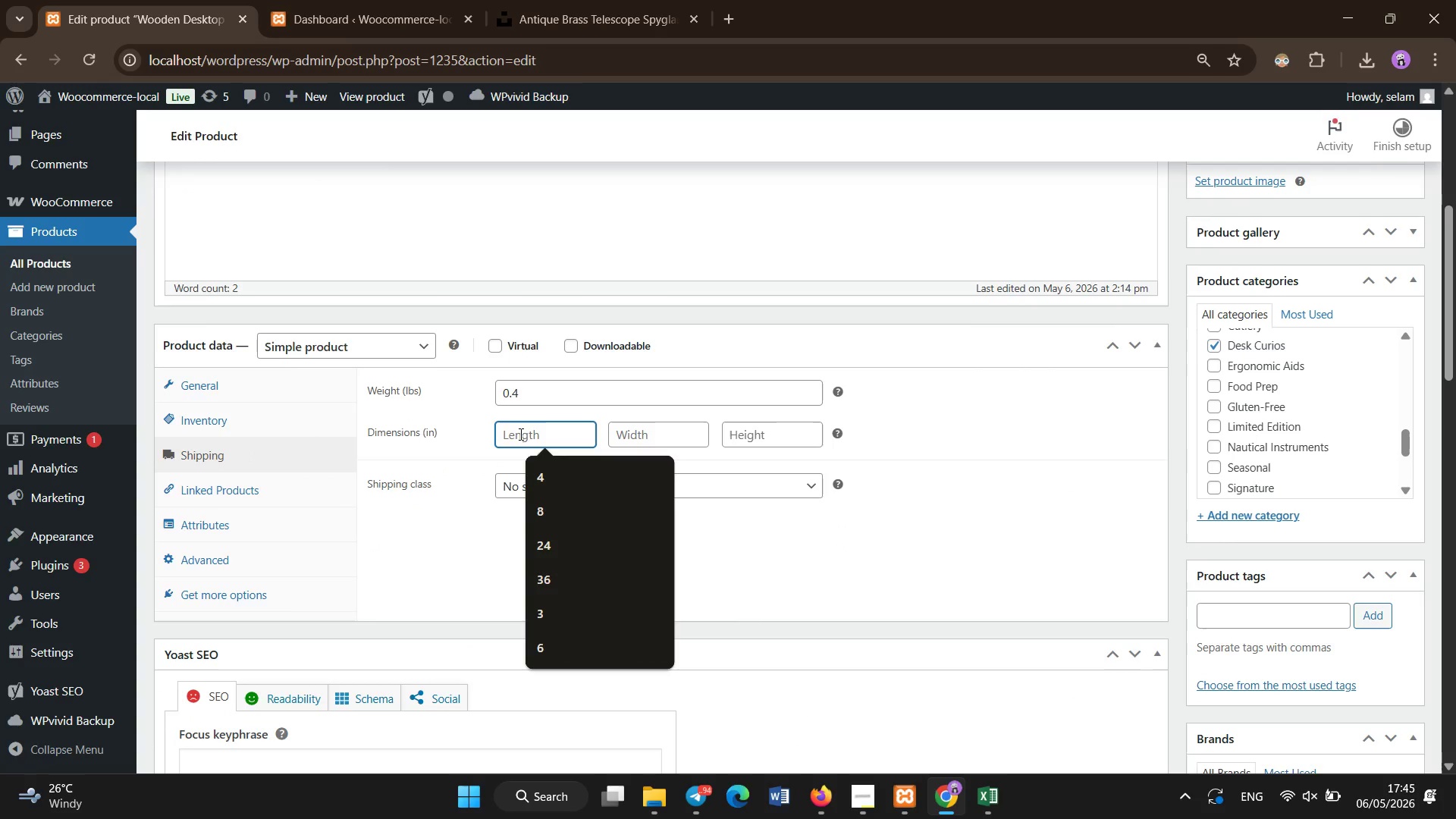 
key(End)
 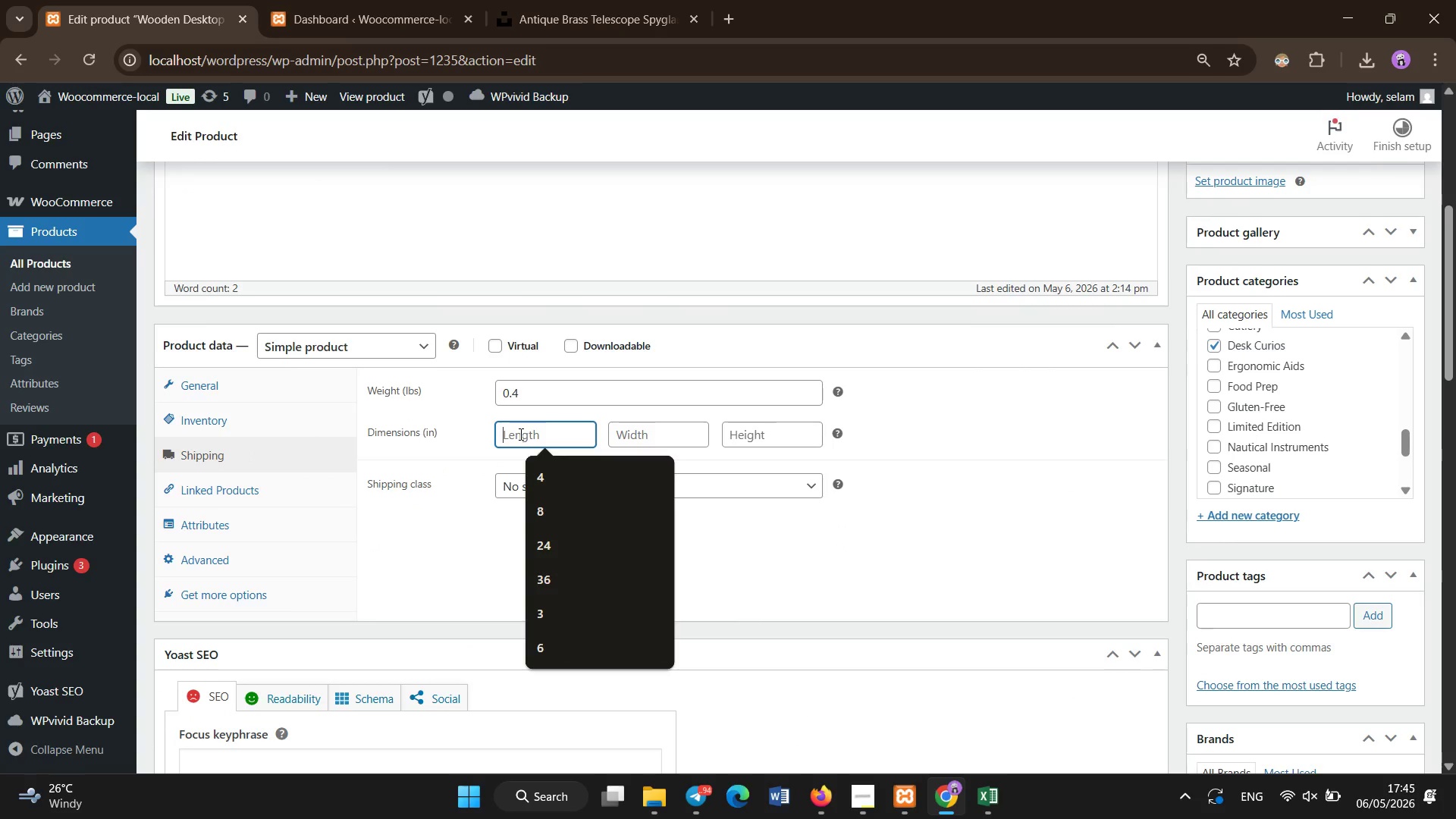 
key(Insert)
 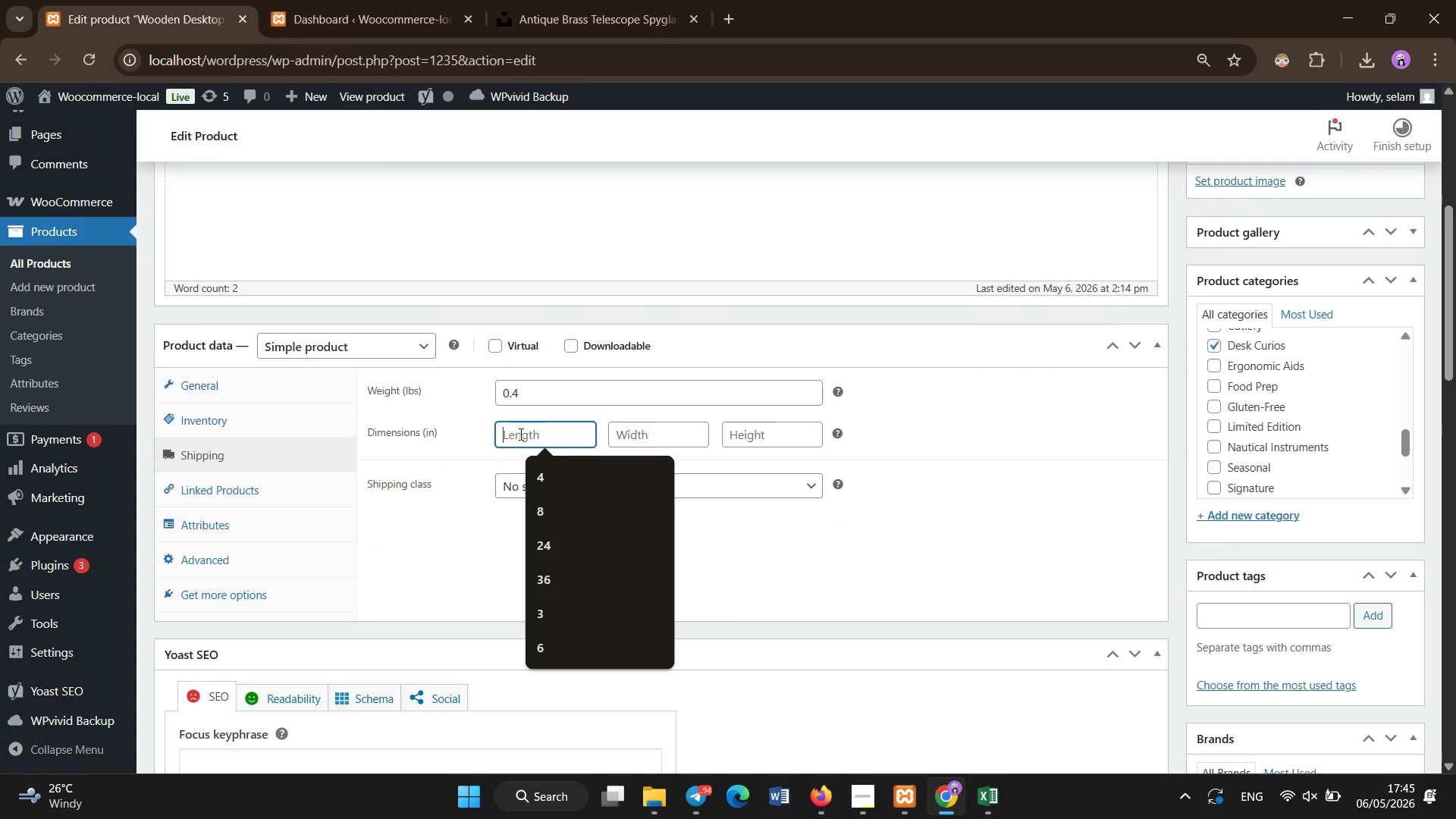 
key(NumLock)
 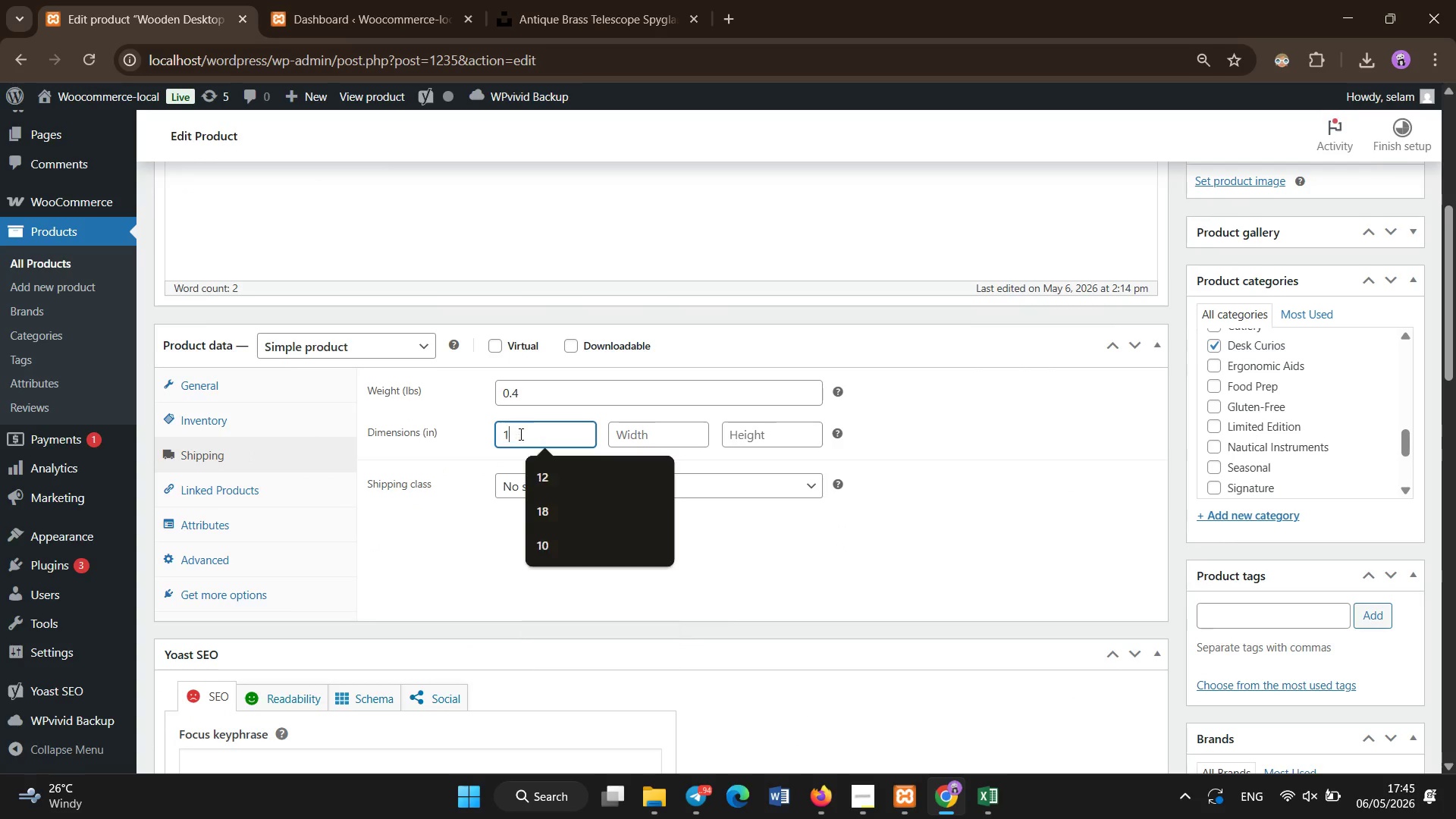 
key(Numpad1)
 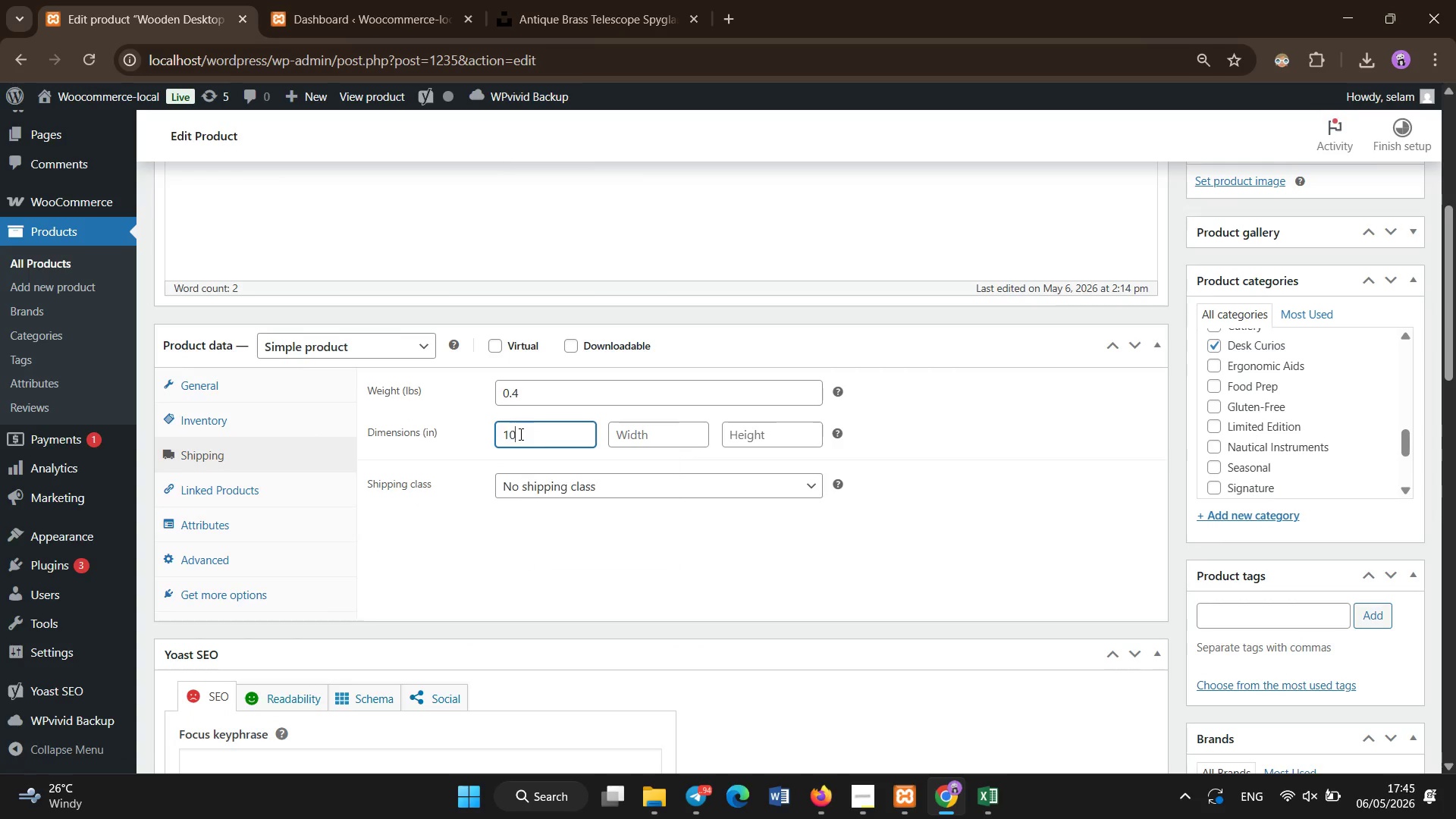 
key(Numpad0)
 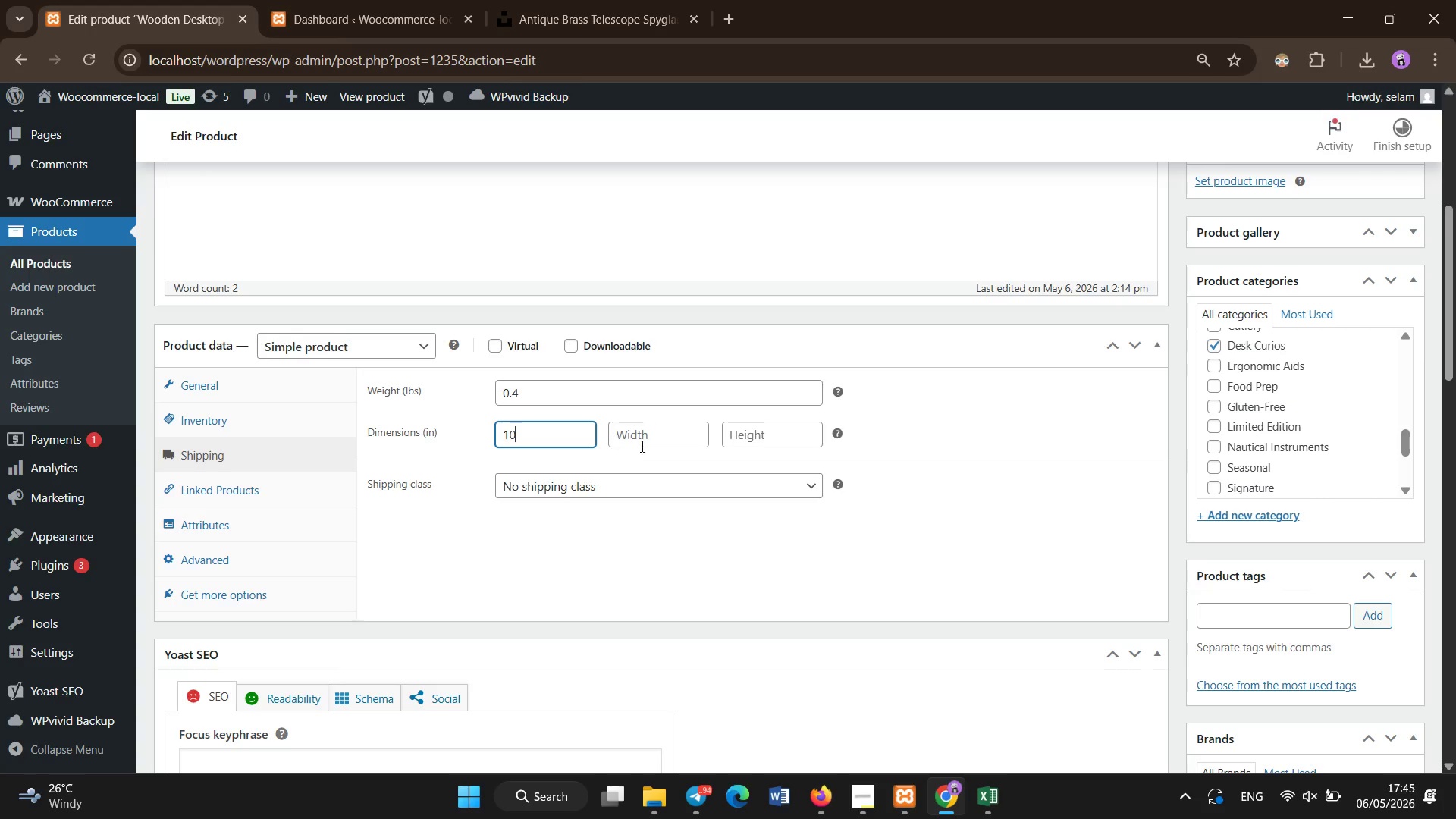 
left_click([641, 438])
 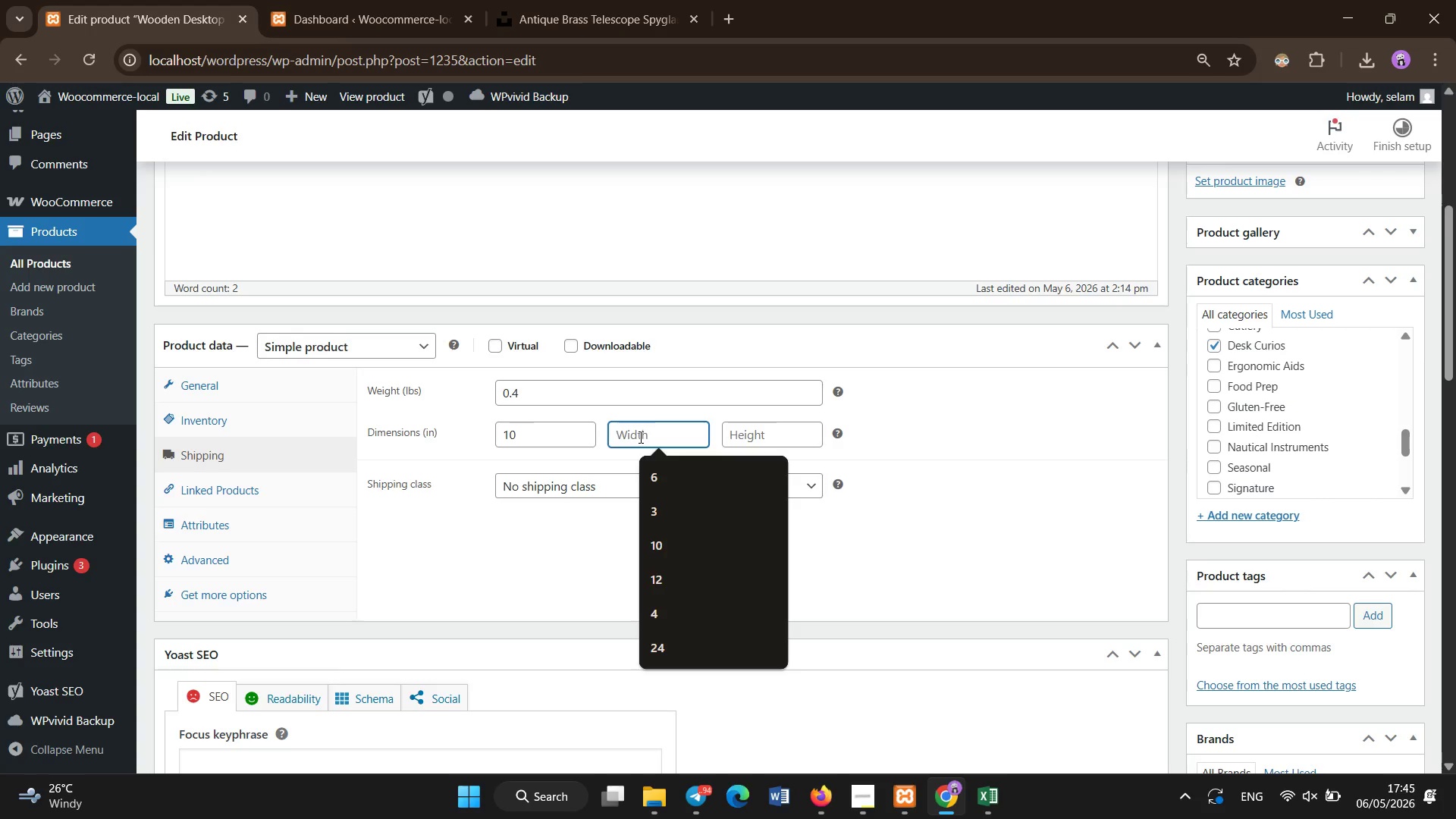 
key(Numpad1)
 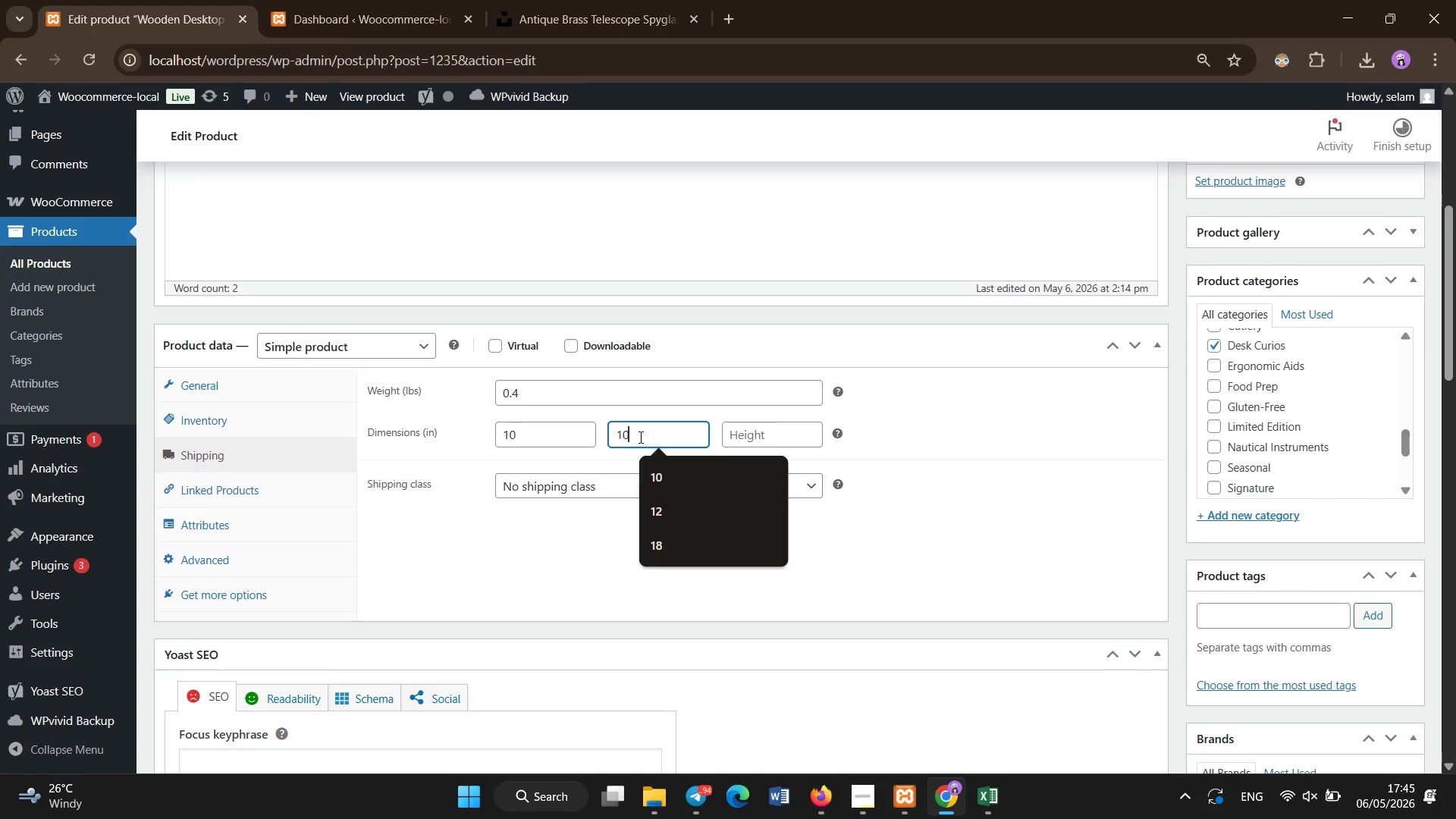 
key(Numpad0)
 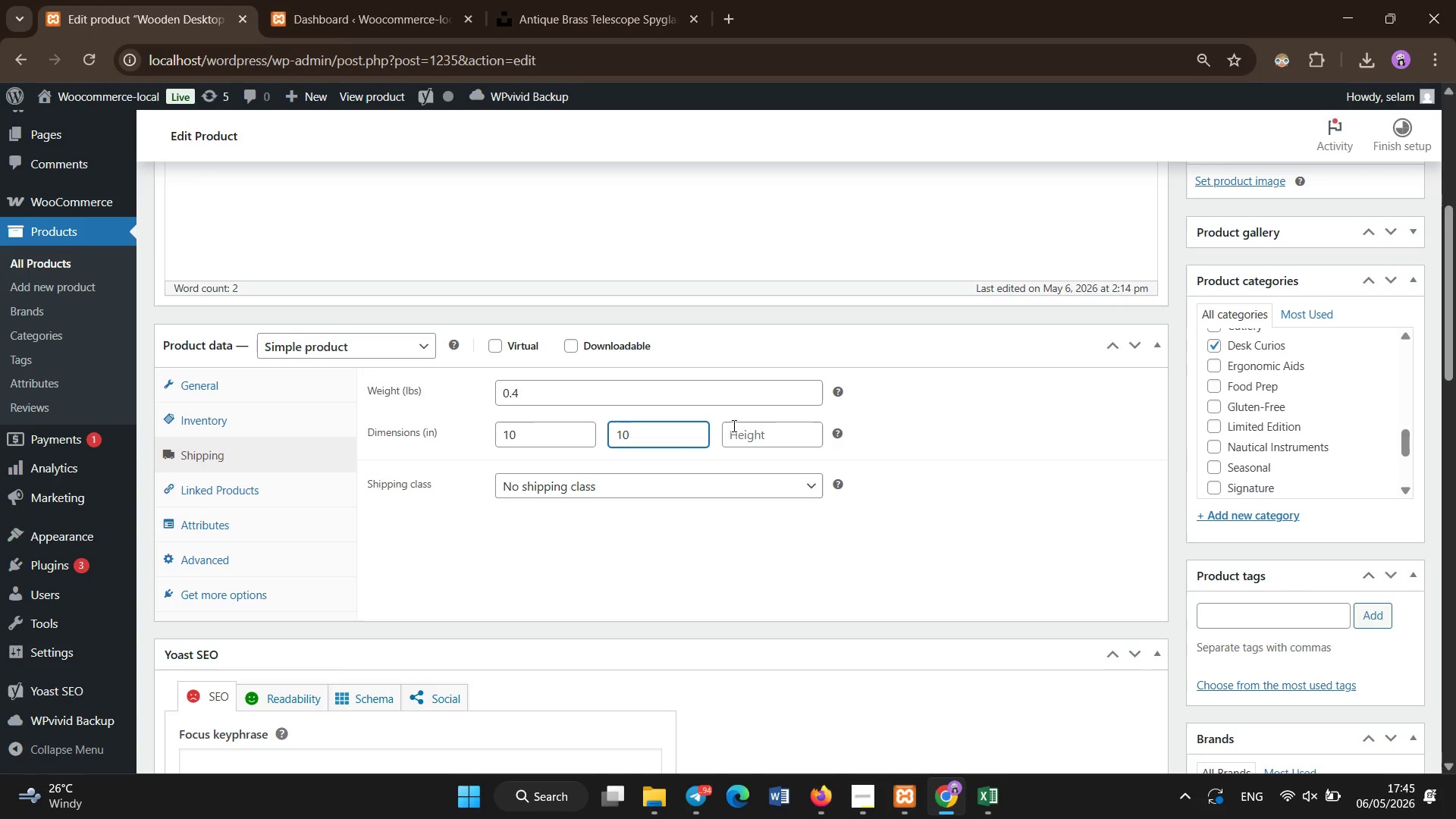 
left_click([745, 430])
 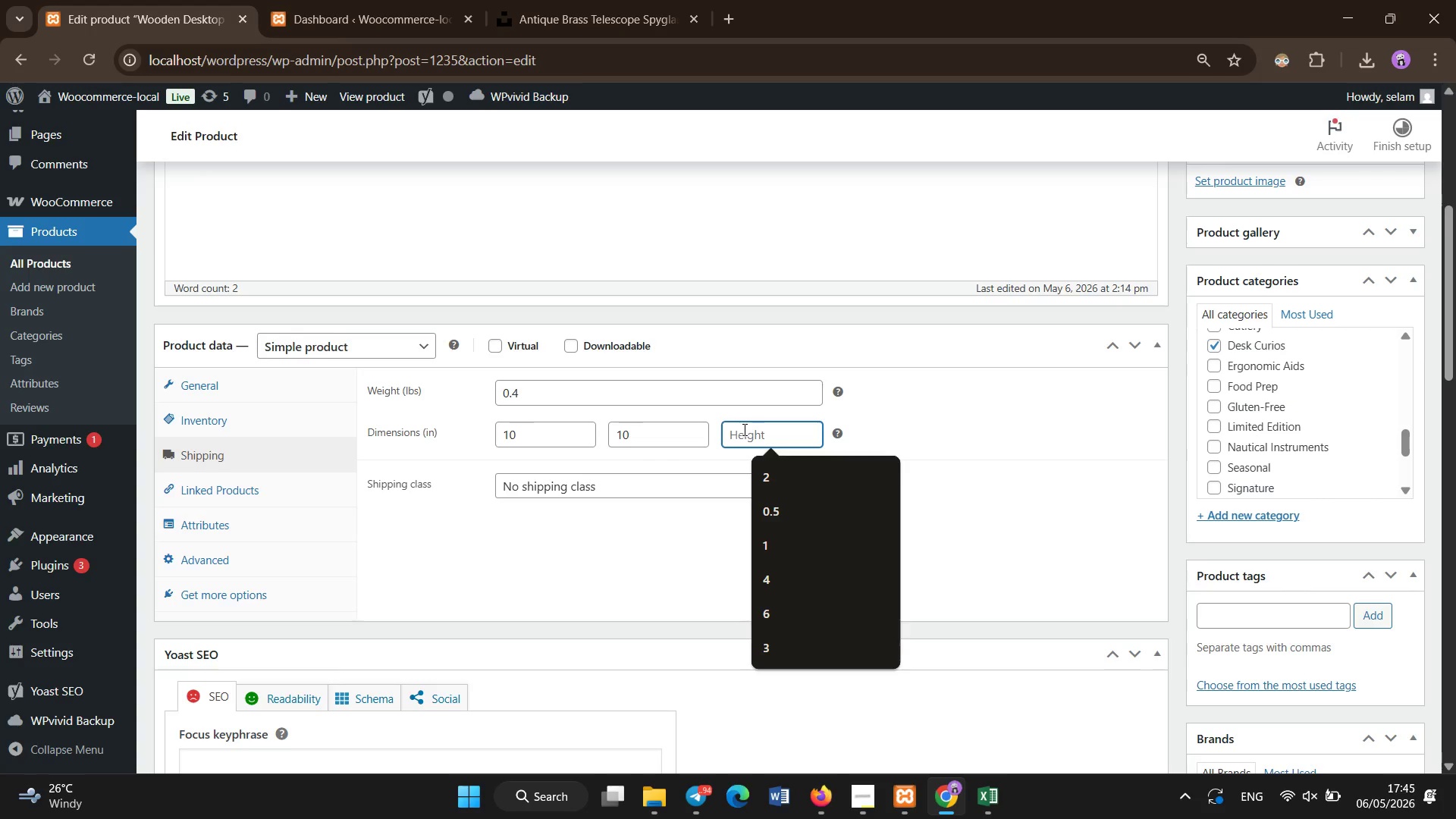 
key(Numpad8)
 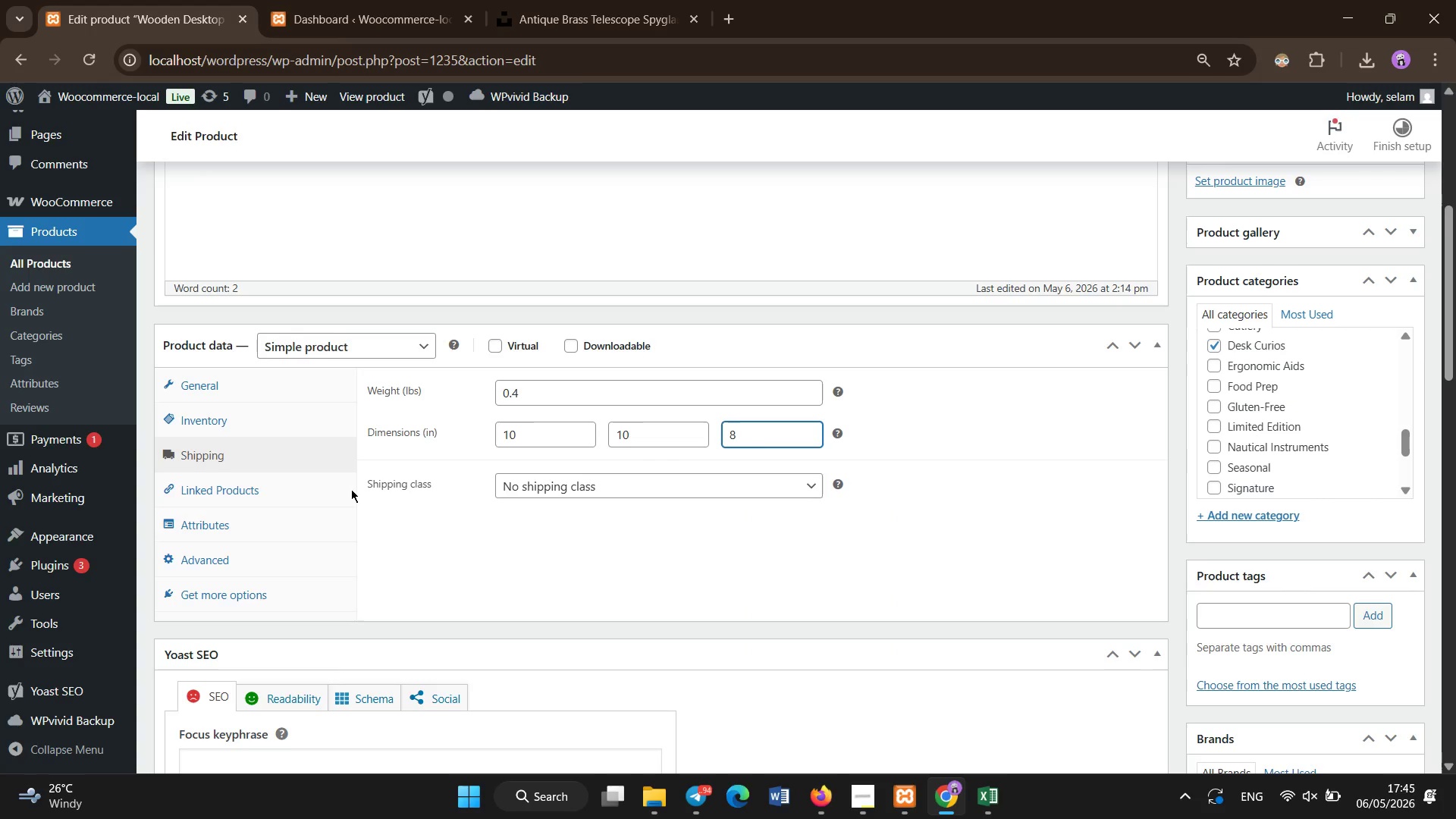 
left_click([297, 494])
 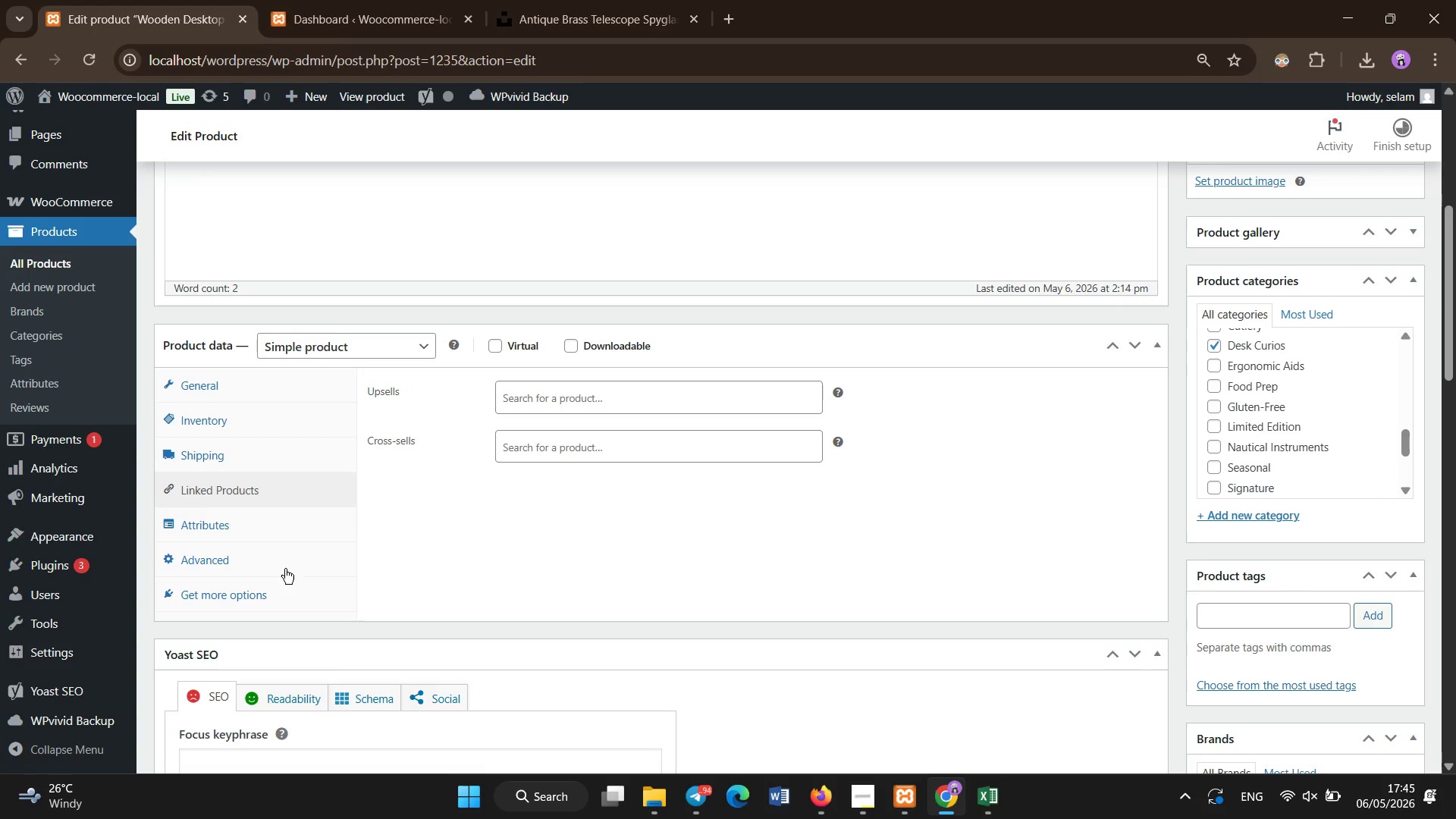 
left_click([256, 537])
 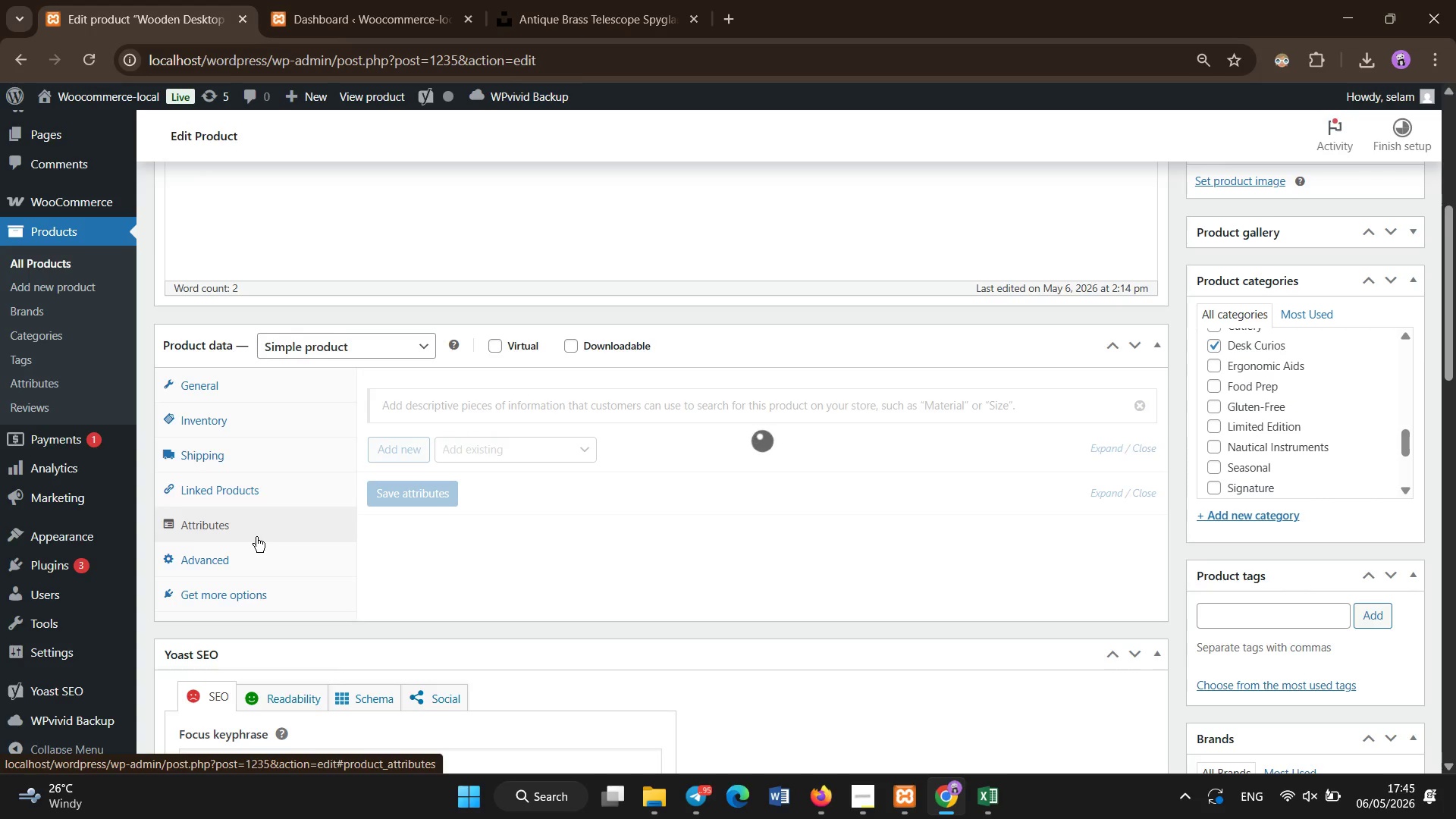 
wait(8.92)
 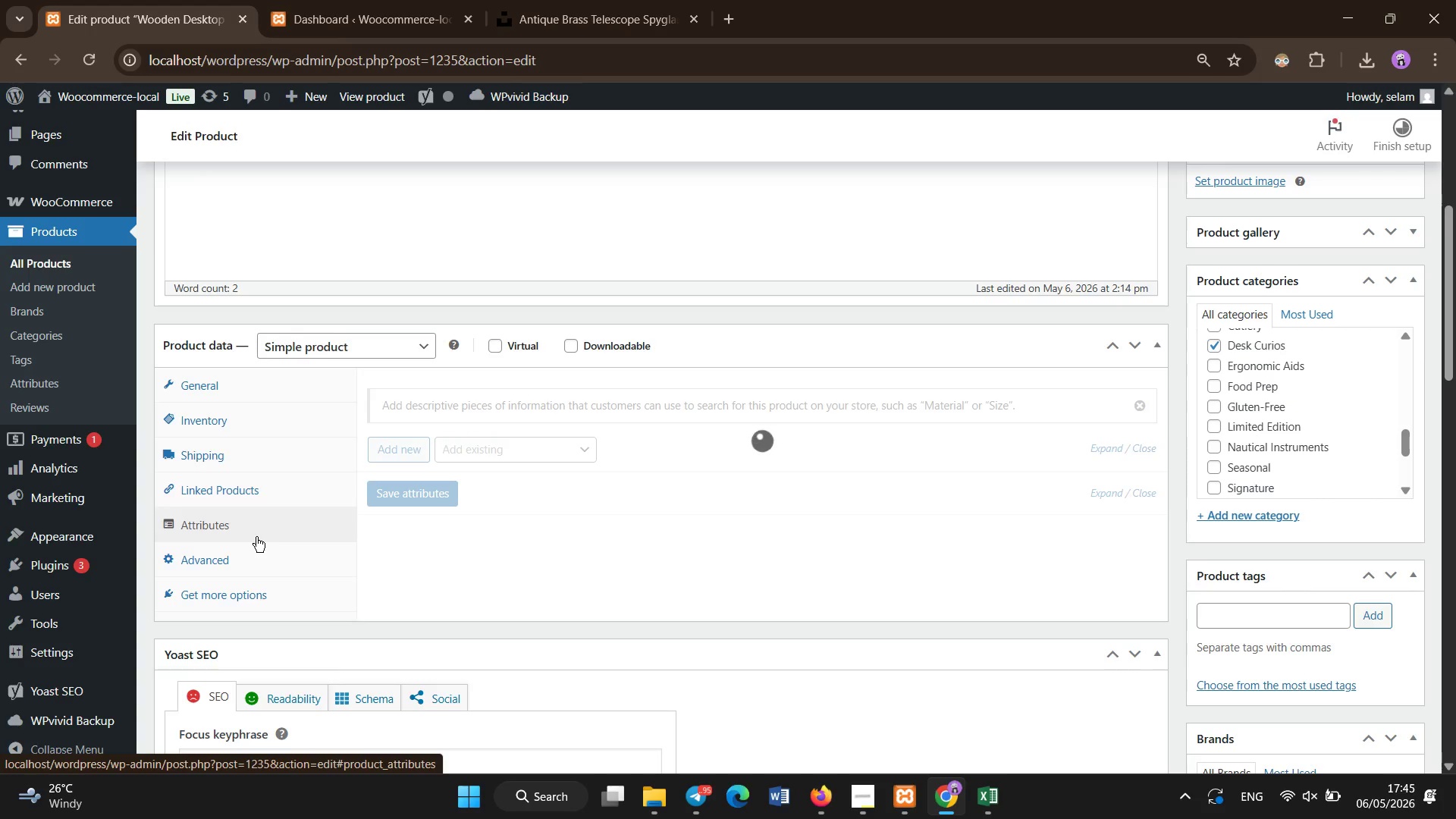 
left_click([234, 390])
 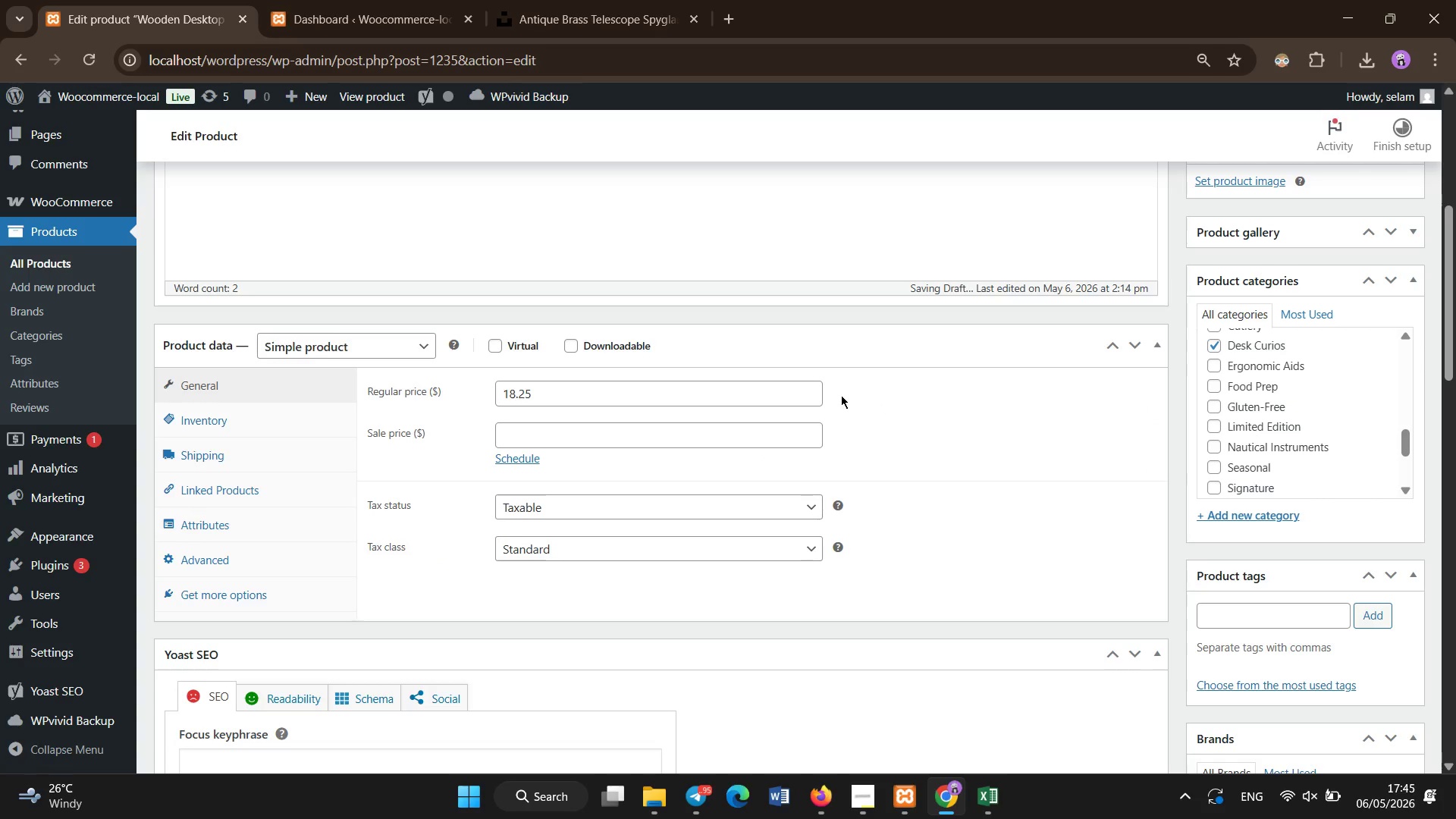 
wait(5.84)
 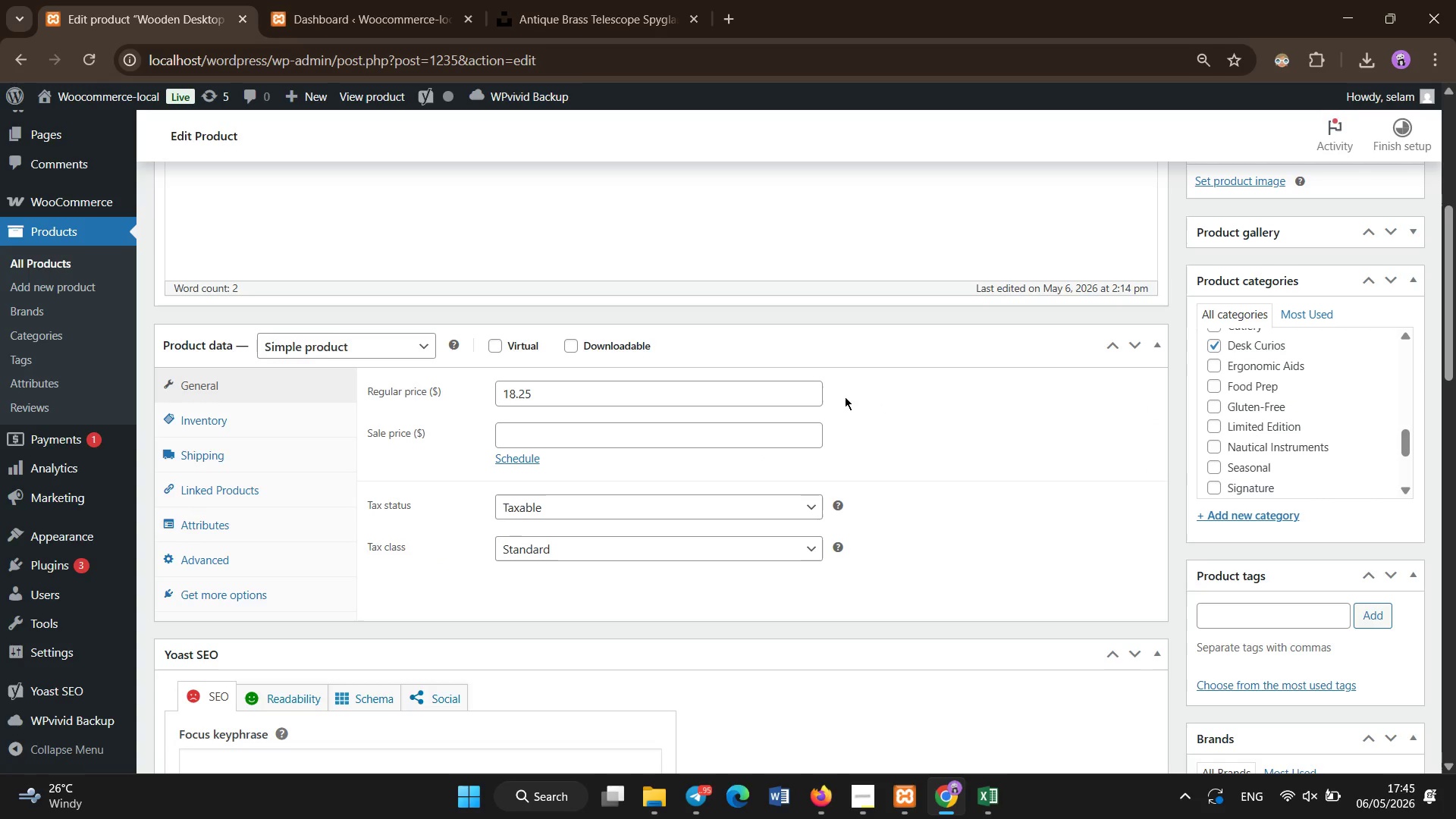 
scroll: coordinate [841, 395], scroll_direction: down, amount: 2.0
 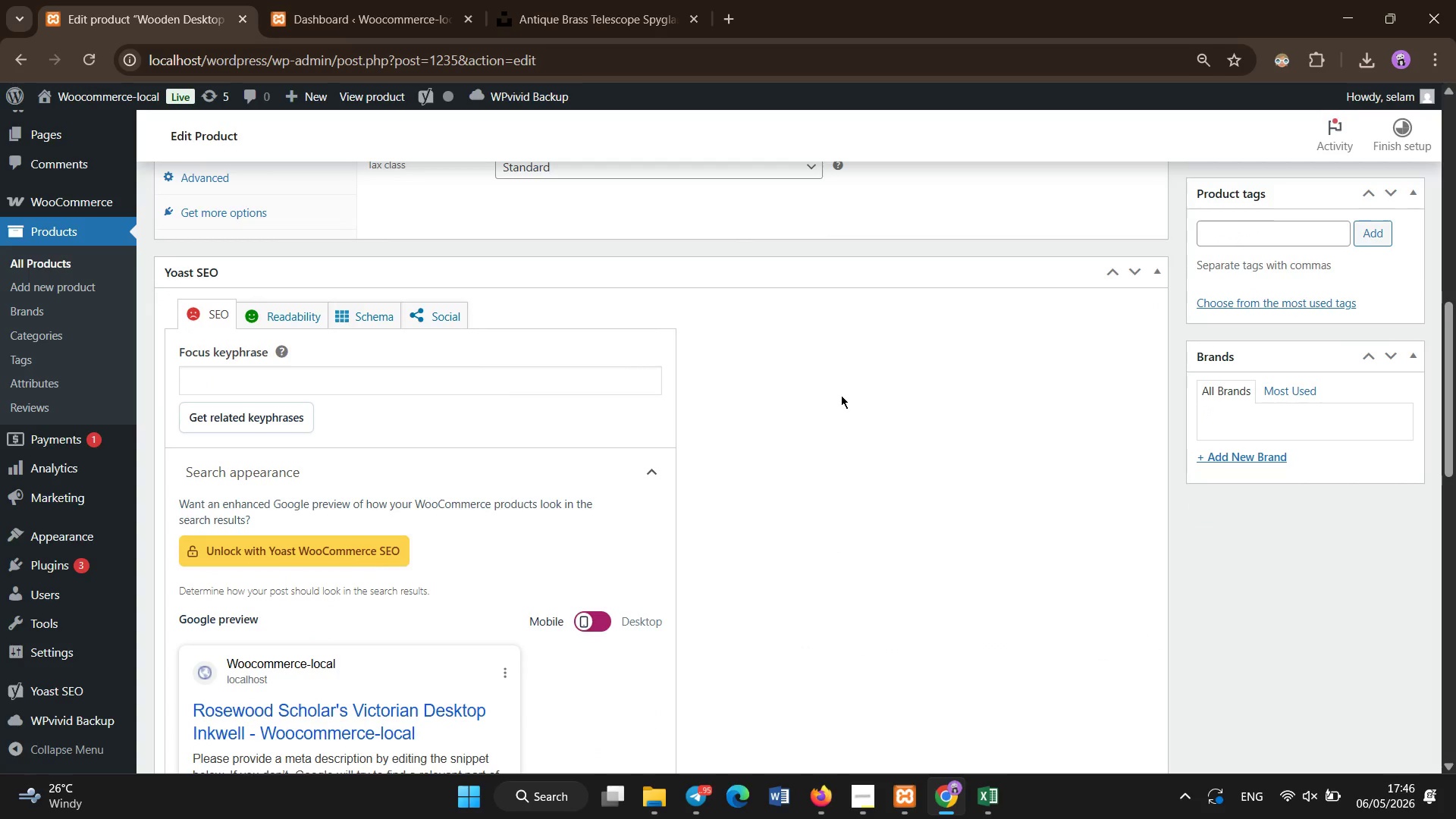 
scroll: coordinate [841, 395], scroll_direction: none, amount: 0.0
 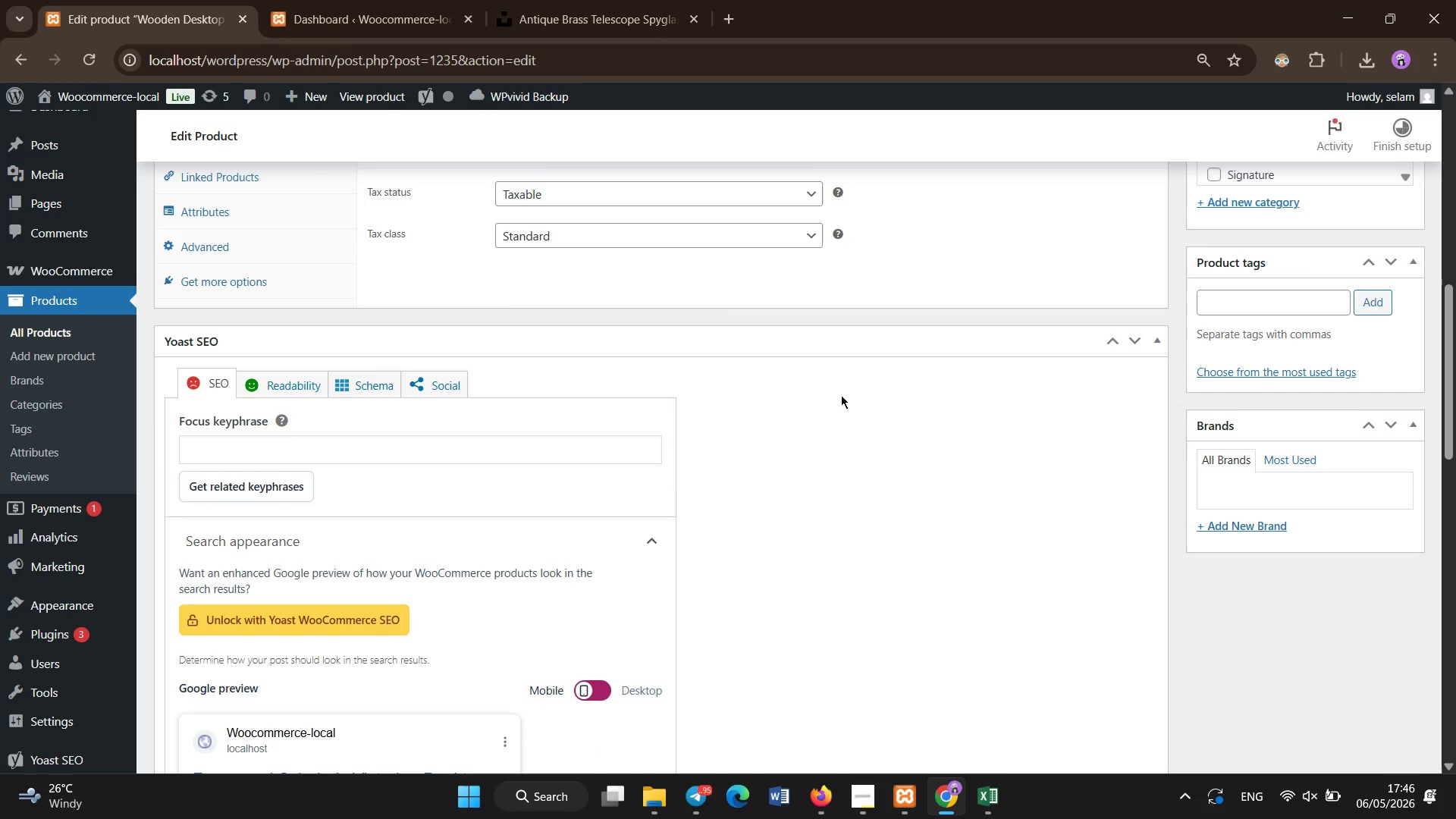 
scroll: coordinate [841, 395], scroll_direction: up, amount: 3.0
 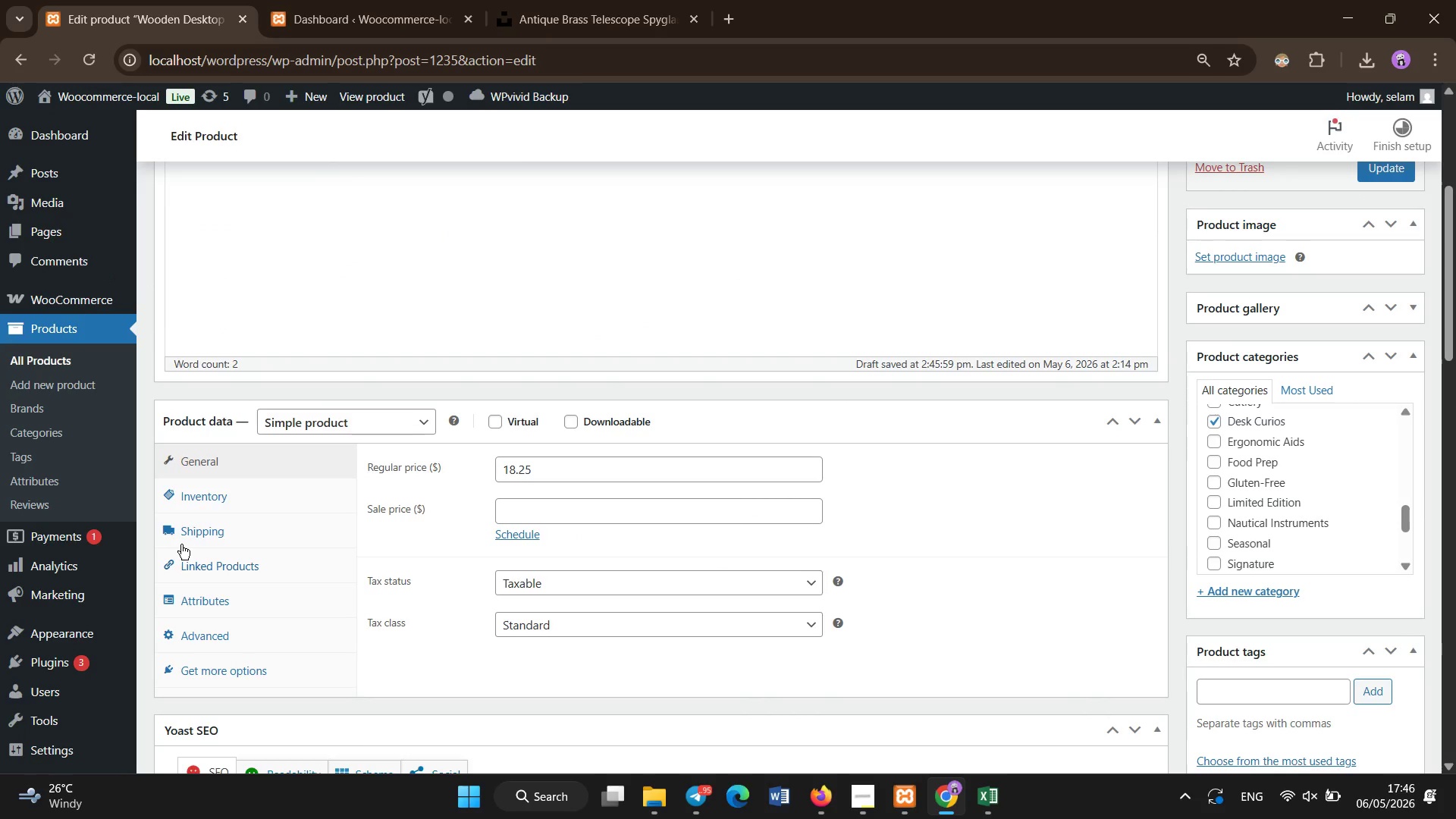 
left_click([244, 488])
 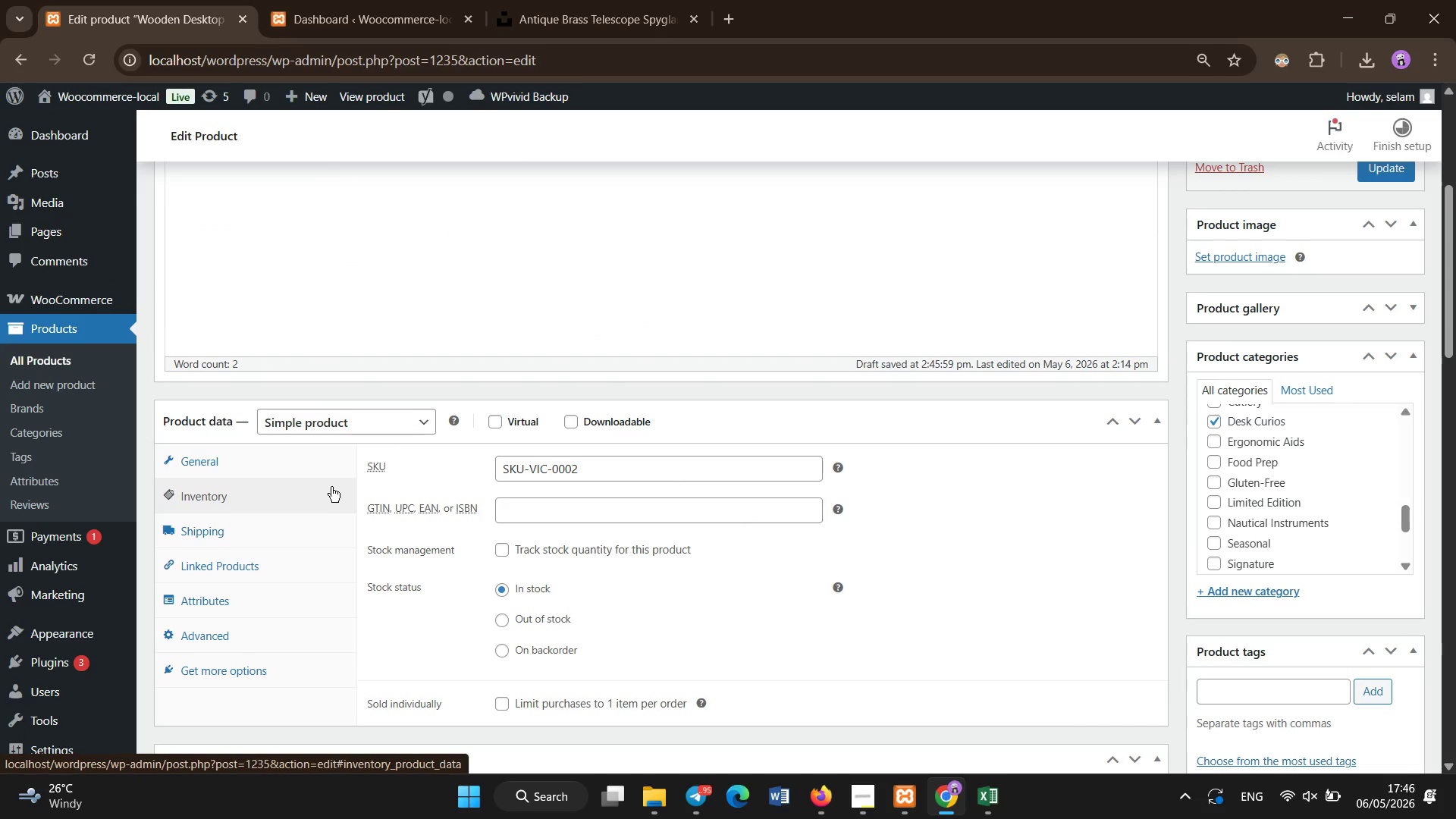 
scroll: coordinate [331, 487], scroll_direction: up, amount: 3.0
 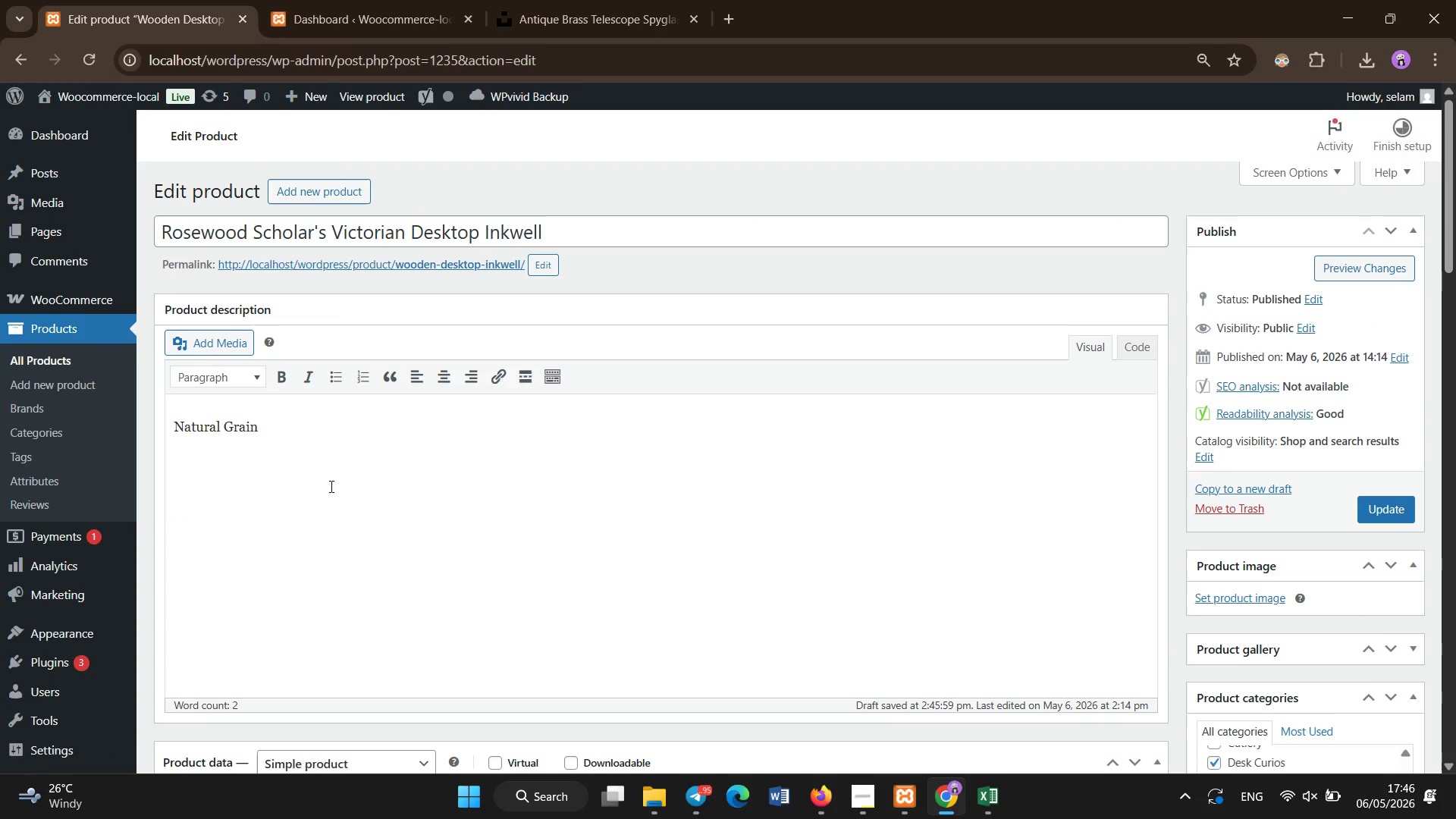 
scroll: coordinate [331, 487], scroll_direction: down, amount: 2.0
 